 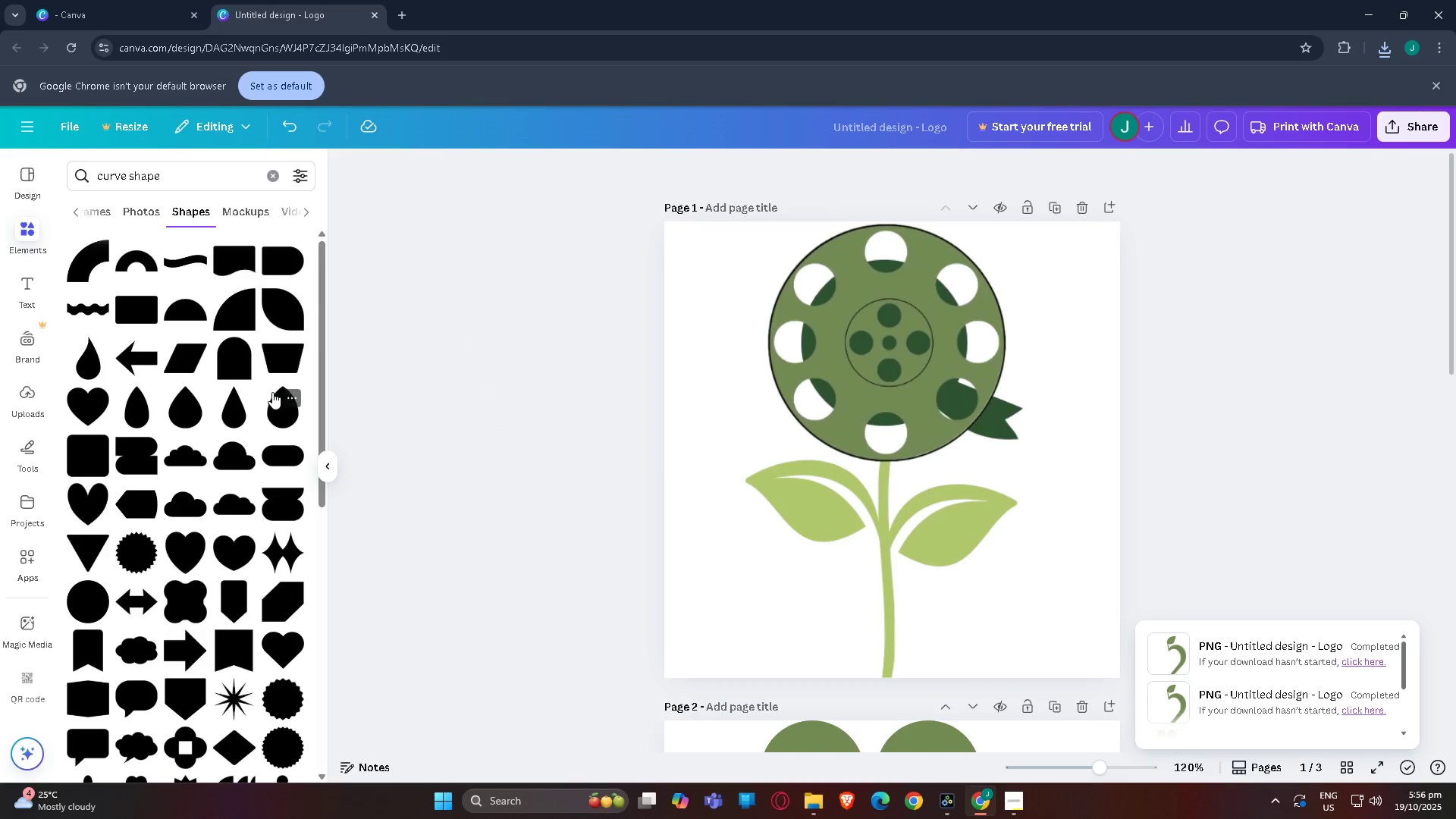 
scroll: coordinate [275, 389], scroll_direction: up, amount: 3.0
 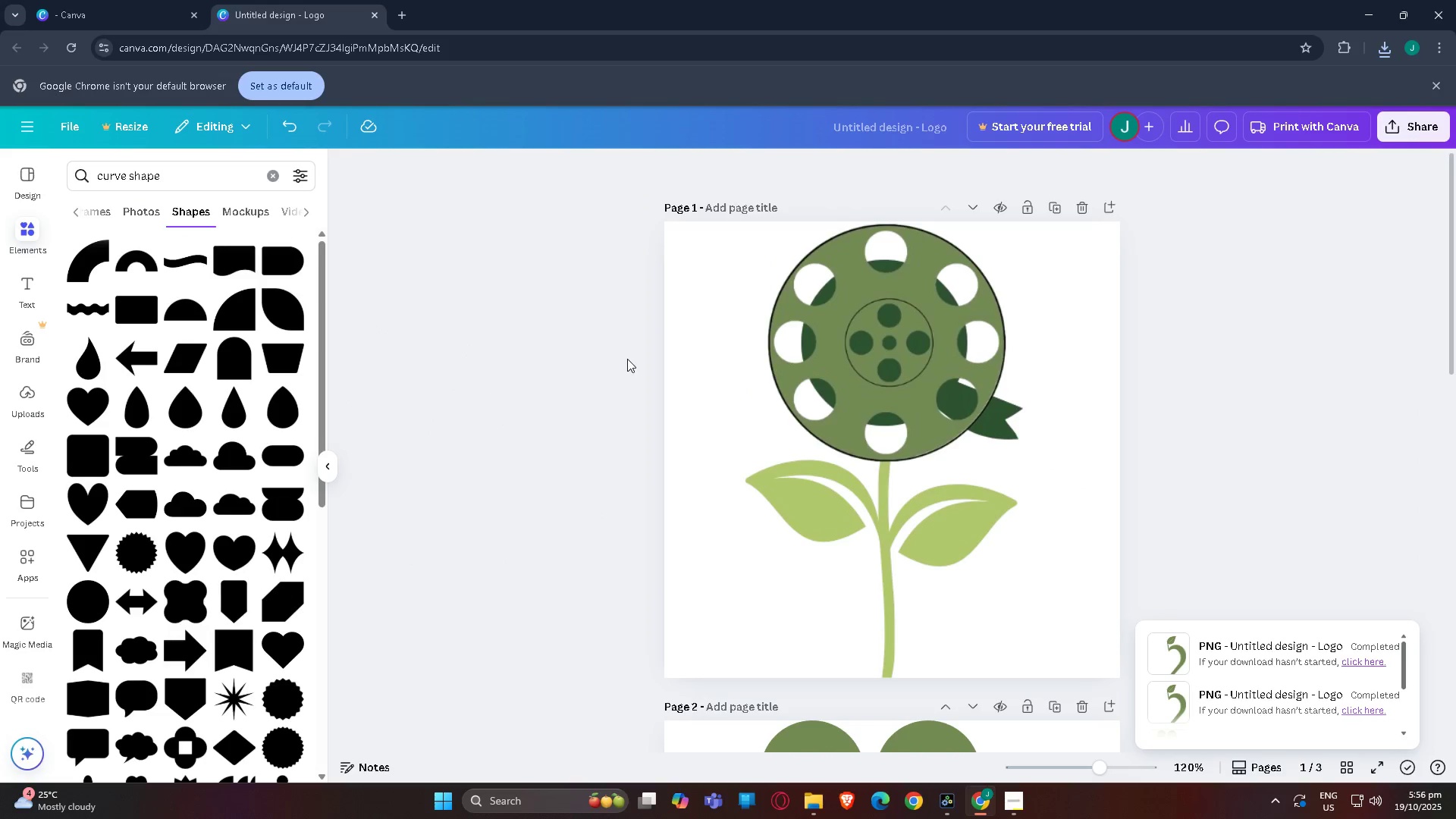 
scroll: coordinate [747, 460], scroll_direction: down, amount: 21.0
 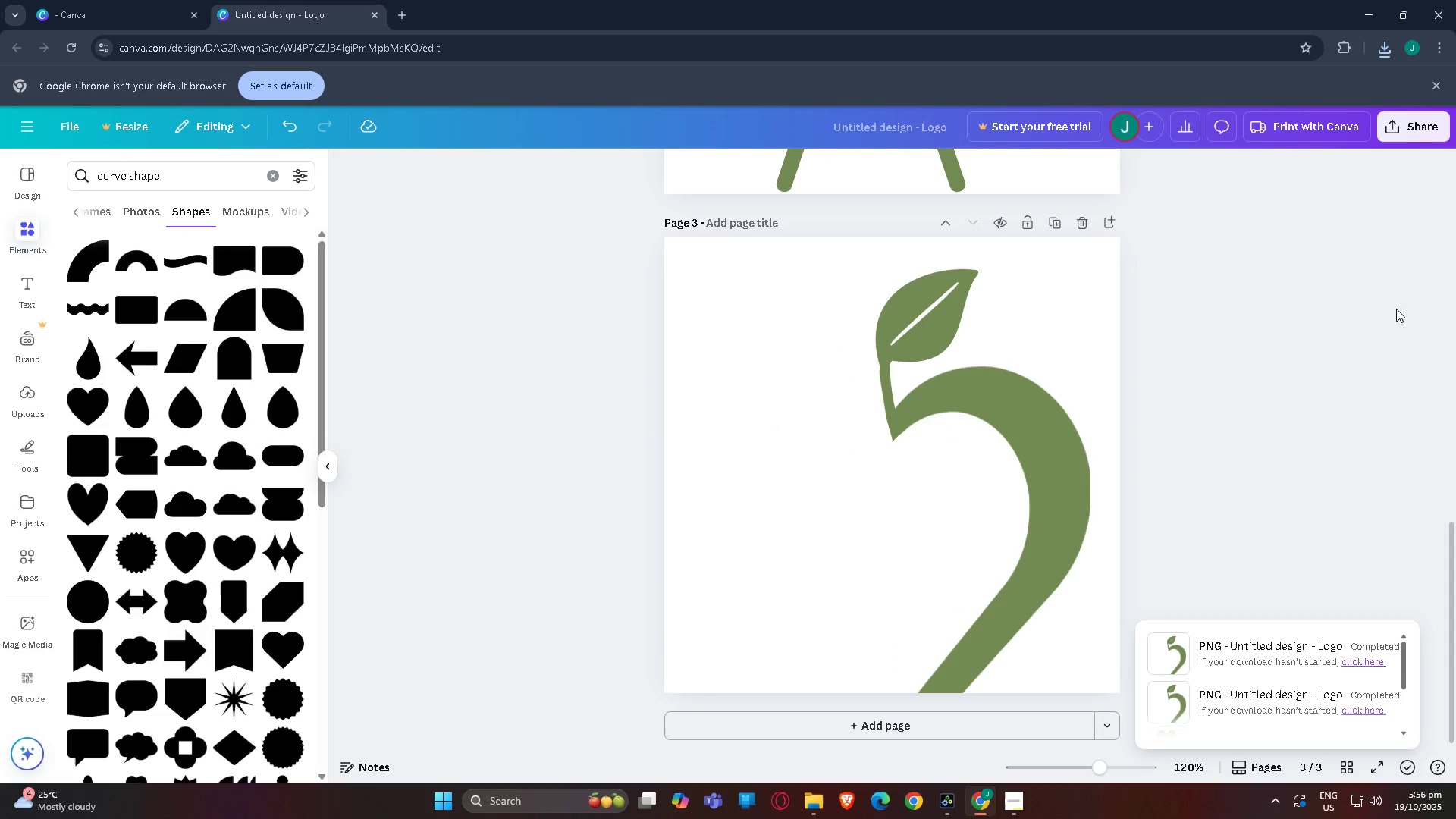 
left_click_drag(start_coordinate=[1394, 308], to_coordinate=[699, 472])
 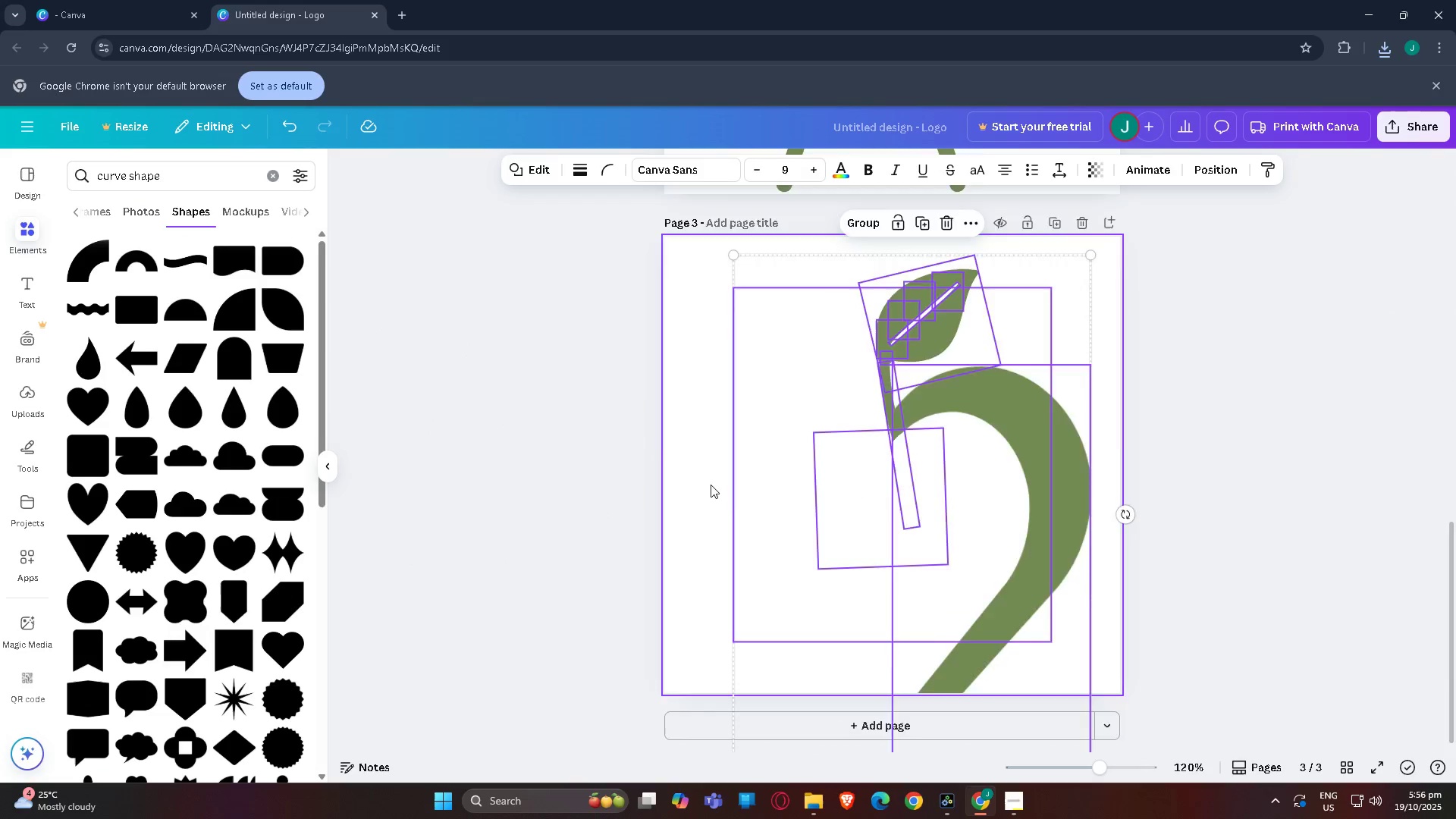 
scroll: coordinate [756, 505], scroll_direction: up, amount: 6.0
 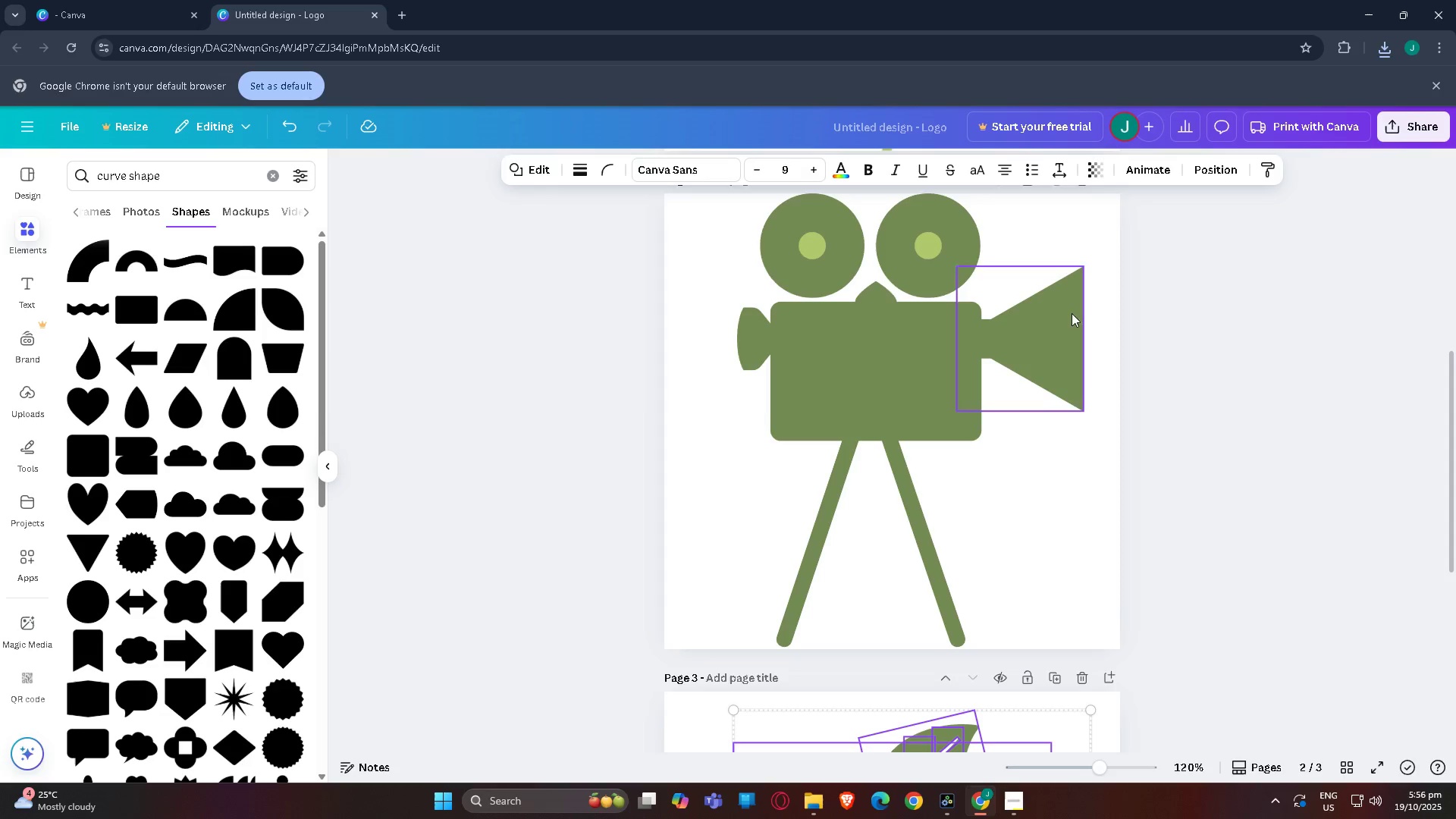 
left_click_drag(start_coordinate=[1186, 287], to_coordinate=[592, 505])
 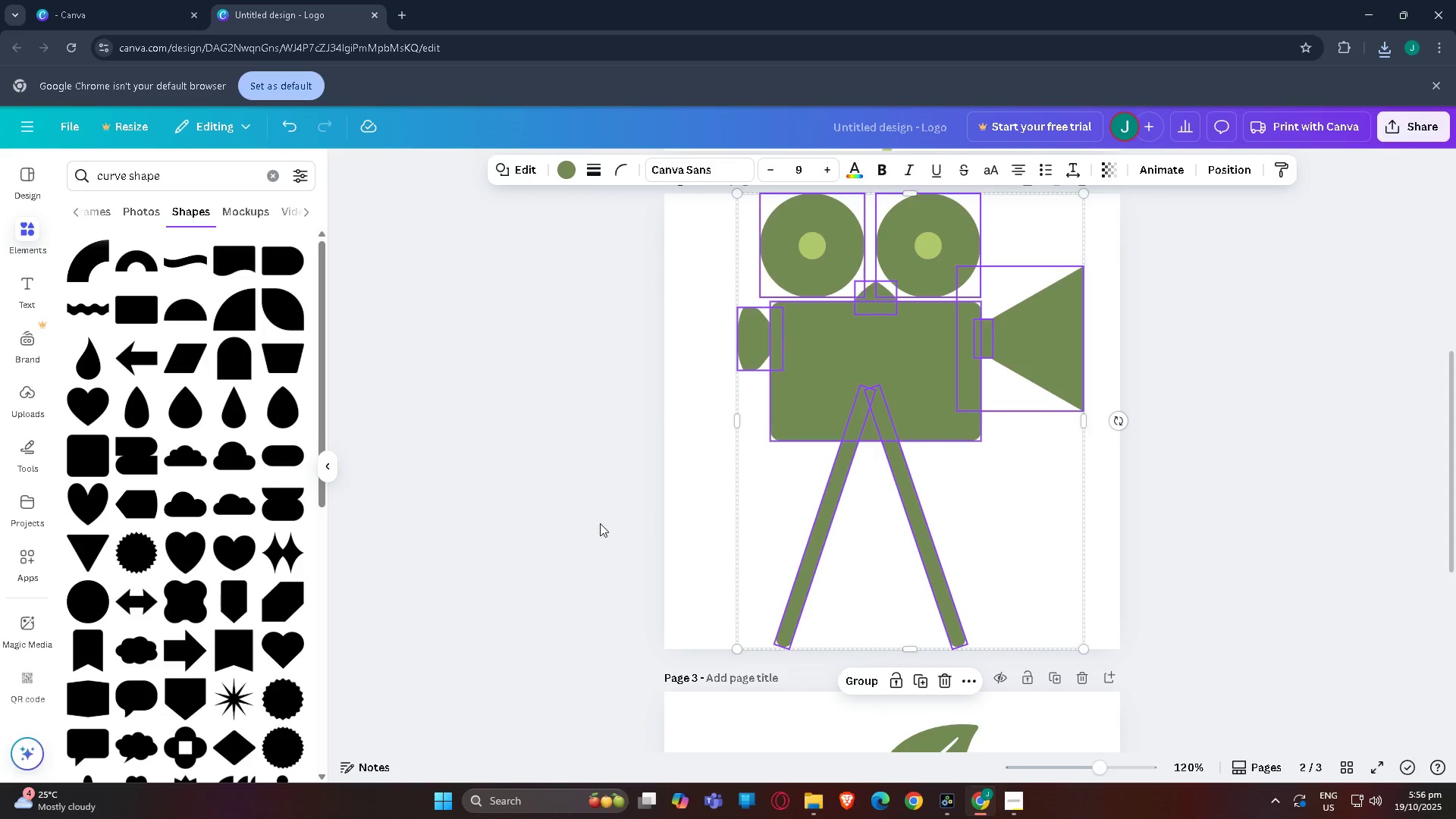 
scroll: coordinate [607, 526], scroll_direction: up, amount: 8.0
 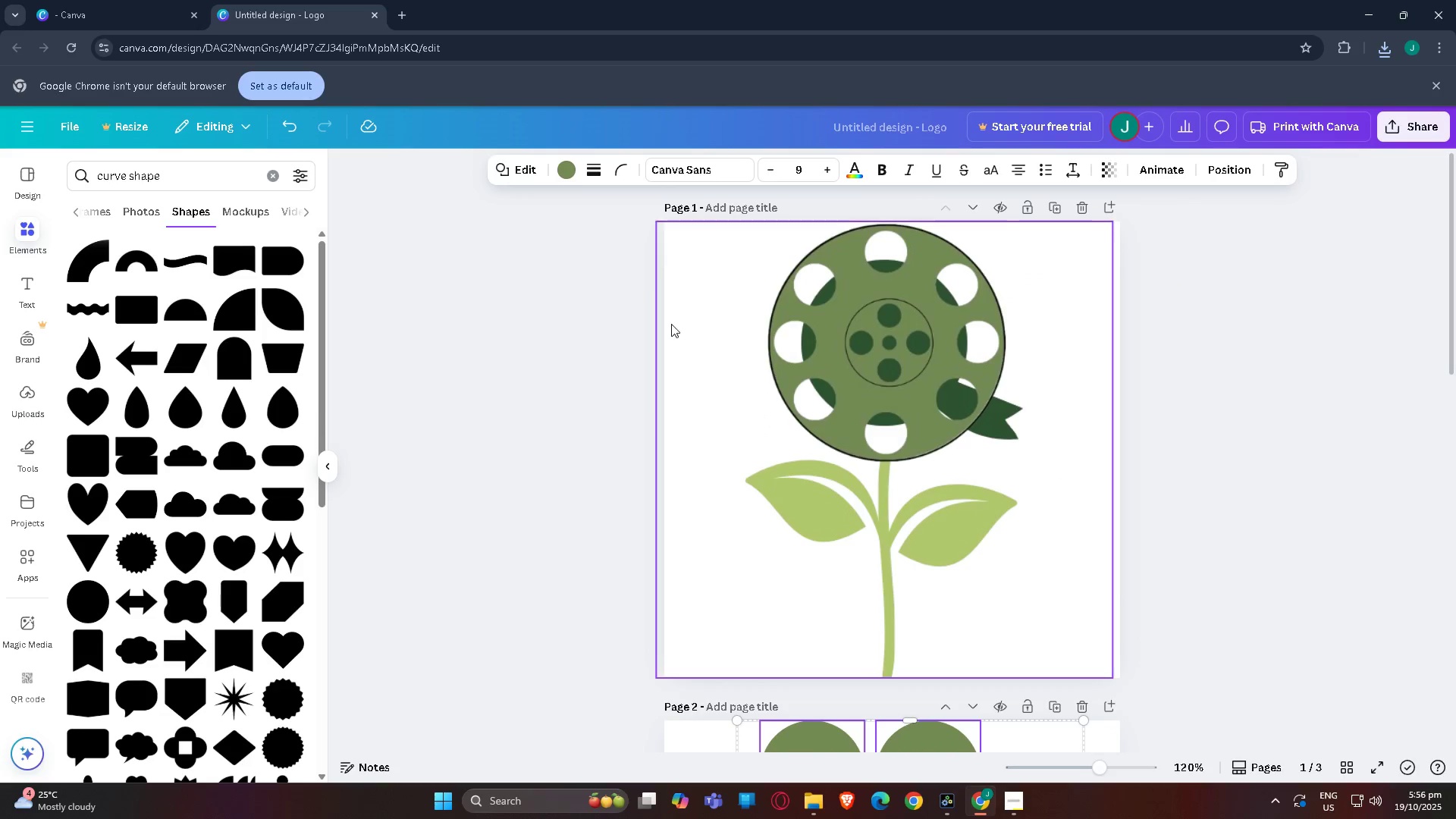 
left_click_drag(start_coordinate=[635, 260], to_coordinate=[1385, 676])
 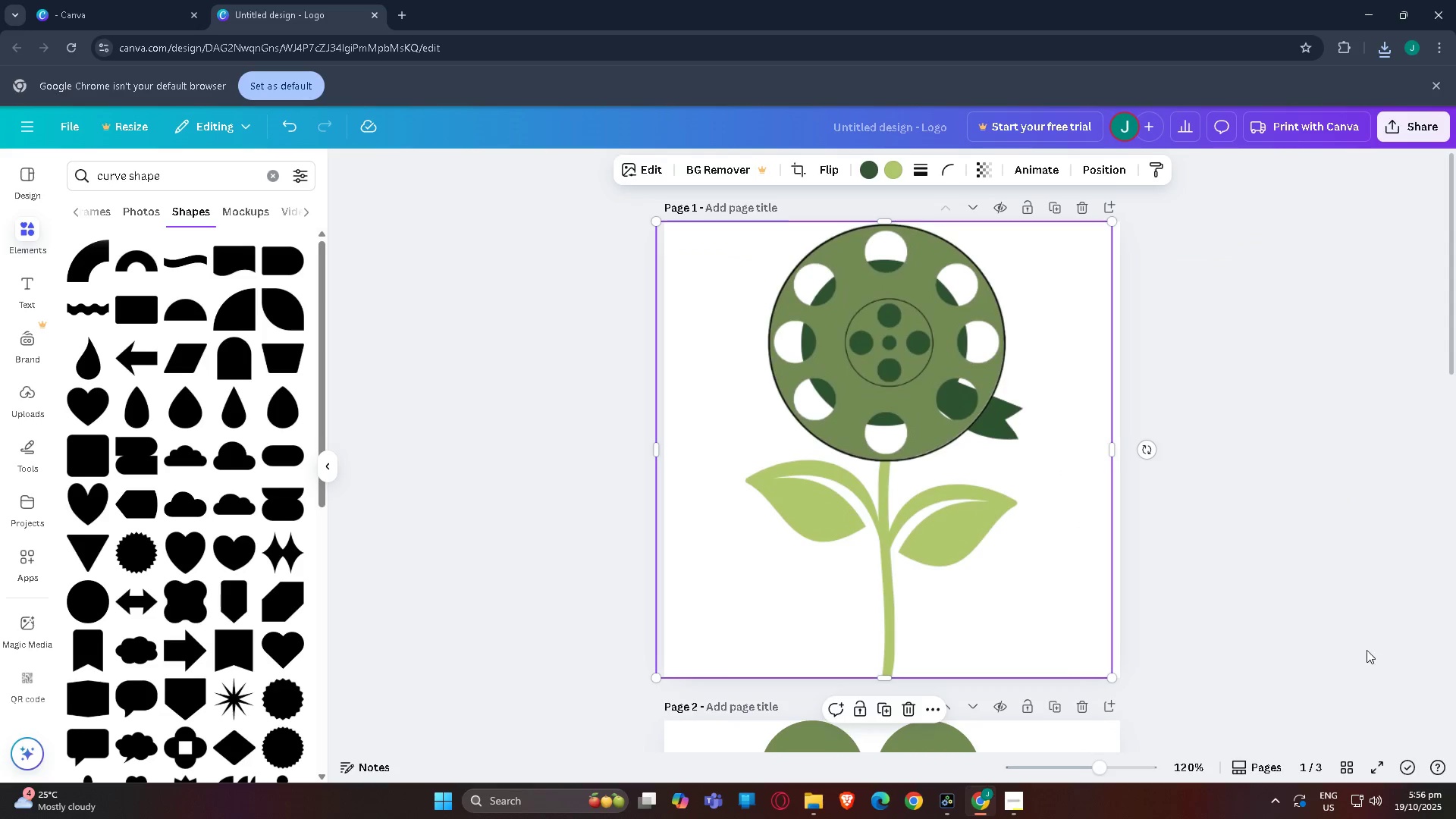 
scroll: coordinate [1352, 646], scroll_direction: up, amount: 4.0
 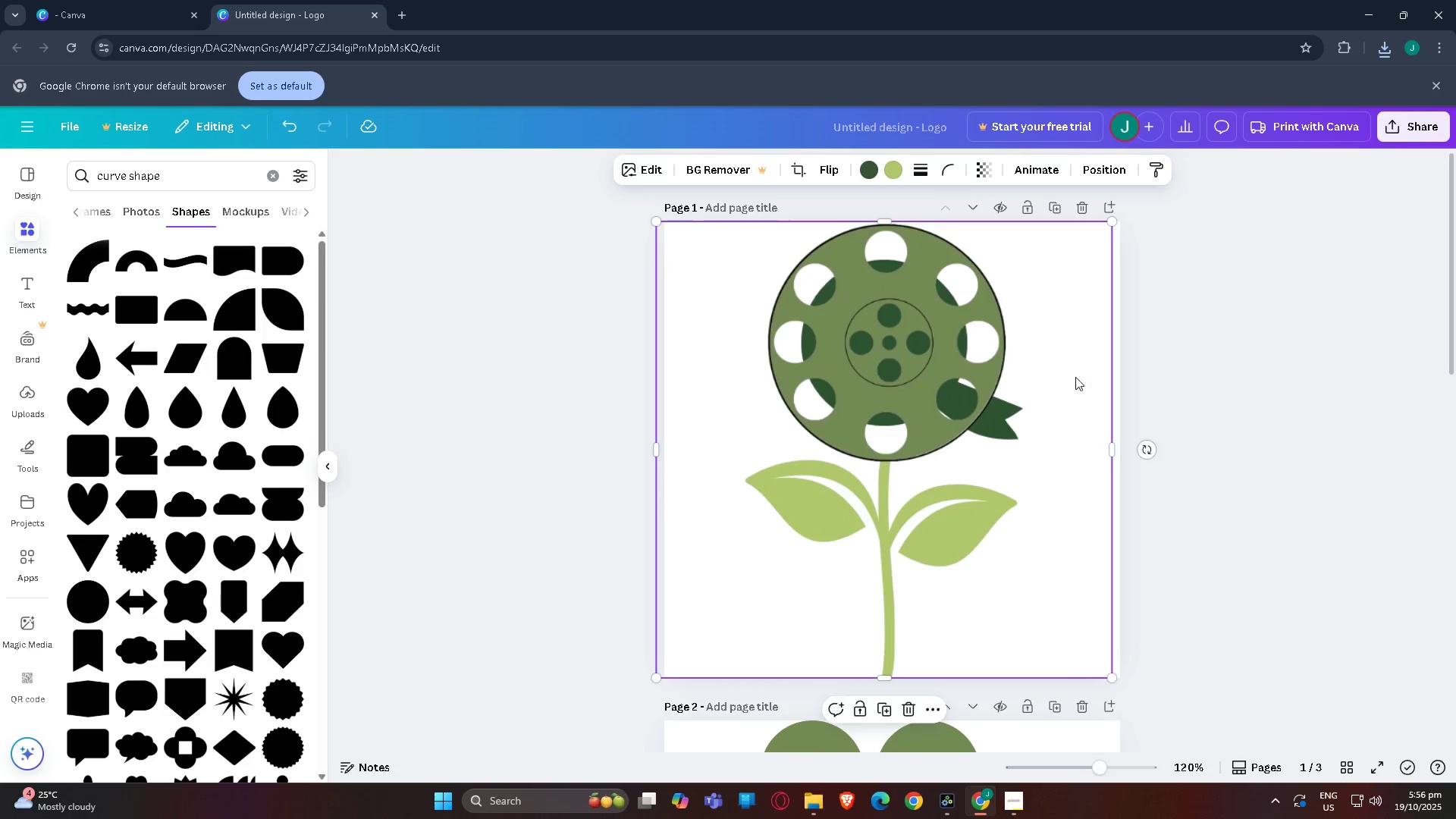 
scroll: coordinate [1024, 473], scroll_direction: down, amount: 17.0
 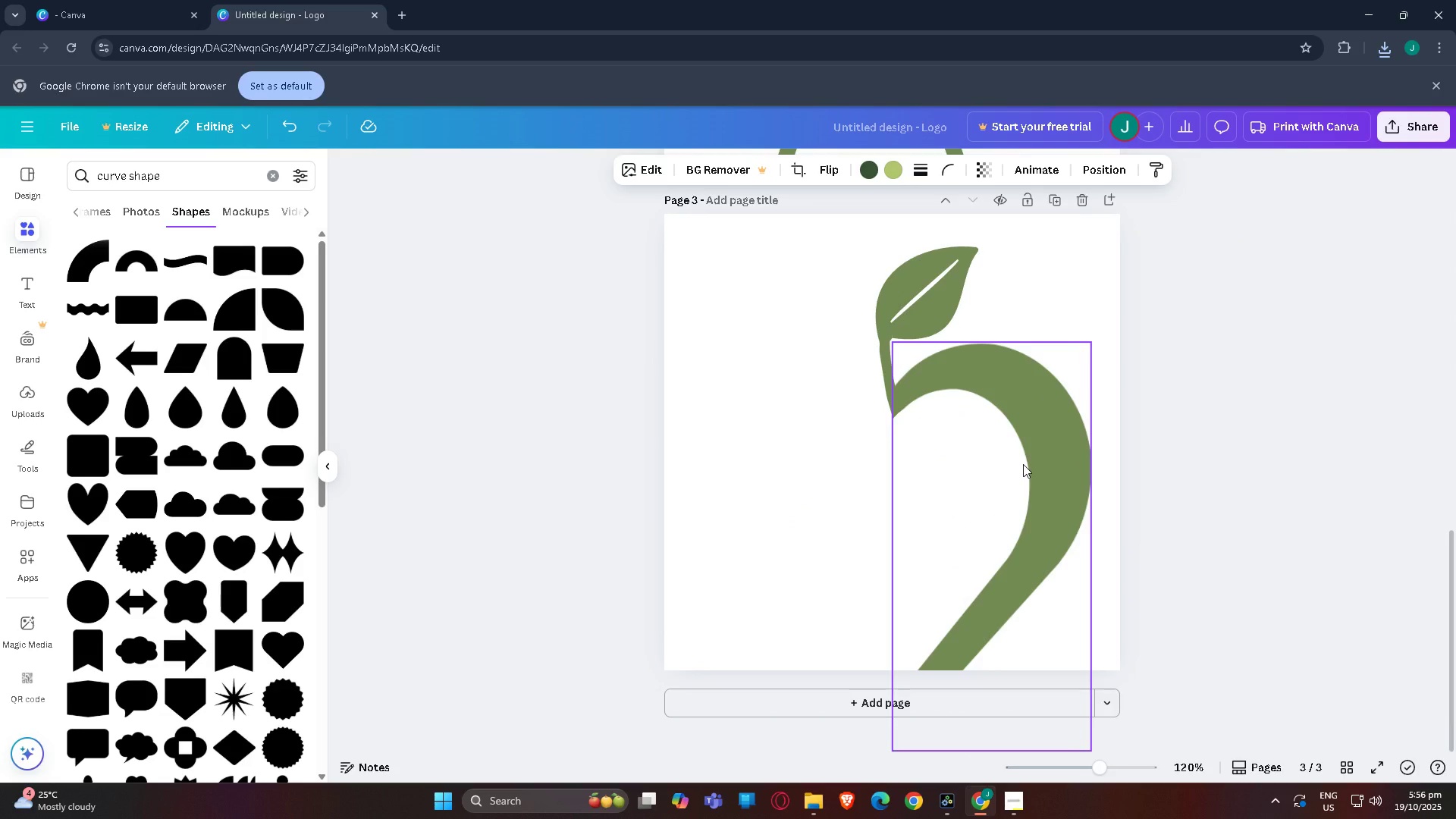 
wait(24.03)
 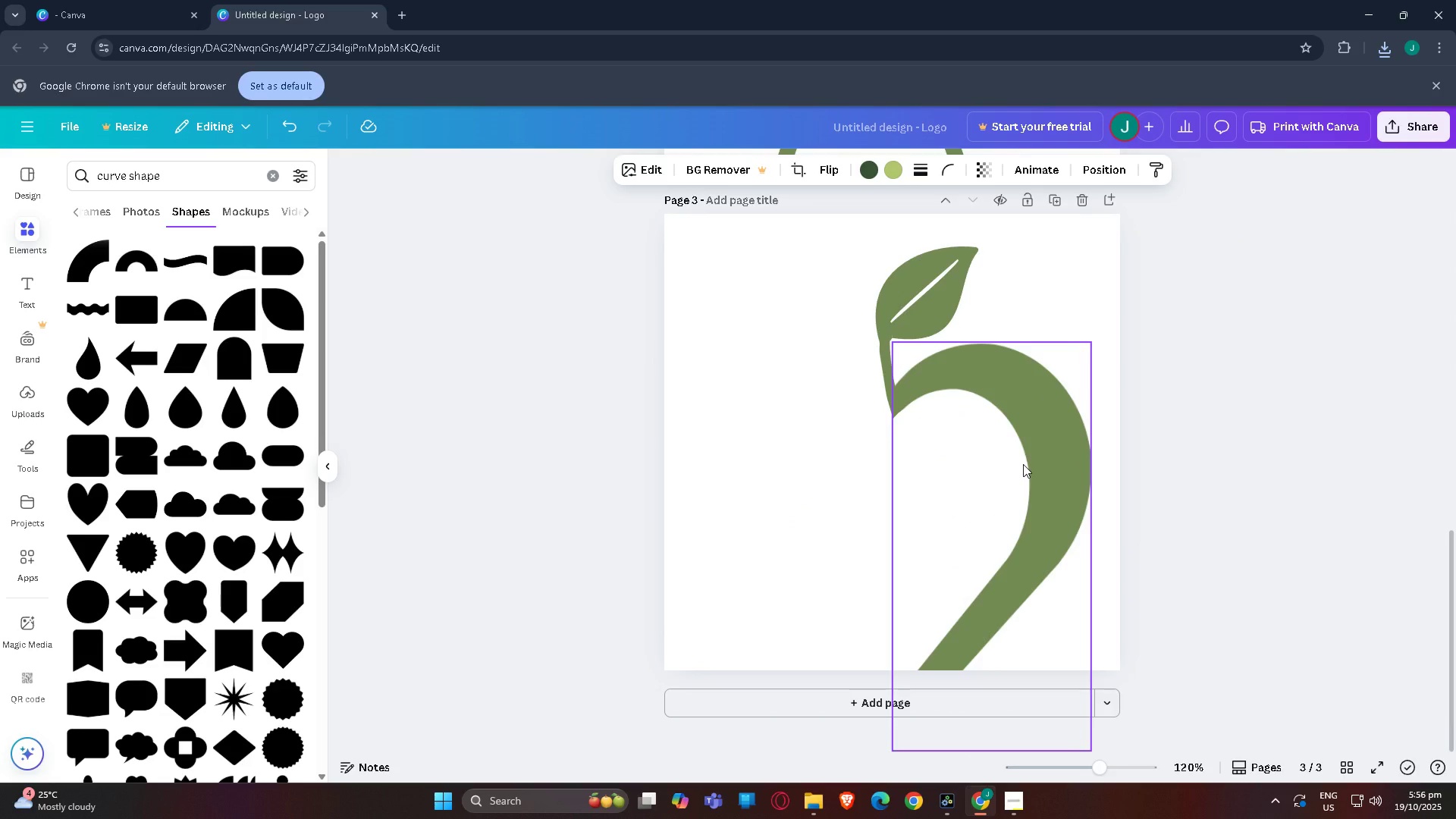 
left_click([853, 736])
 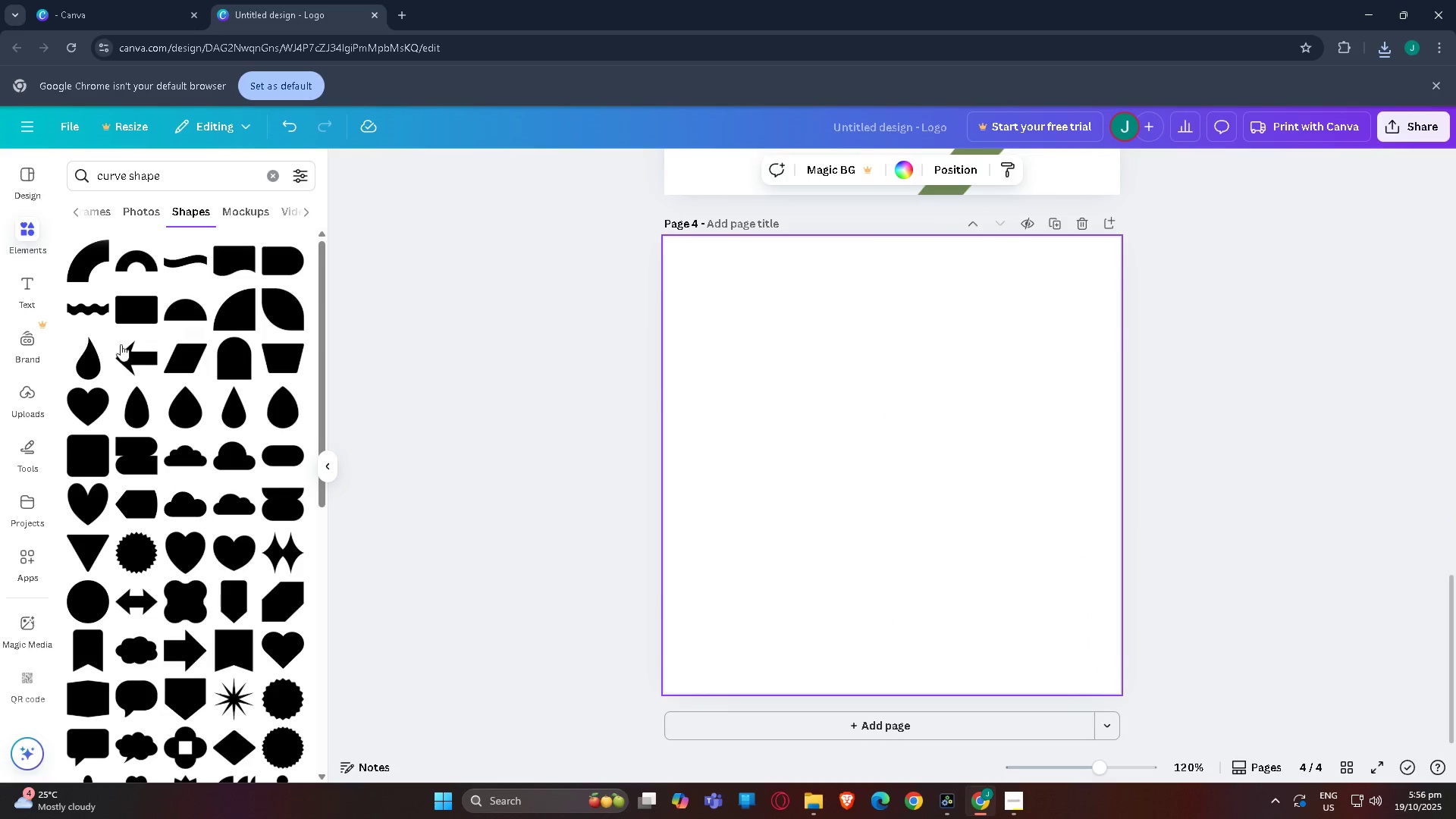 
mouse_move([137, 311])
 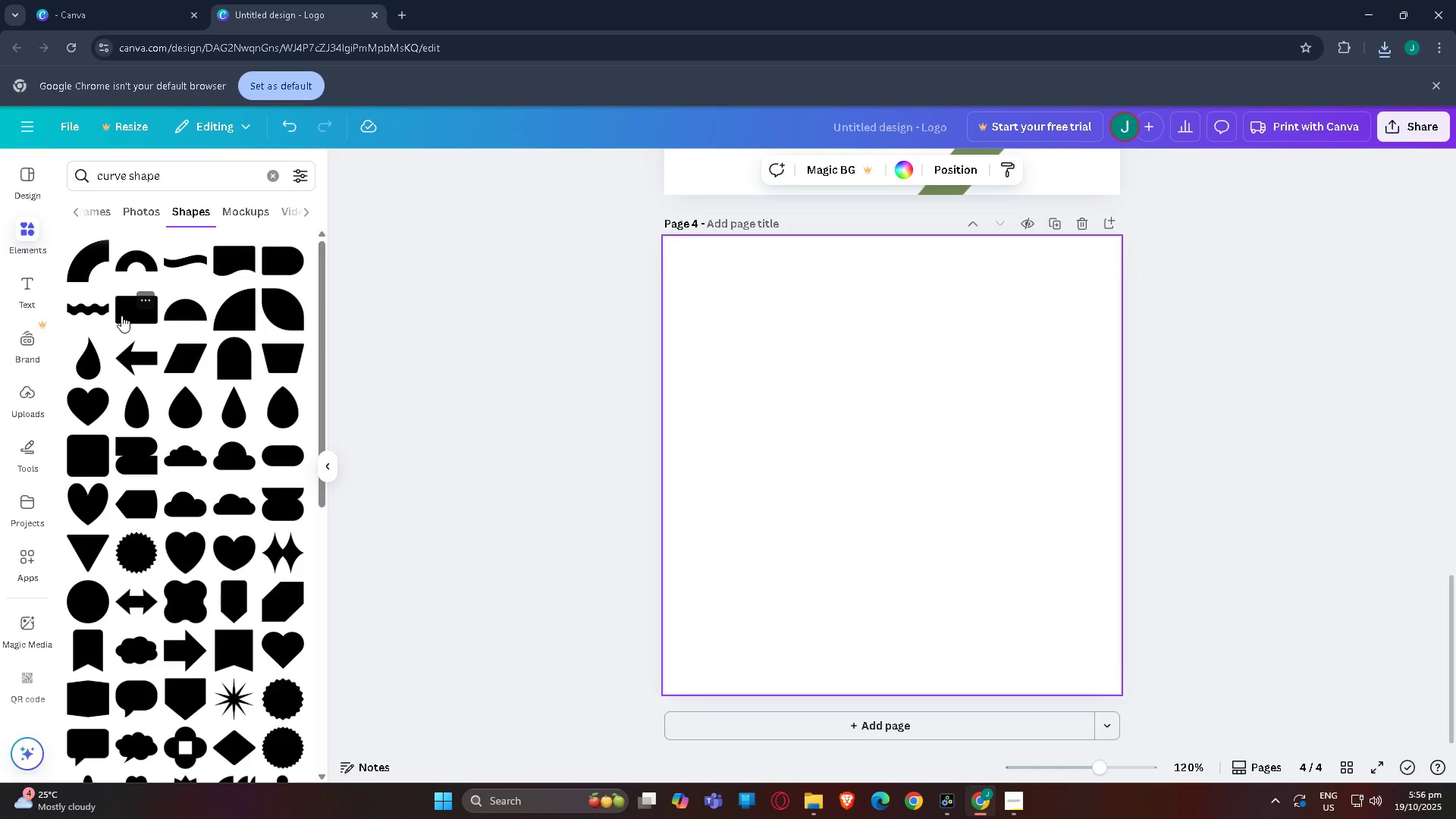 
left_click([121, 315])
 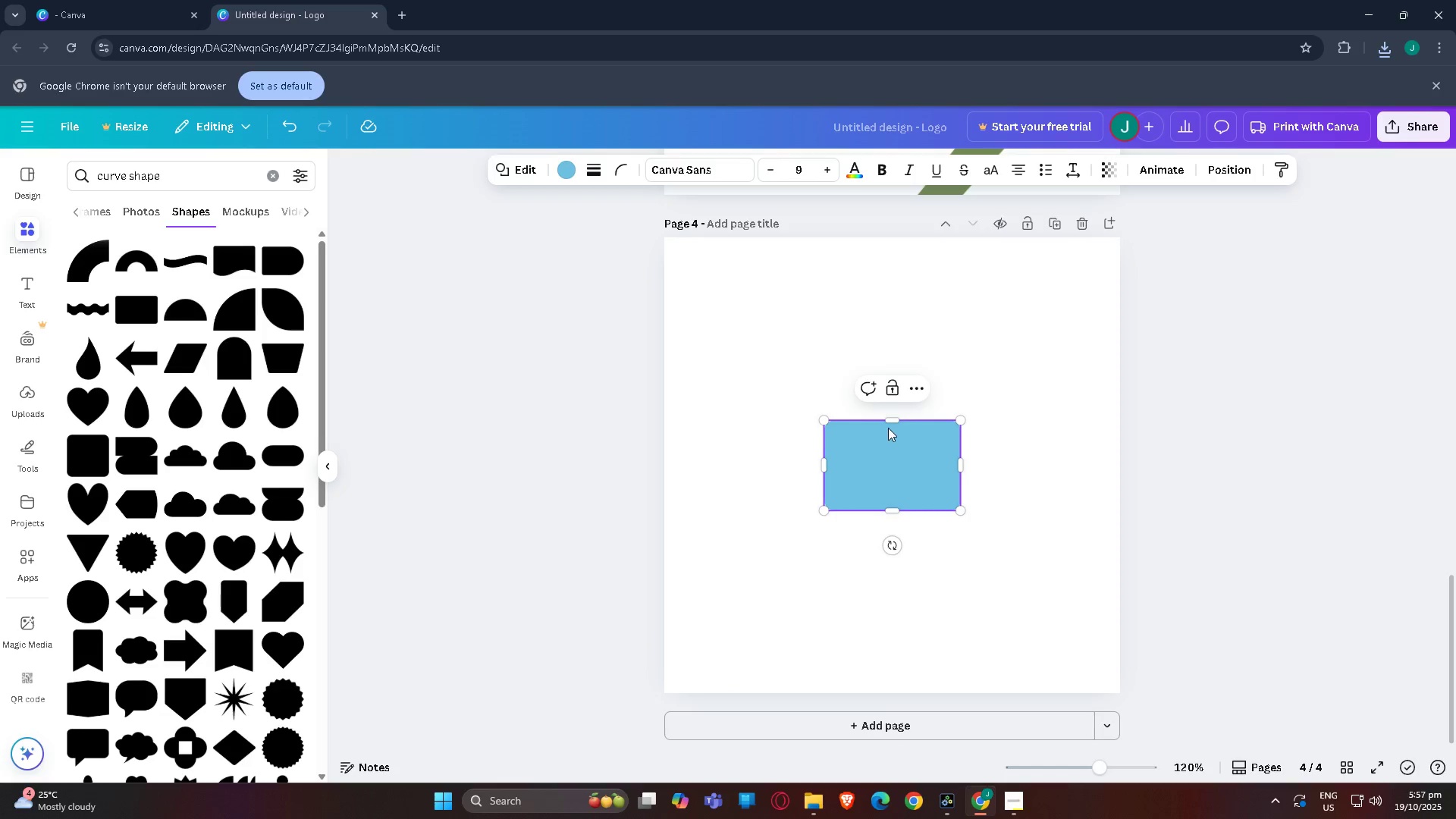 
left_click_drag(start_coordinate=[890, 420], to_coordinate=[903, 485])
 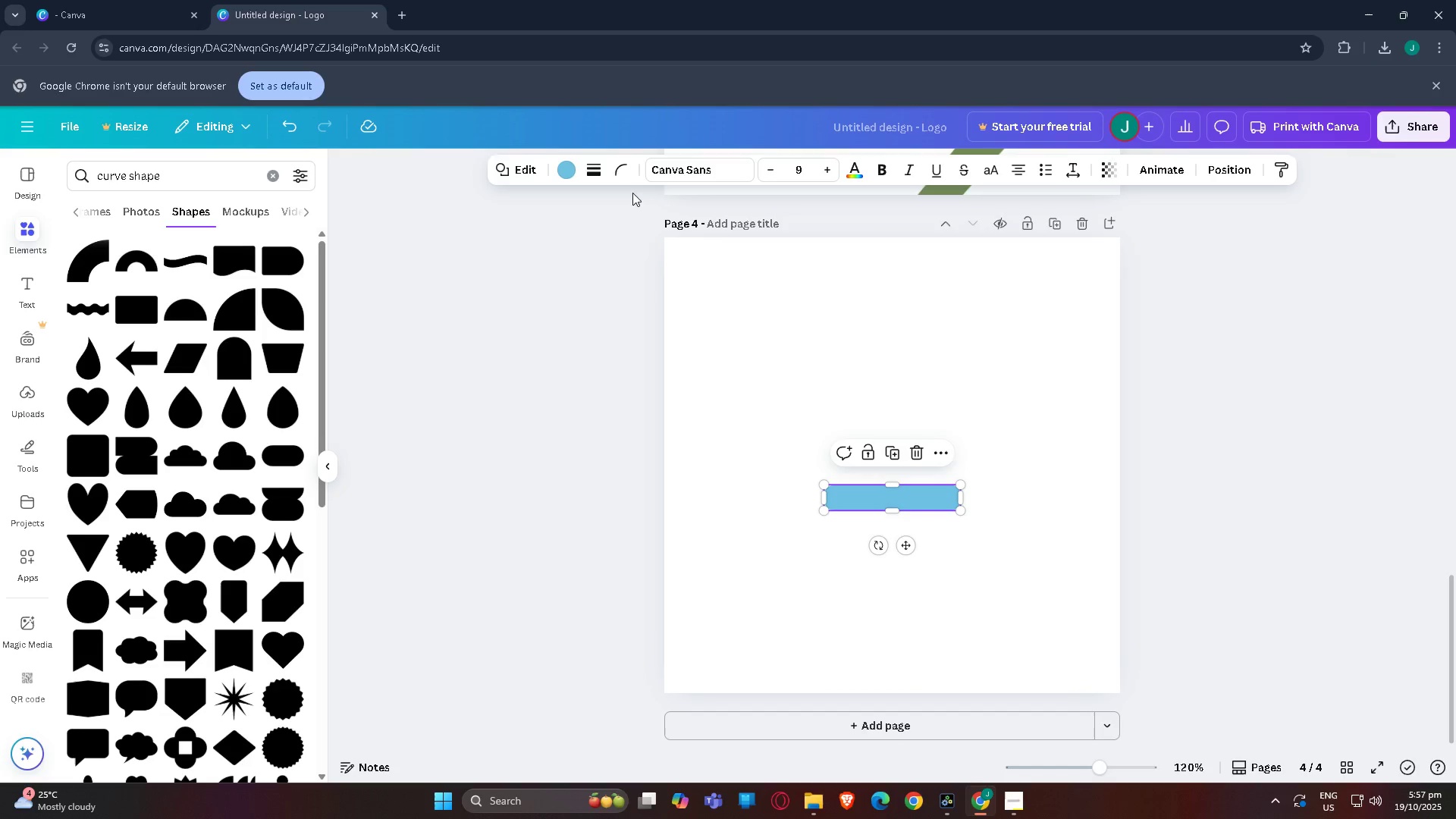 
left_click([557, 169])
 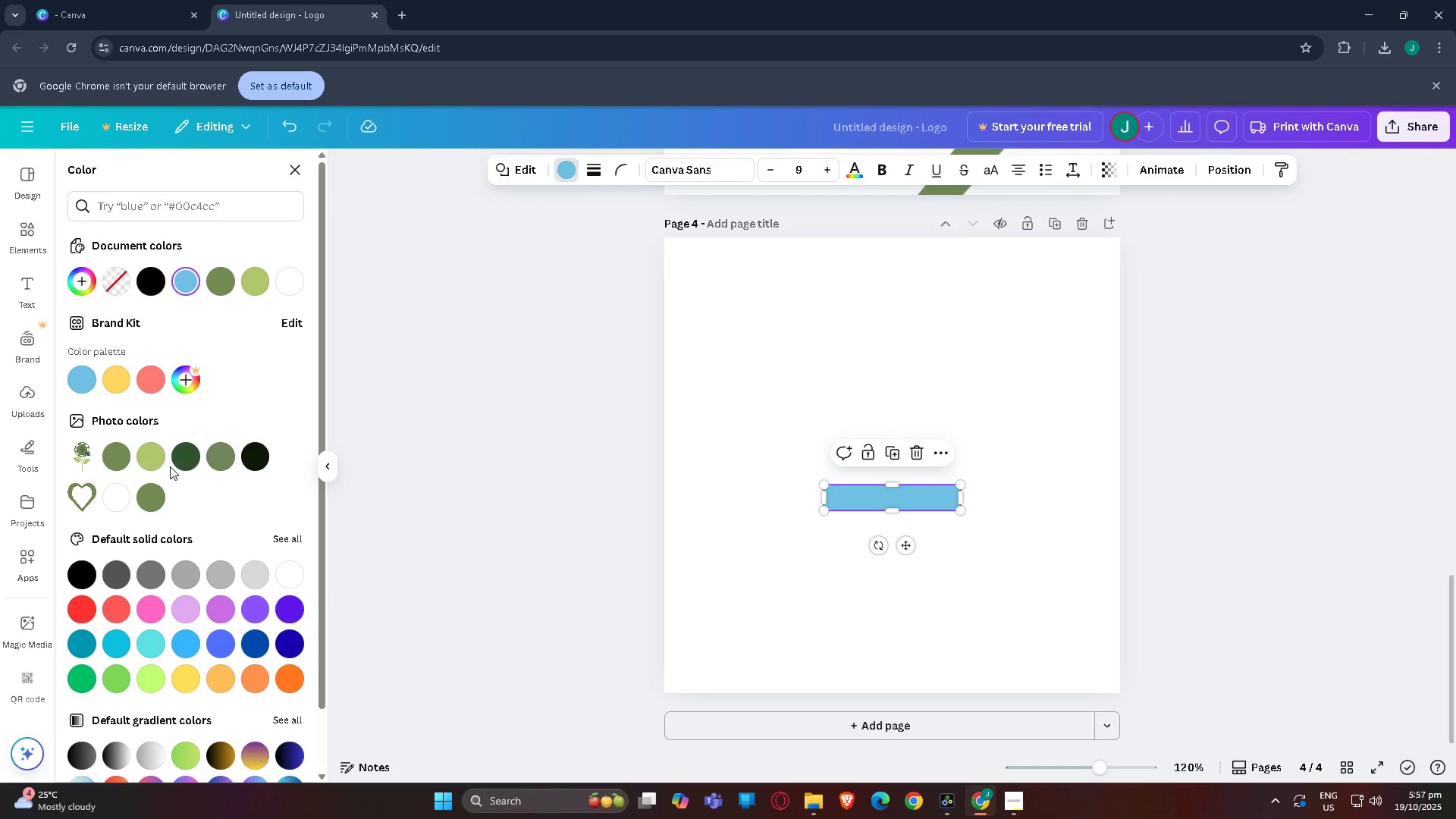 
left_click([115, 455])
 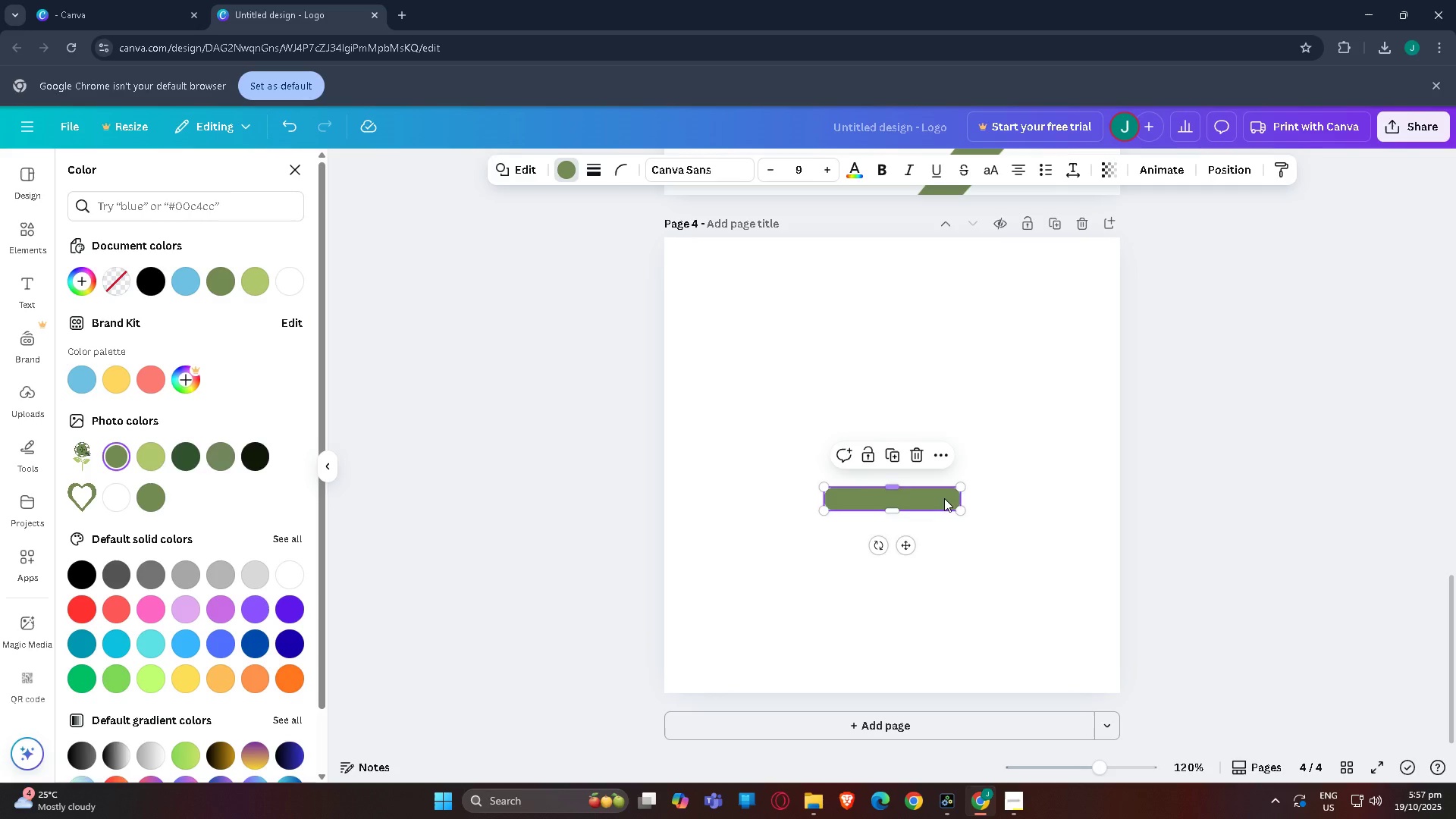 
left_click_drag(start_coordinate=[962, 488], to_coordinate=[1009, 433])
 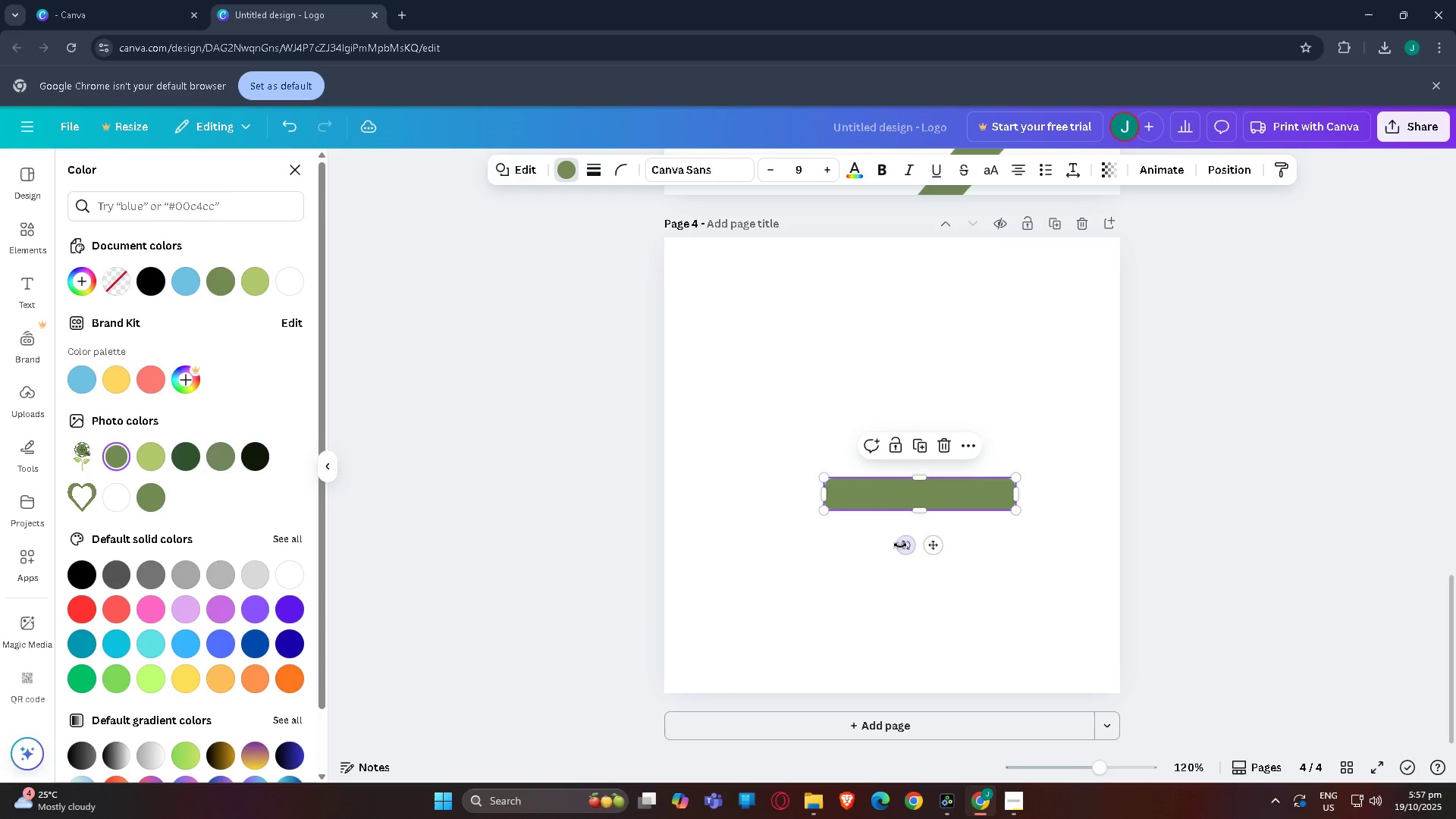 
left_click_drag(start_coordinate=[899, 546], to_coordinate=[926, 562])
 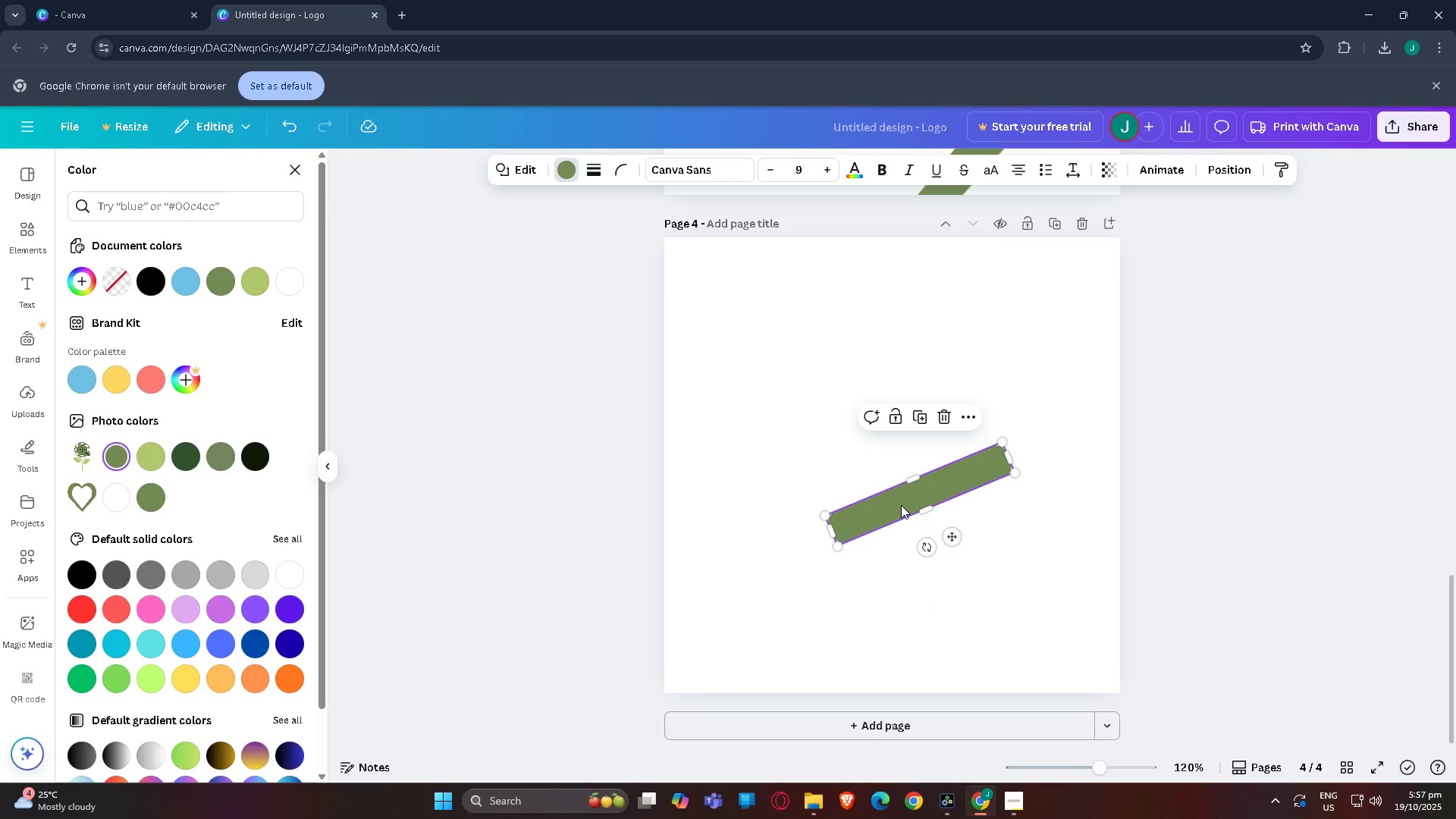 
left_click_drag(start_coordinate=[900, 504], to_coordinate=[869, 378])
 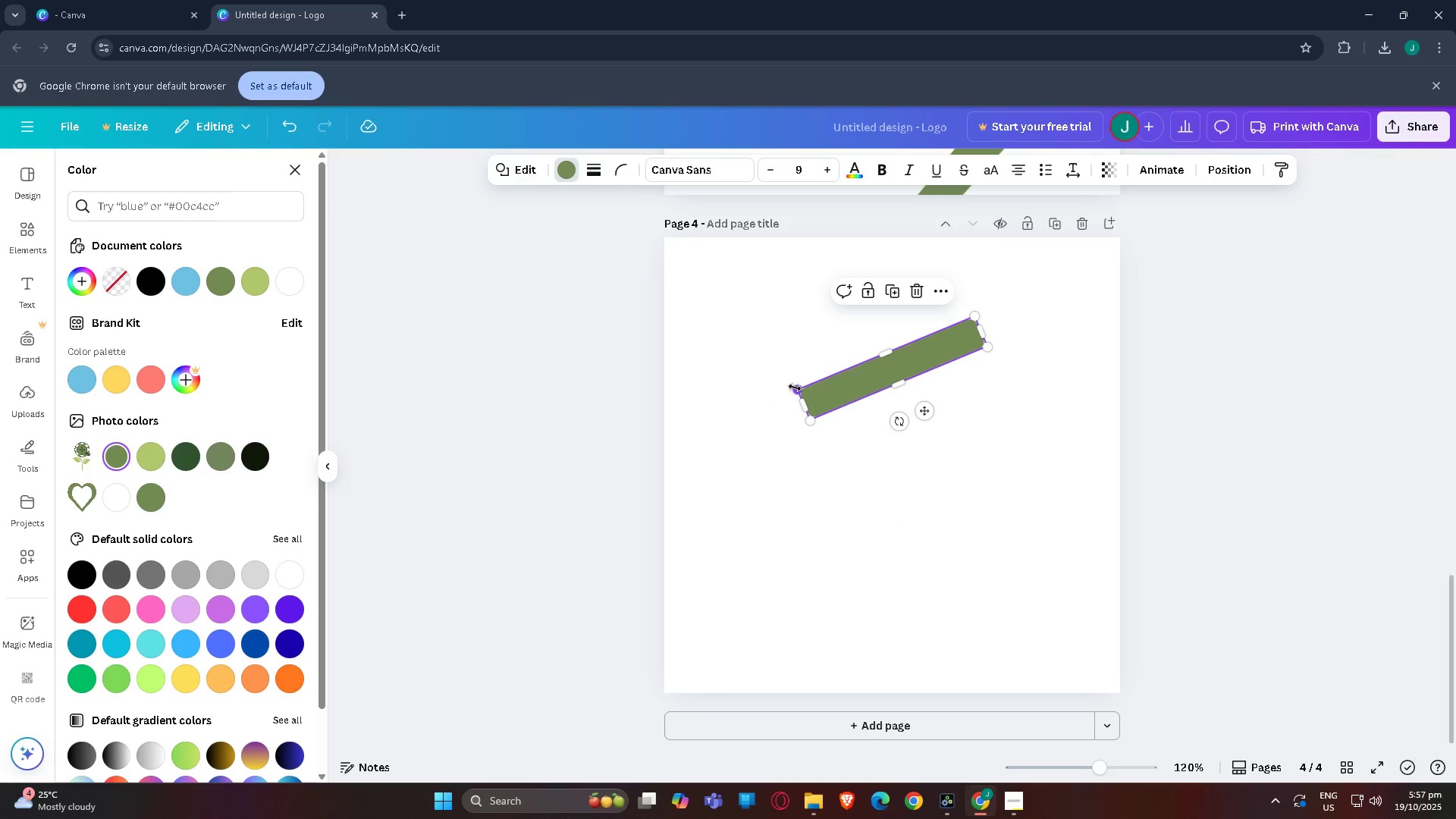 
left_click_drag(start_coordinate=[795, 388], to_coordinate=[704, 398])
 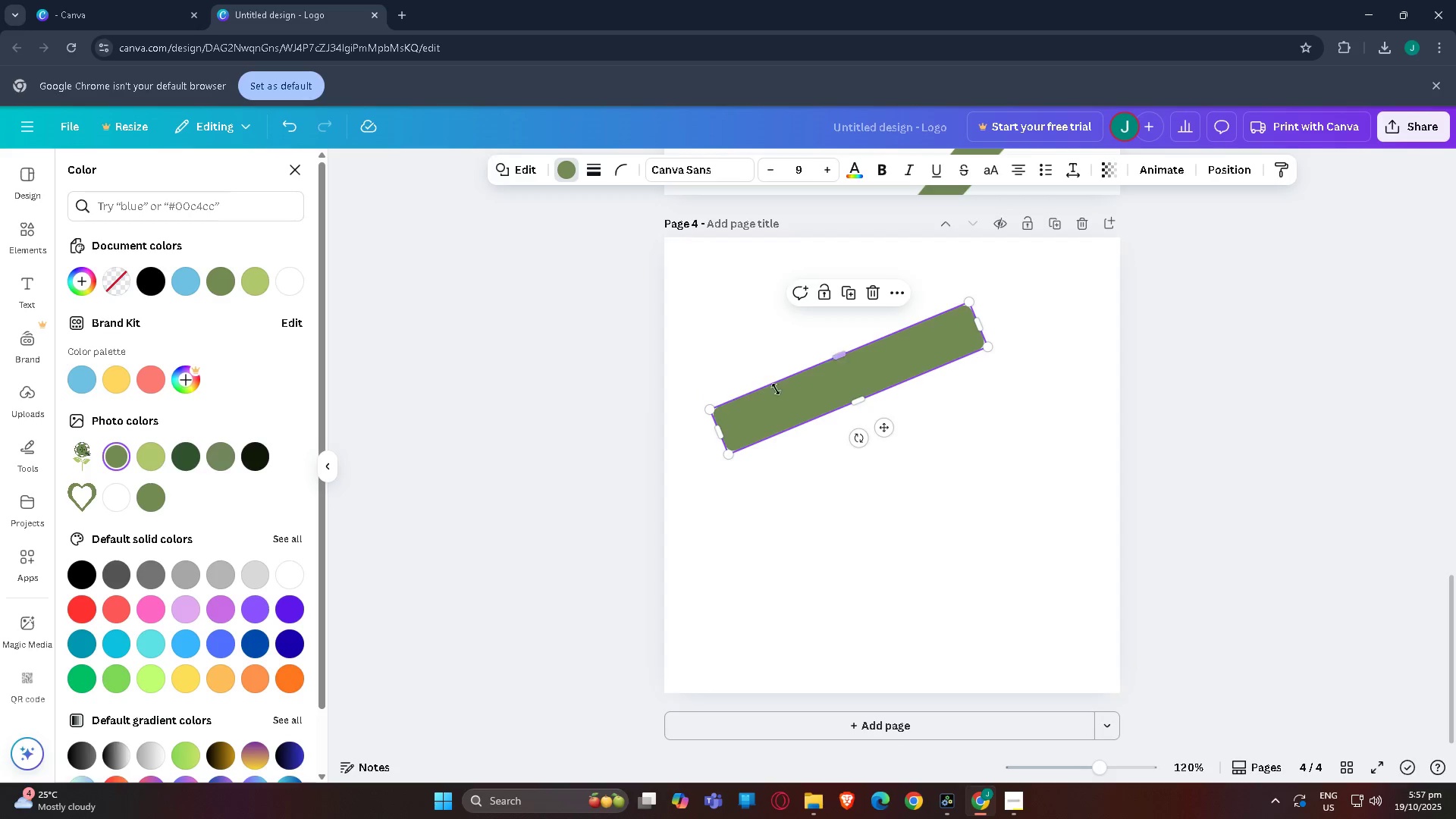 
left_click_drag(start_coordinate=[790, 386], to_coordinate=[920, 324])
 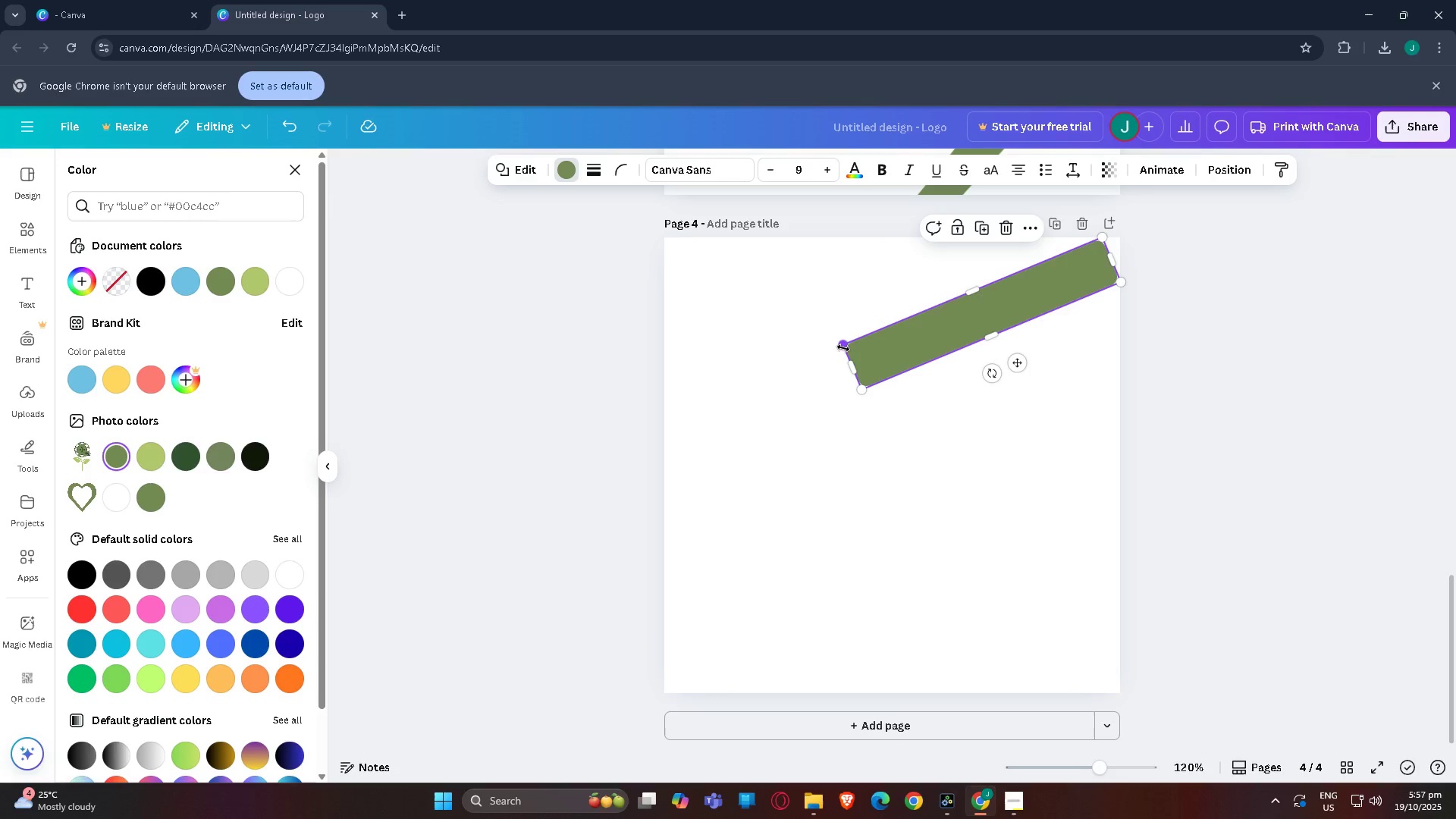 
left_click_drag(start_coordinate=[843, 348], to_coordinate=[752, 366])
 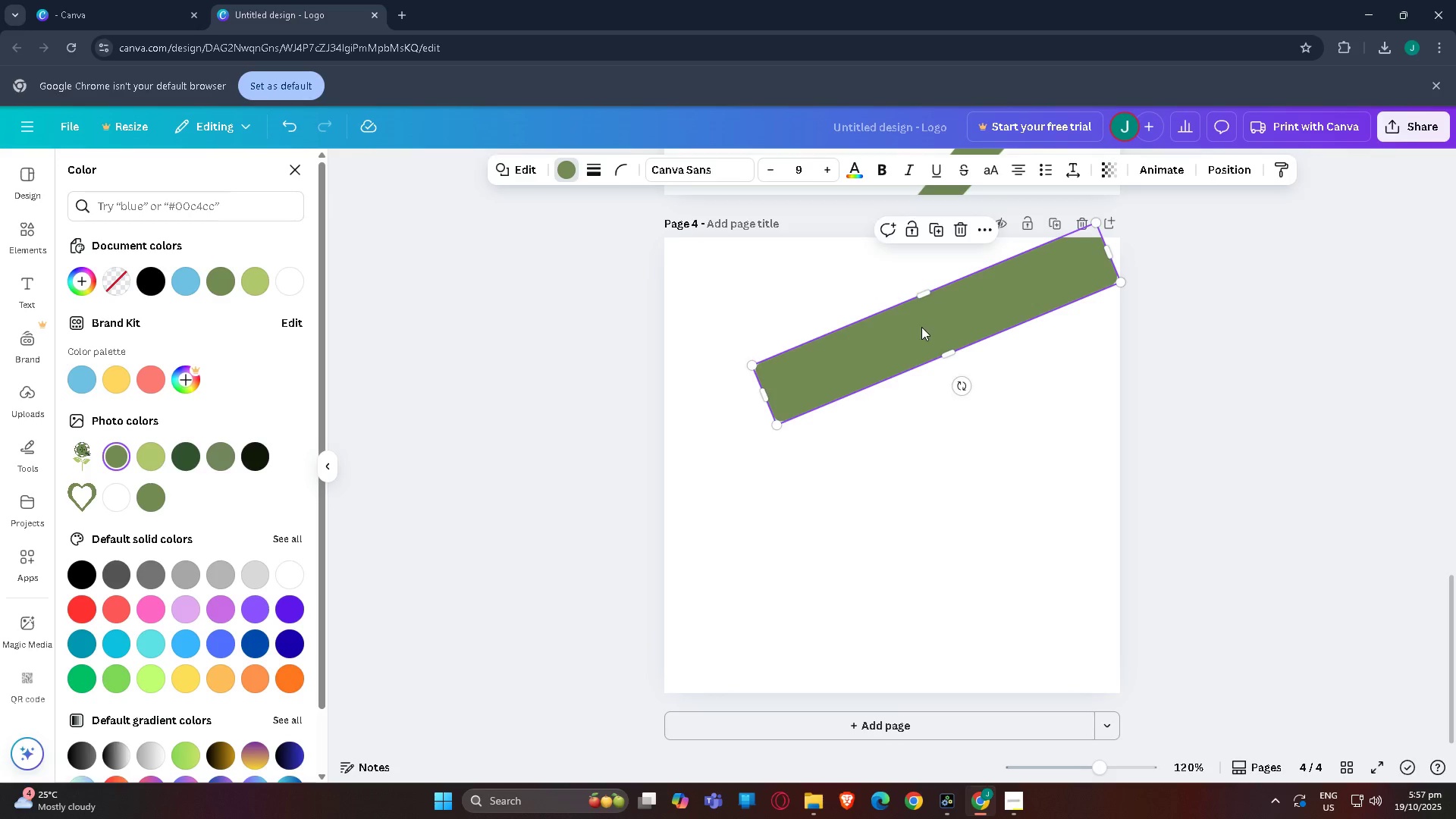 
left_click_drag(start_coordinate=[921, 327], to_coordinate=[918, 340])
 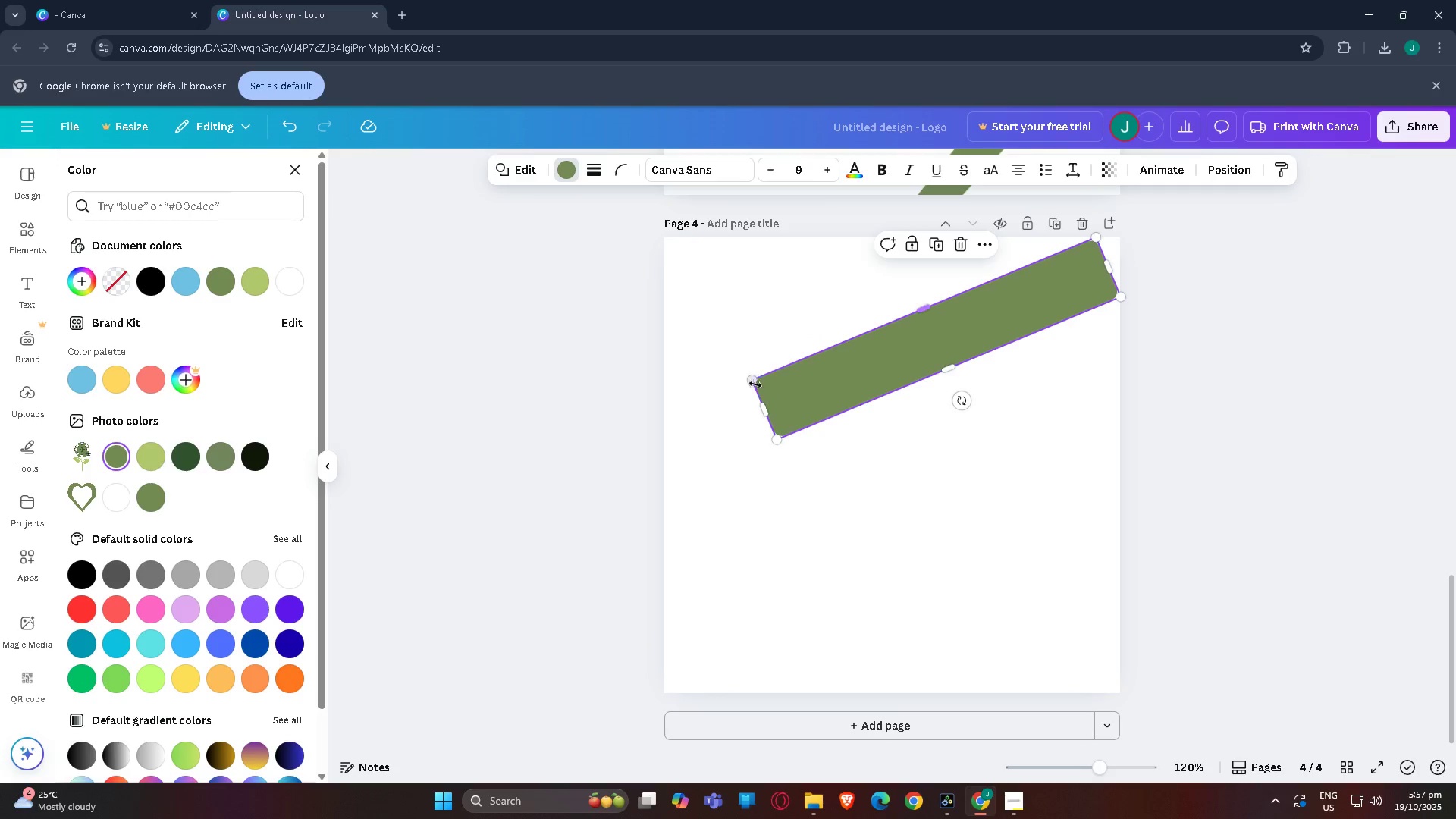 
left_click_drag(start_coordinate=[754, 384], to_coordinate=[703, 386])
 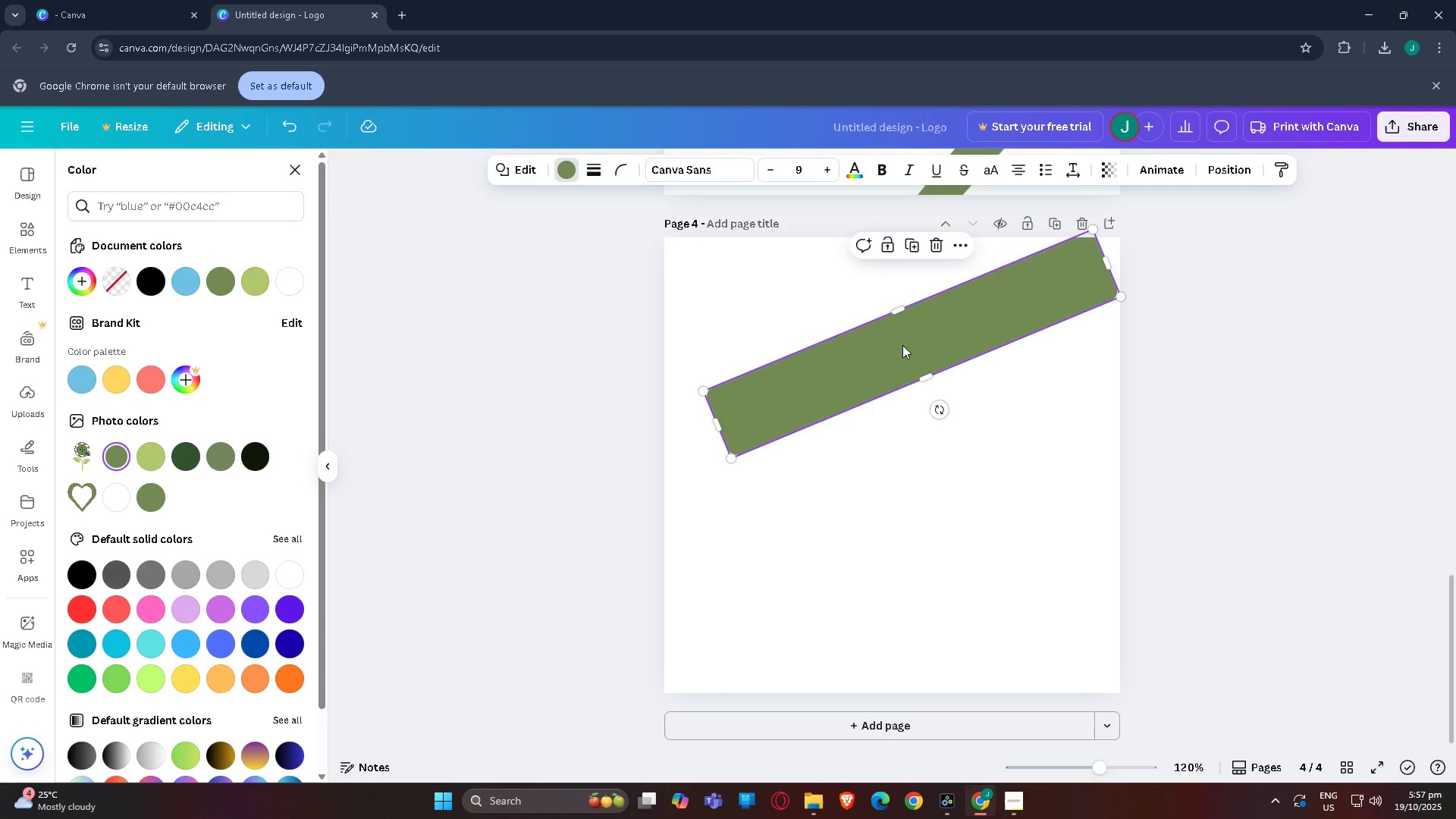 
left_click_drag(start_coordinate=[902, 345], to_coordinate=[885, 354])
 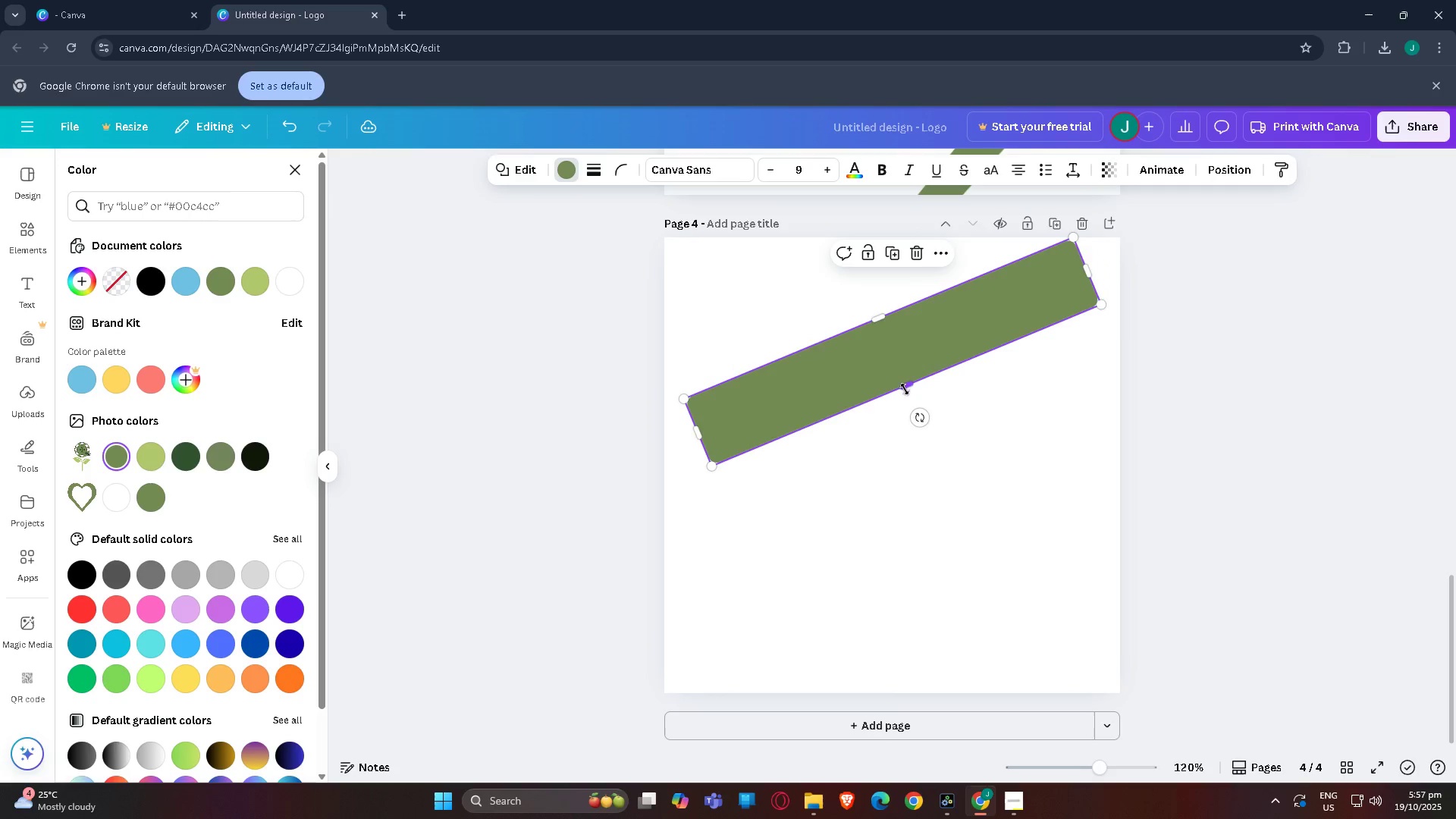 
left_click_drag(start_coordinate=[905, 389], to_coordinate=[895, 356])
 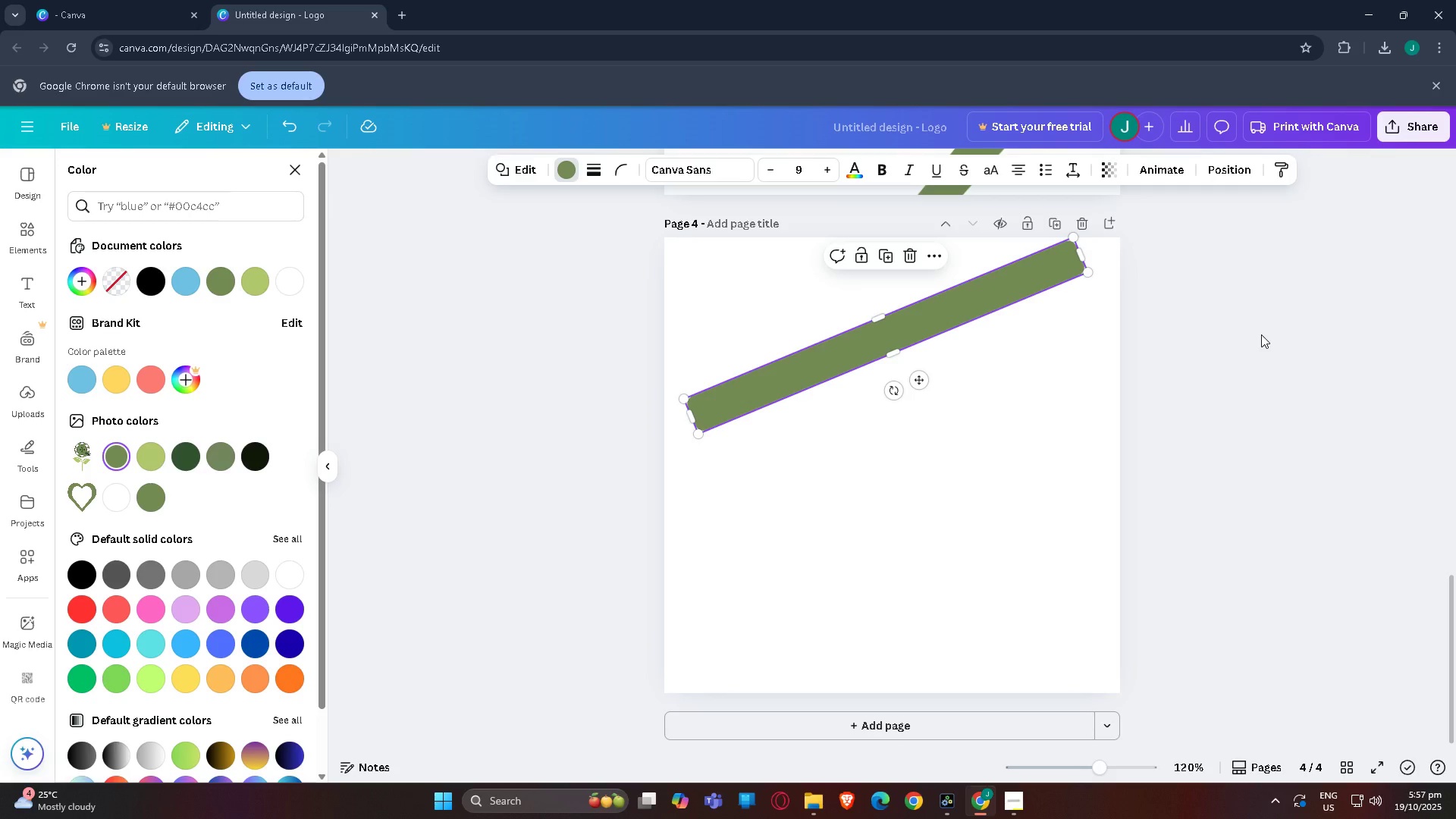 
left_click([1261, 334])
 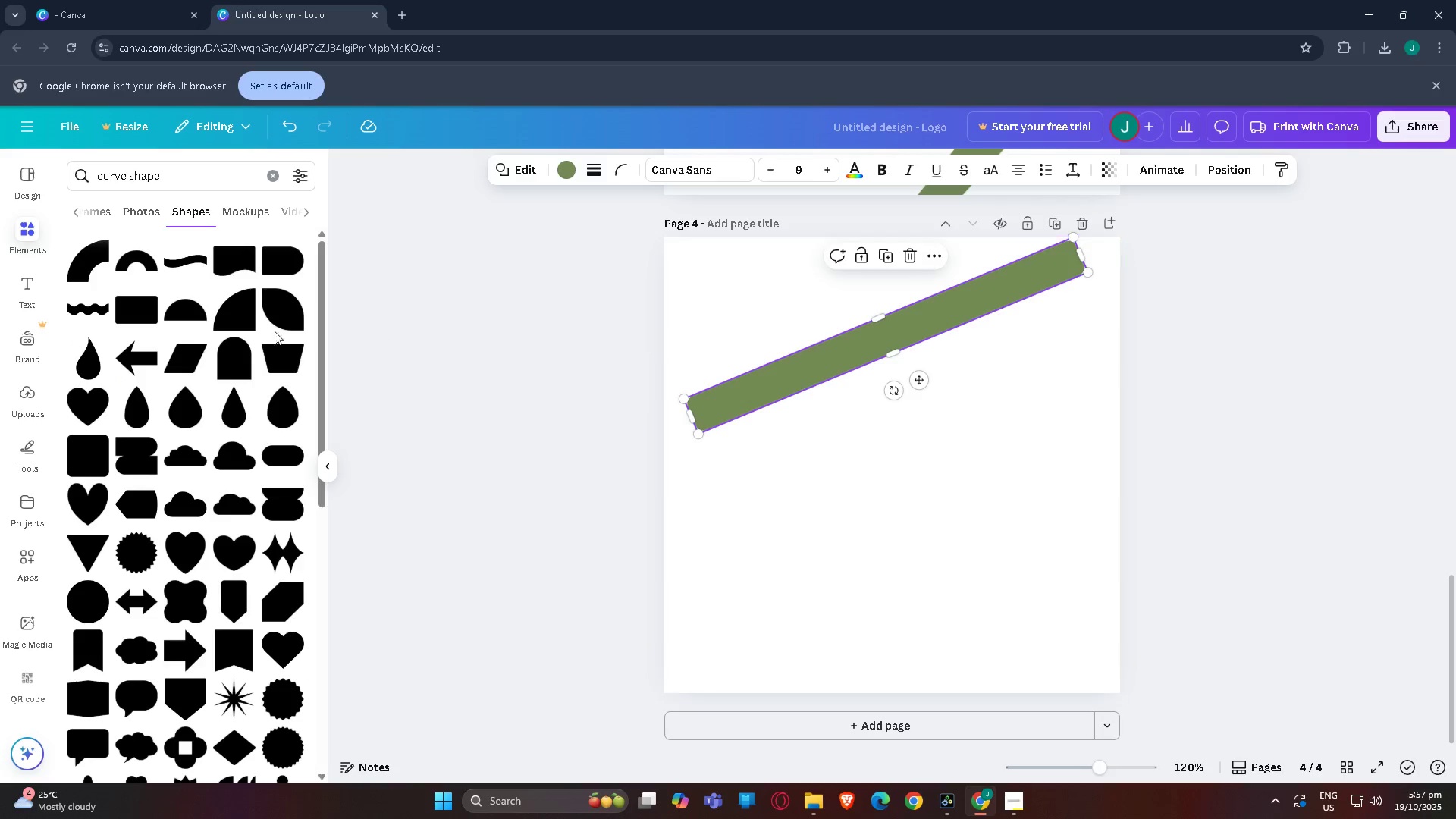 
left_click([271, 331])
 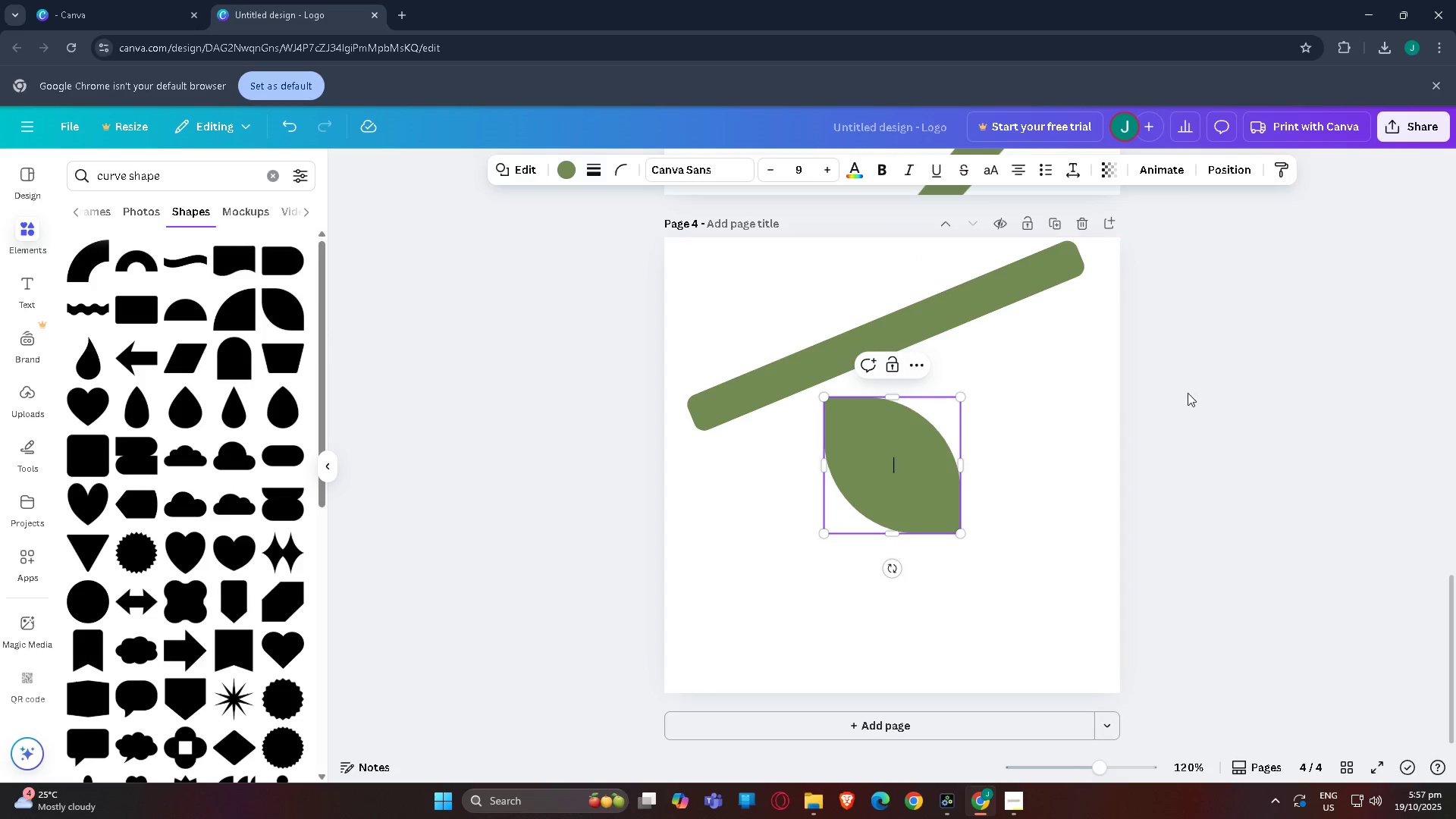 
double_click([917, 467])
 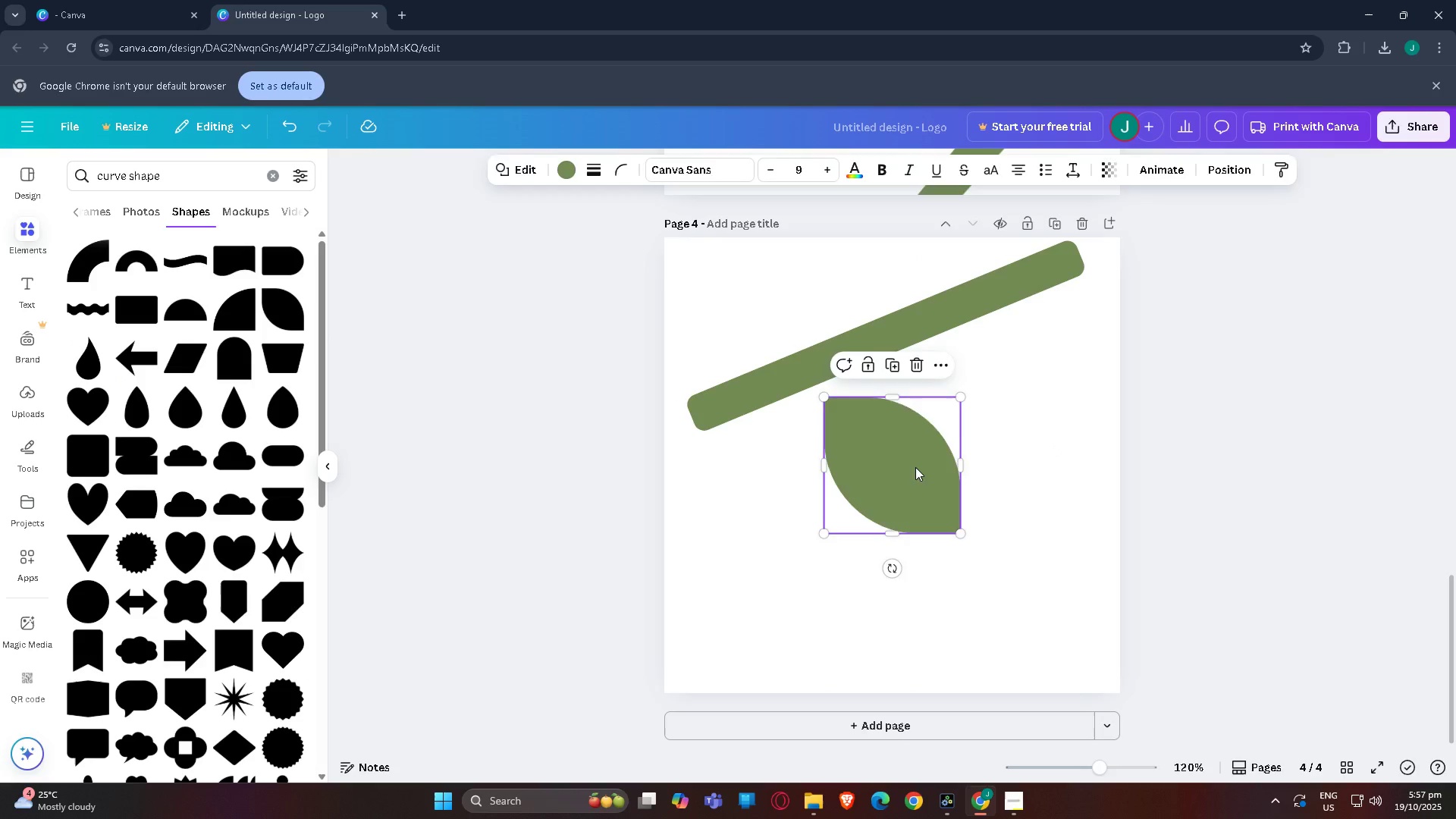 
key(Delete)
 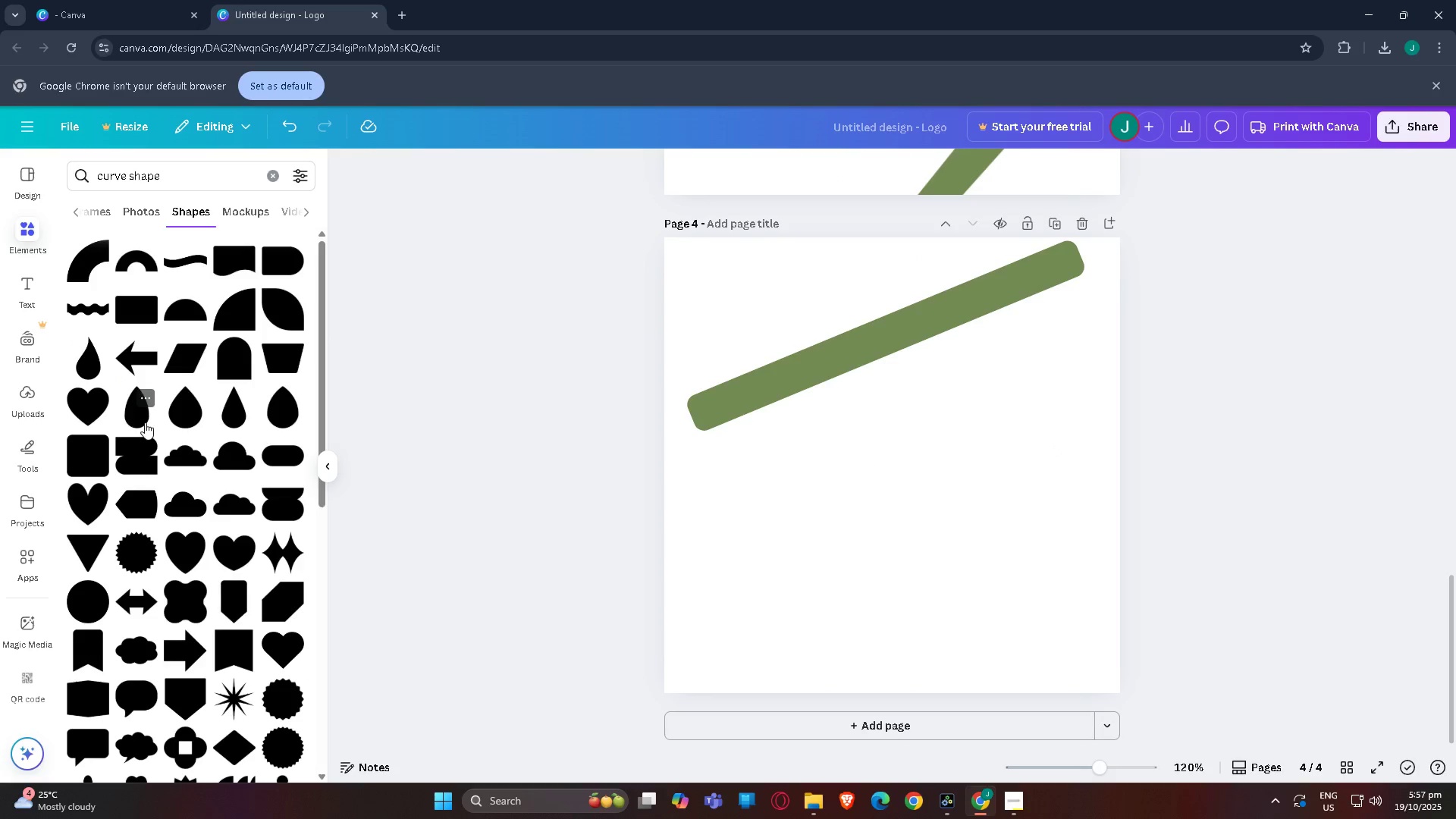 
scroll: coordinate [163, 455], scroll_direction: down, amount: 2.0
 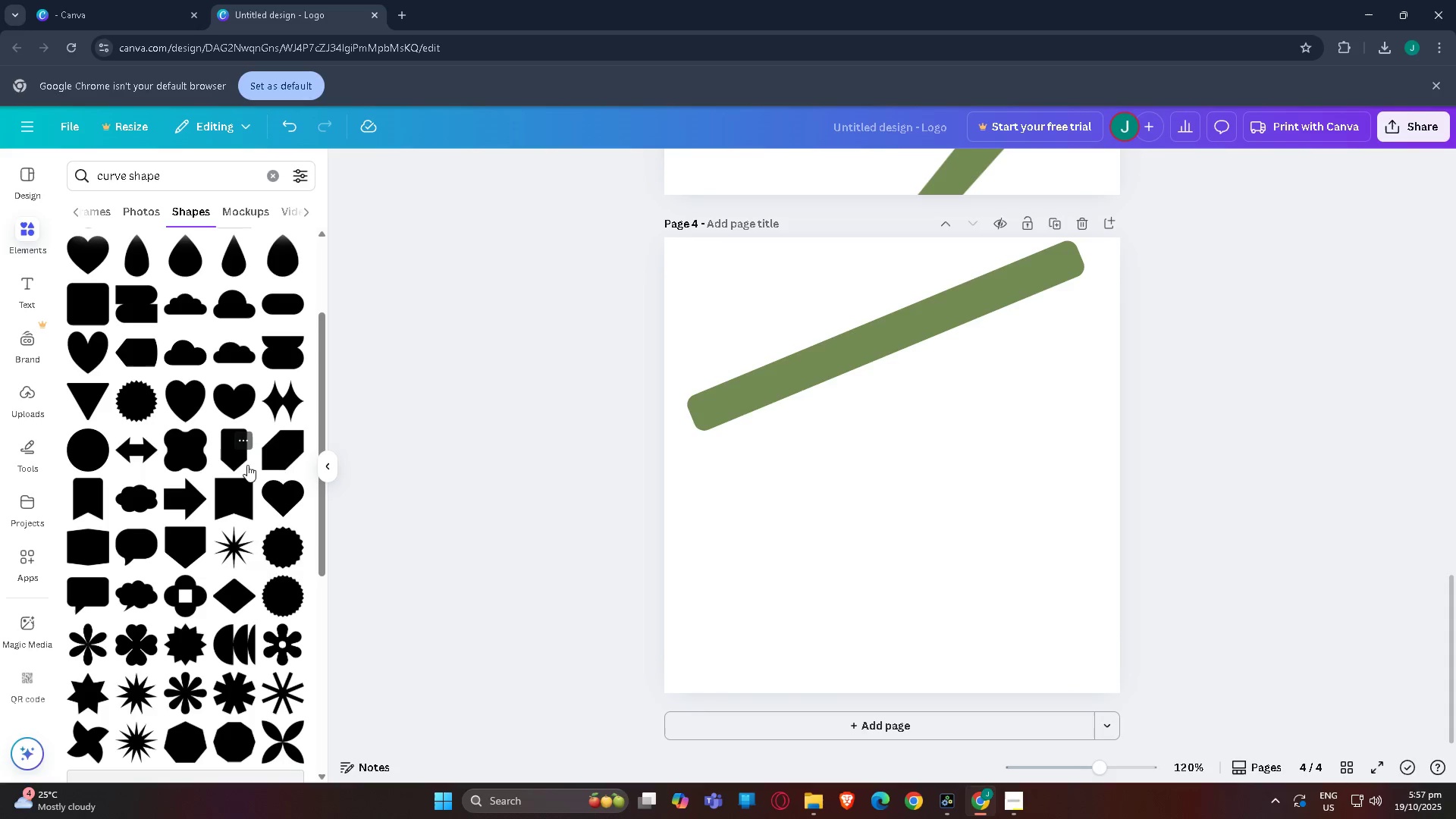 
scroll: coordinate [228, 579], scroll_direction: up, amount: 5.0
 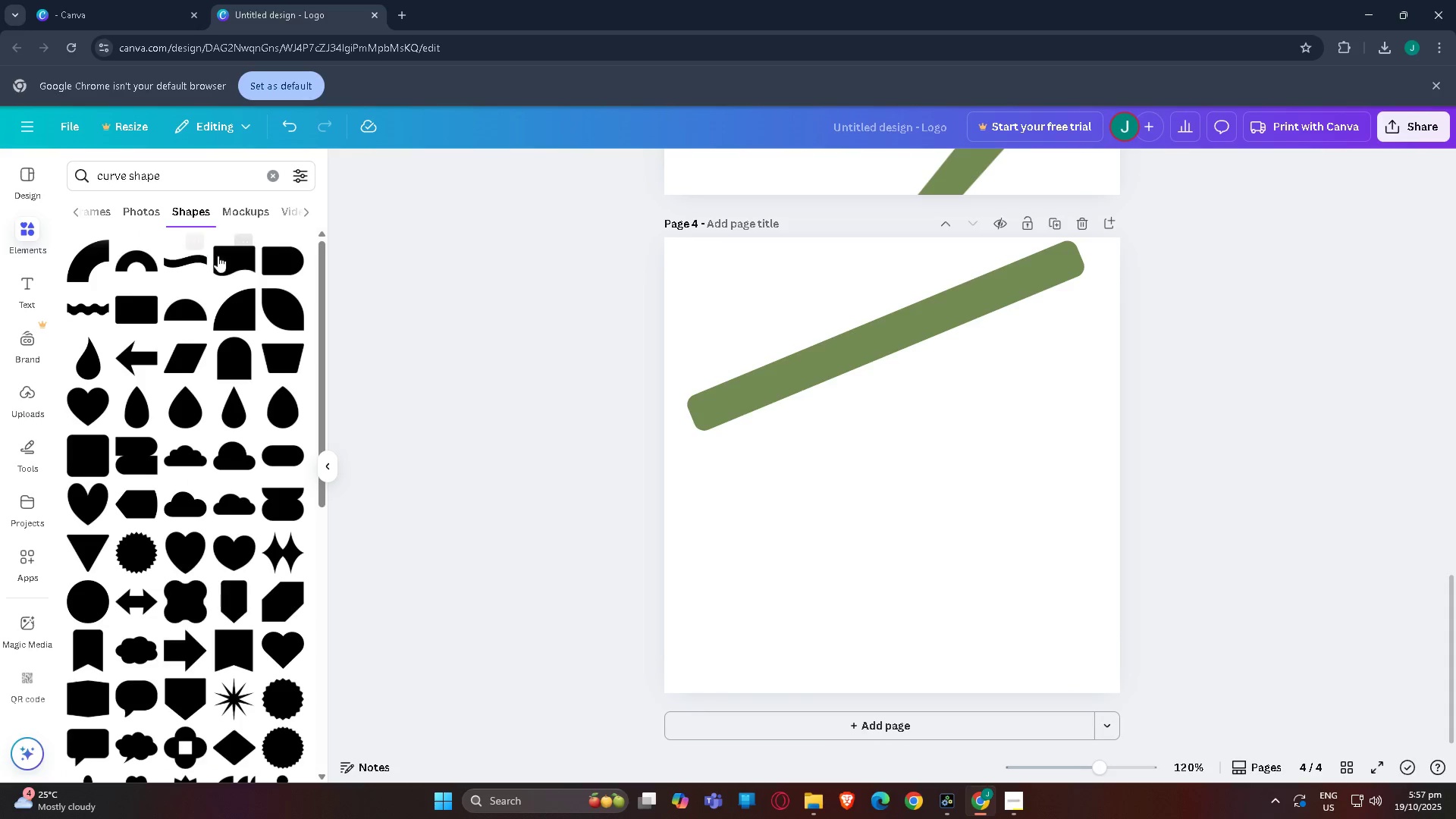 
scroll: coordinate [173, 345], scroll_direction: down, amount: 2.0
 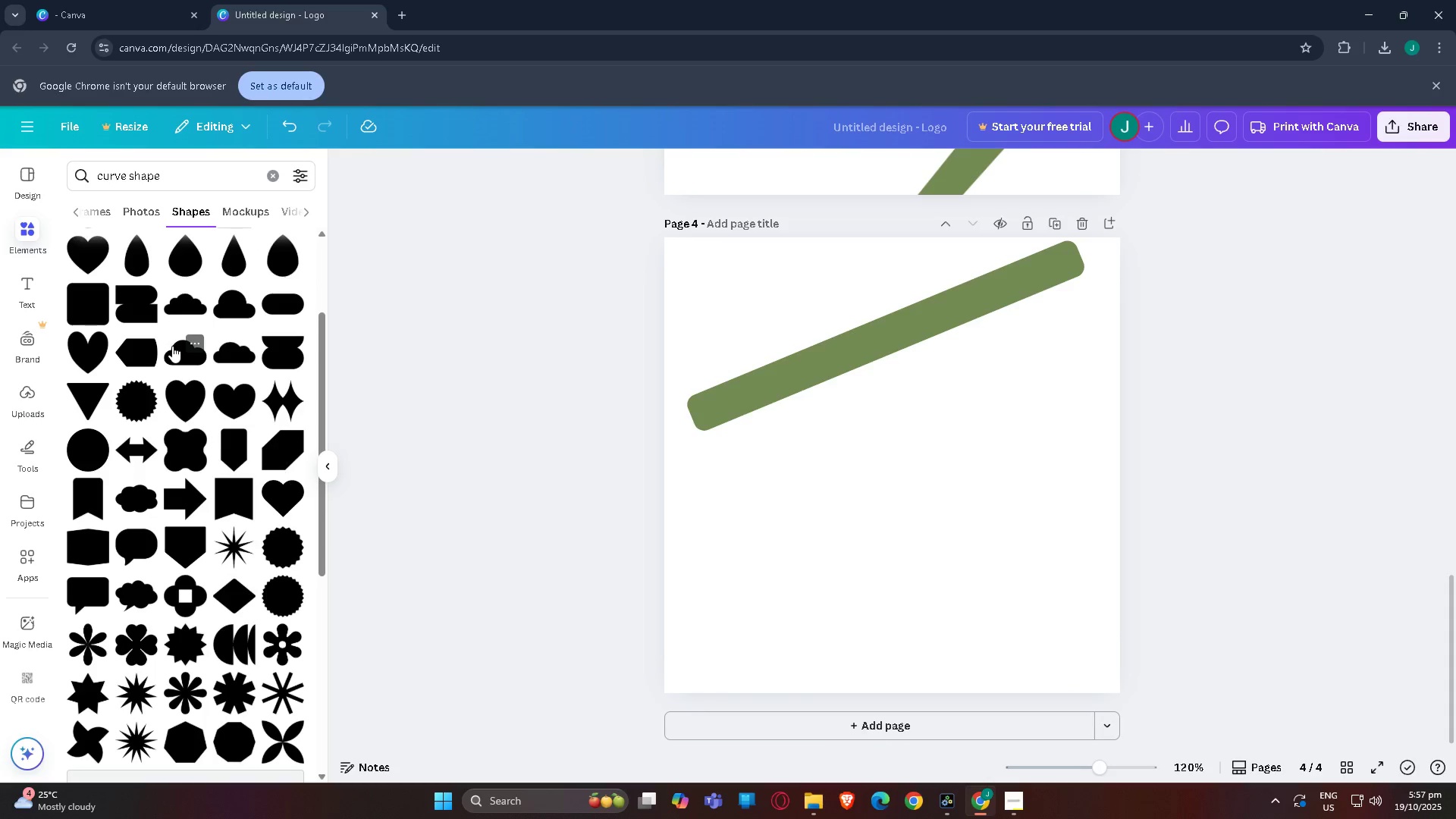 
scroll: coordinate [166, 358], scroll_direction: up, amount: 1.0
 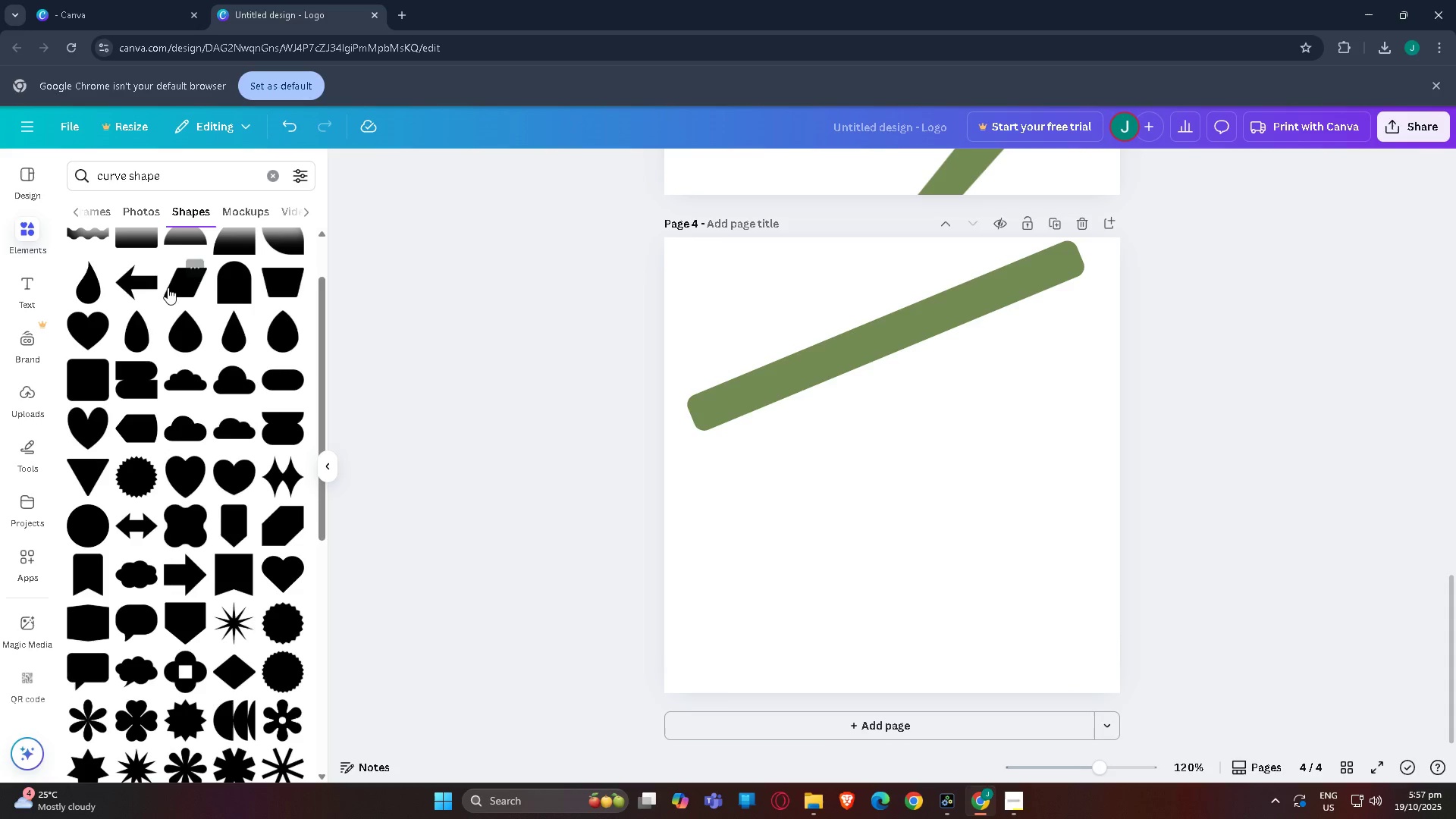 
left_click([184, 281])
 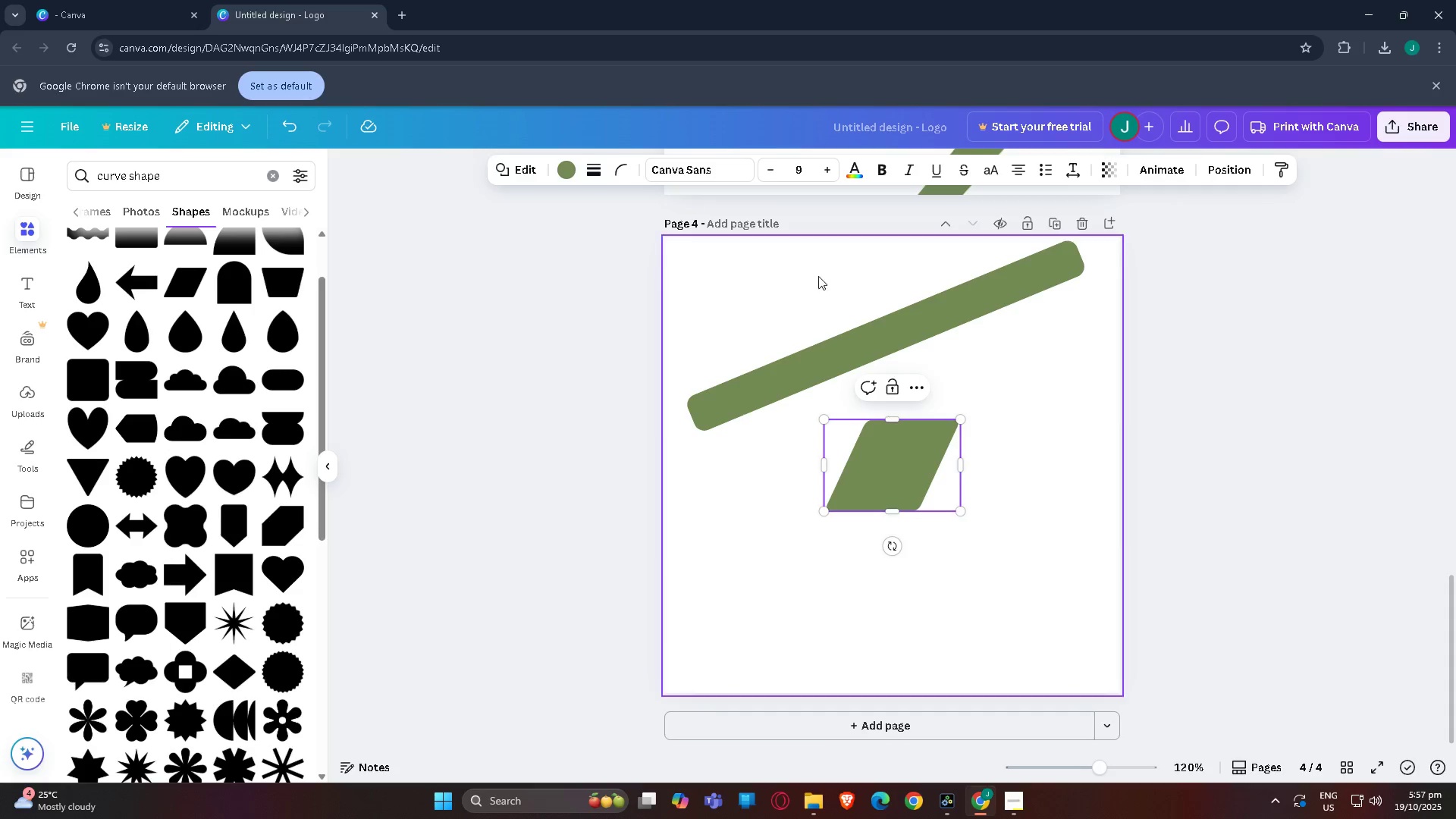 
left_click([571, 169])
 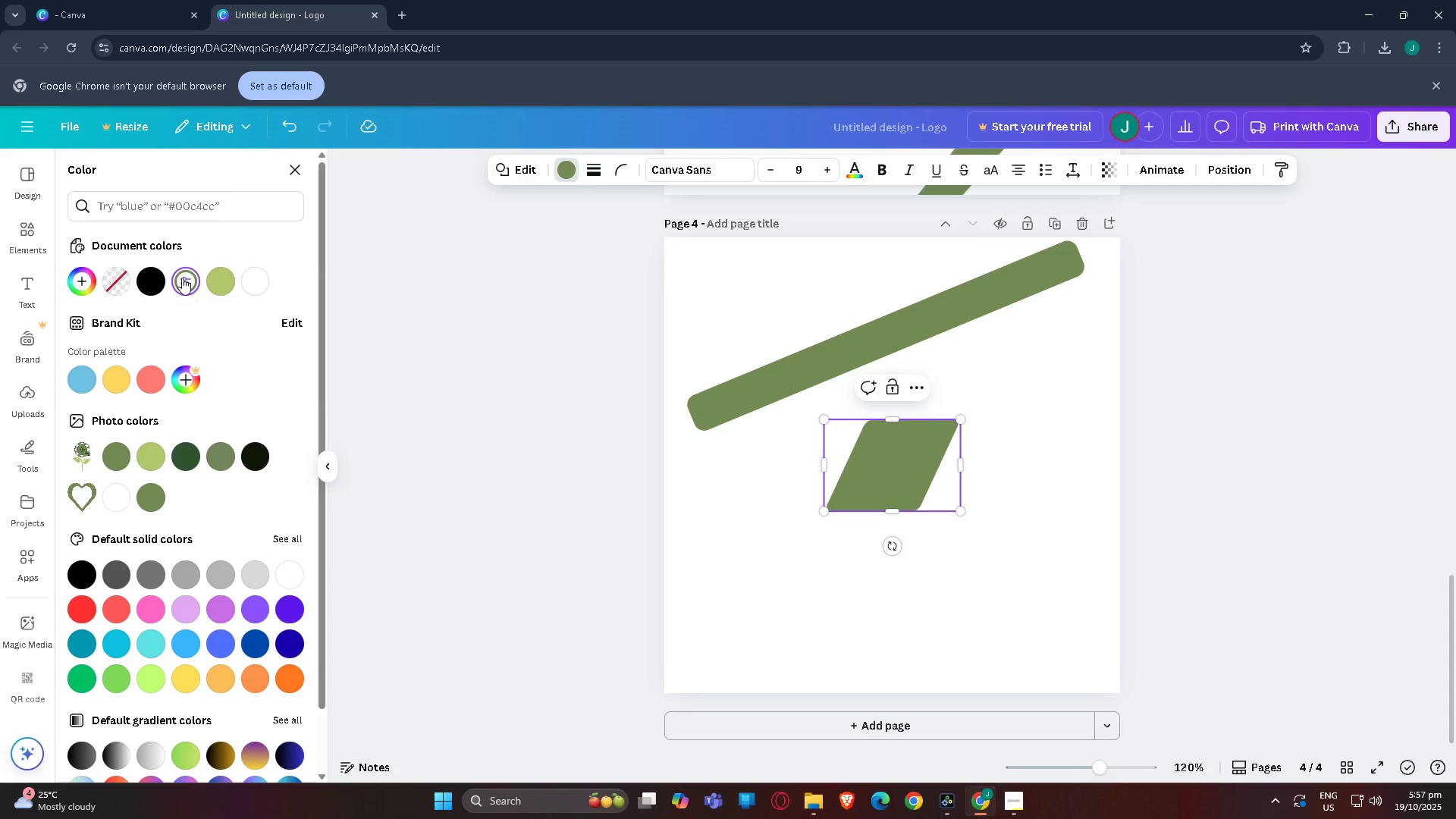 
left_click([182, 278])
 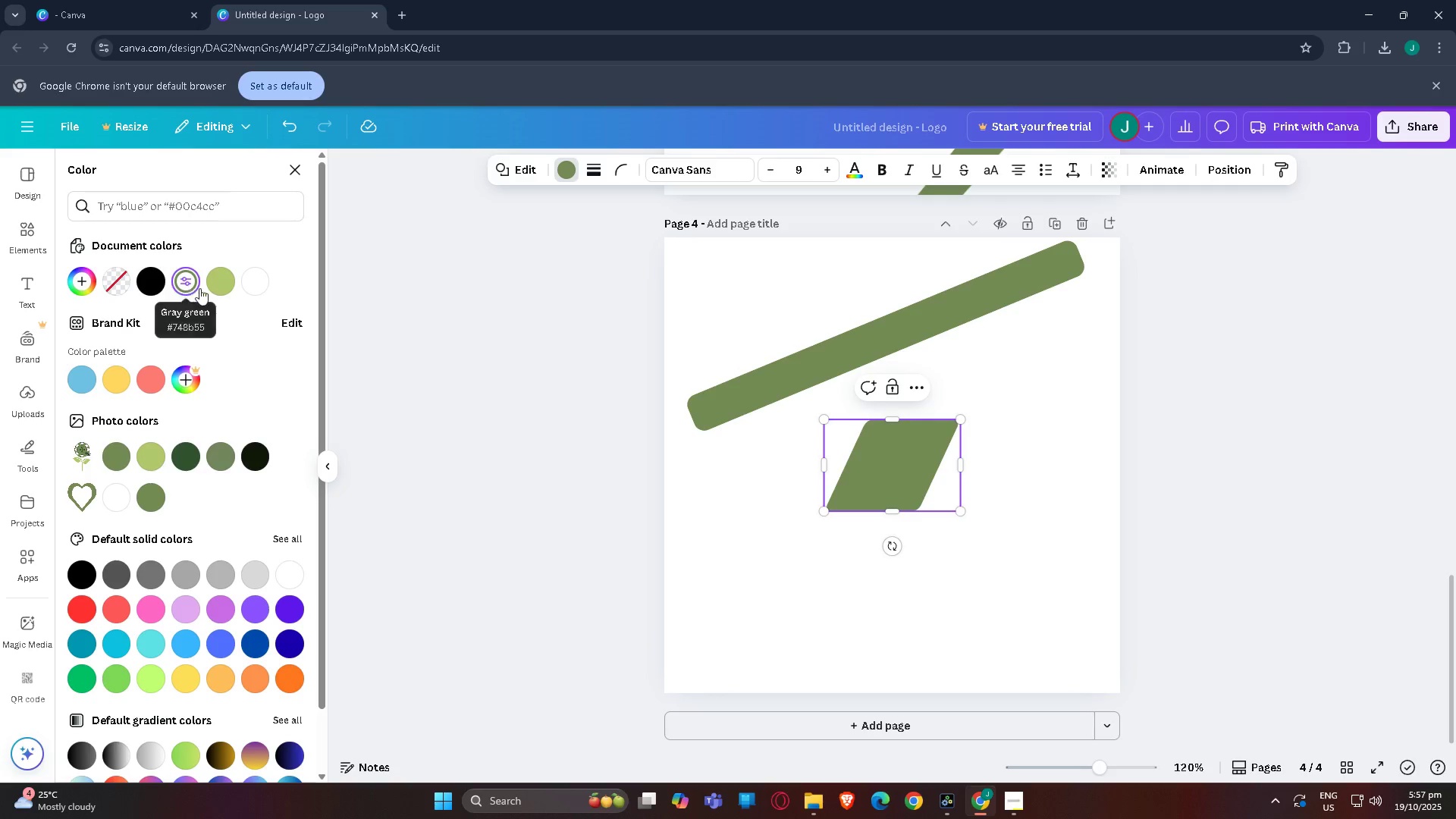 
left_click([312, 303])
 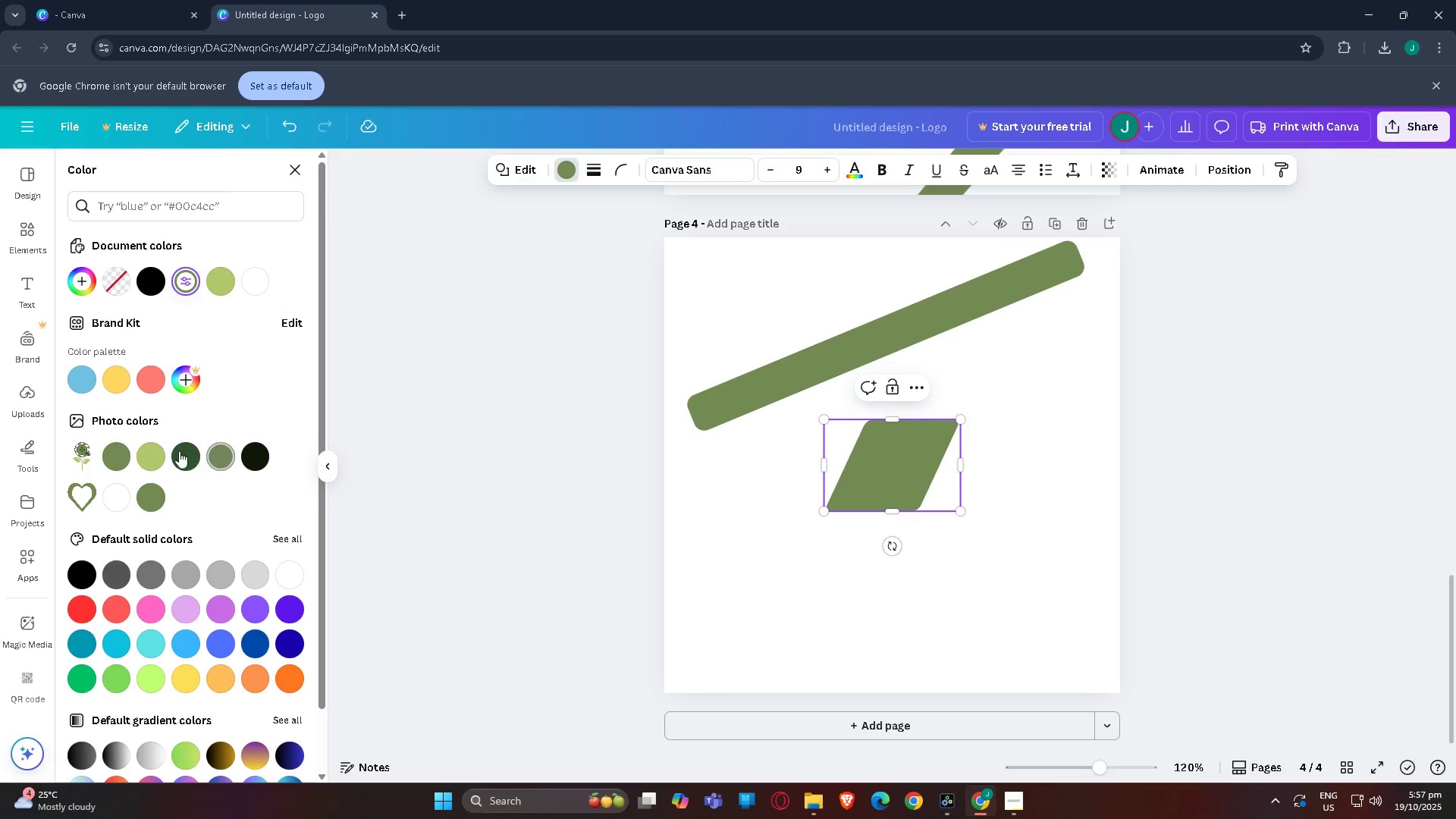 
left_click([179, 451])
 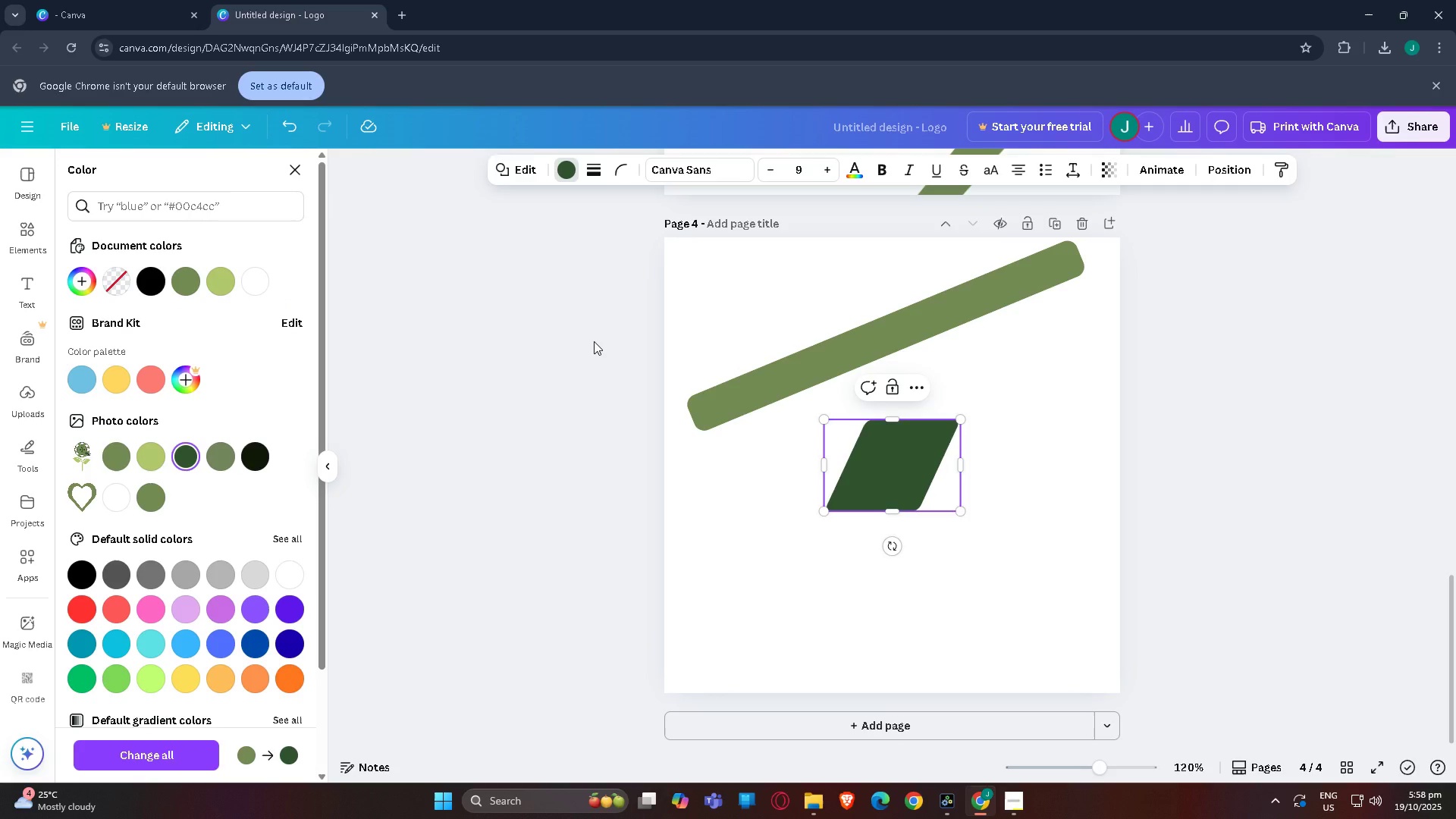 
wait(17.23)
 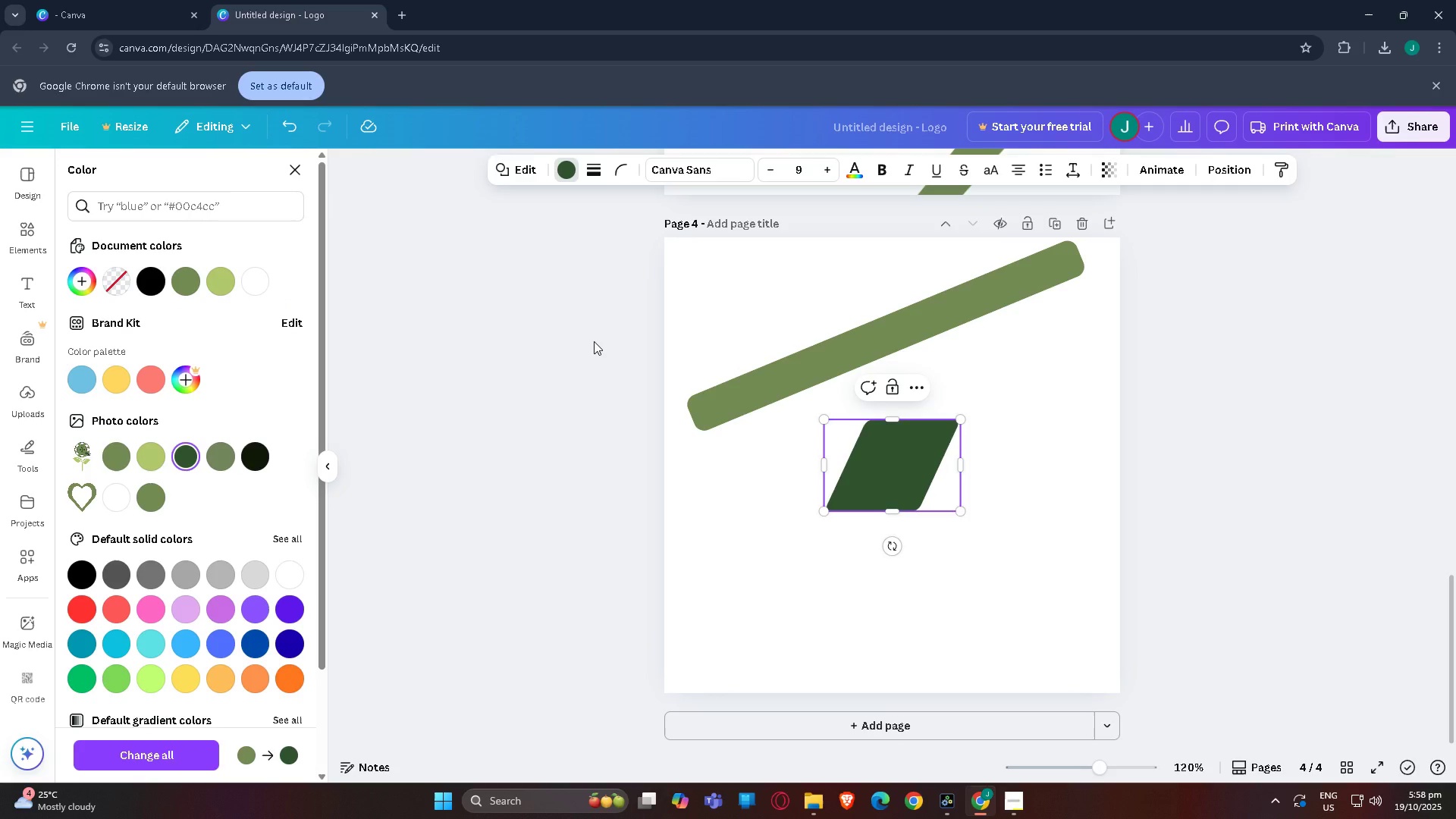 
left_click_drag(start_coordinate=[889, 514], to_coordinate=[917, 456])
 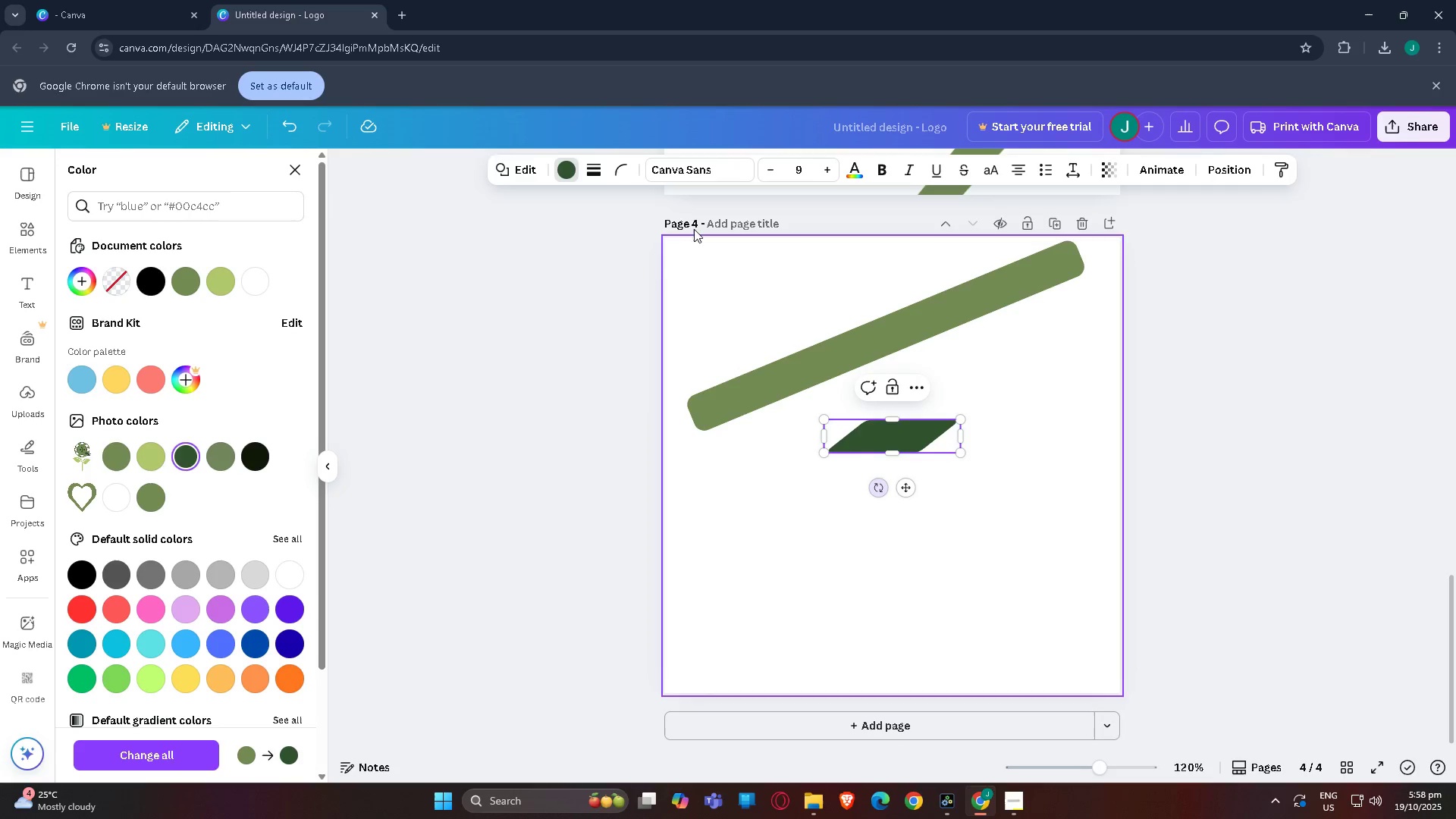 
left_click_drag(start_coordinate=[909, 491], to_coordinate=[1044, 328])
 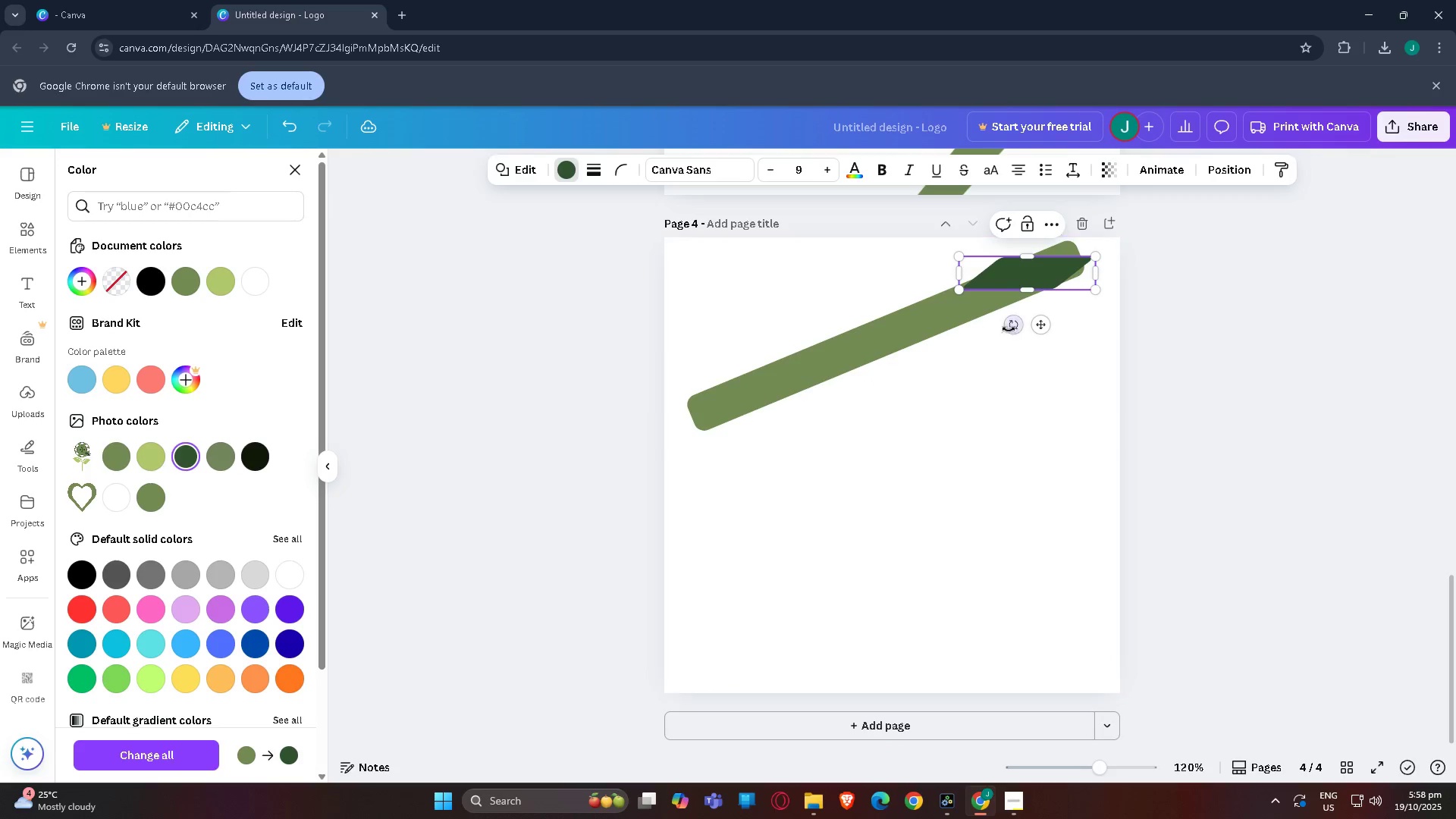 
left_click_drag(start_coordinate=[1009, 324], to_coordinate=[1038, 337])
 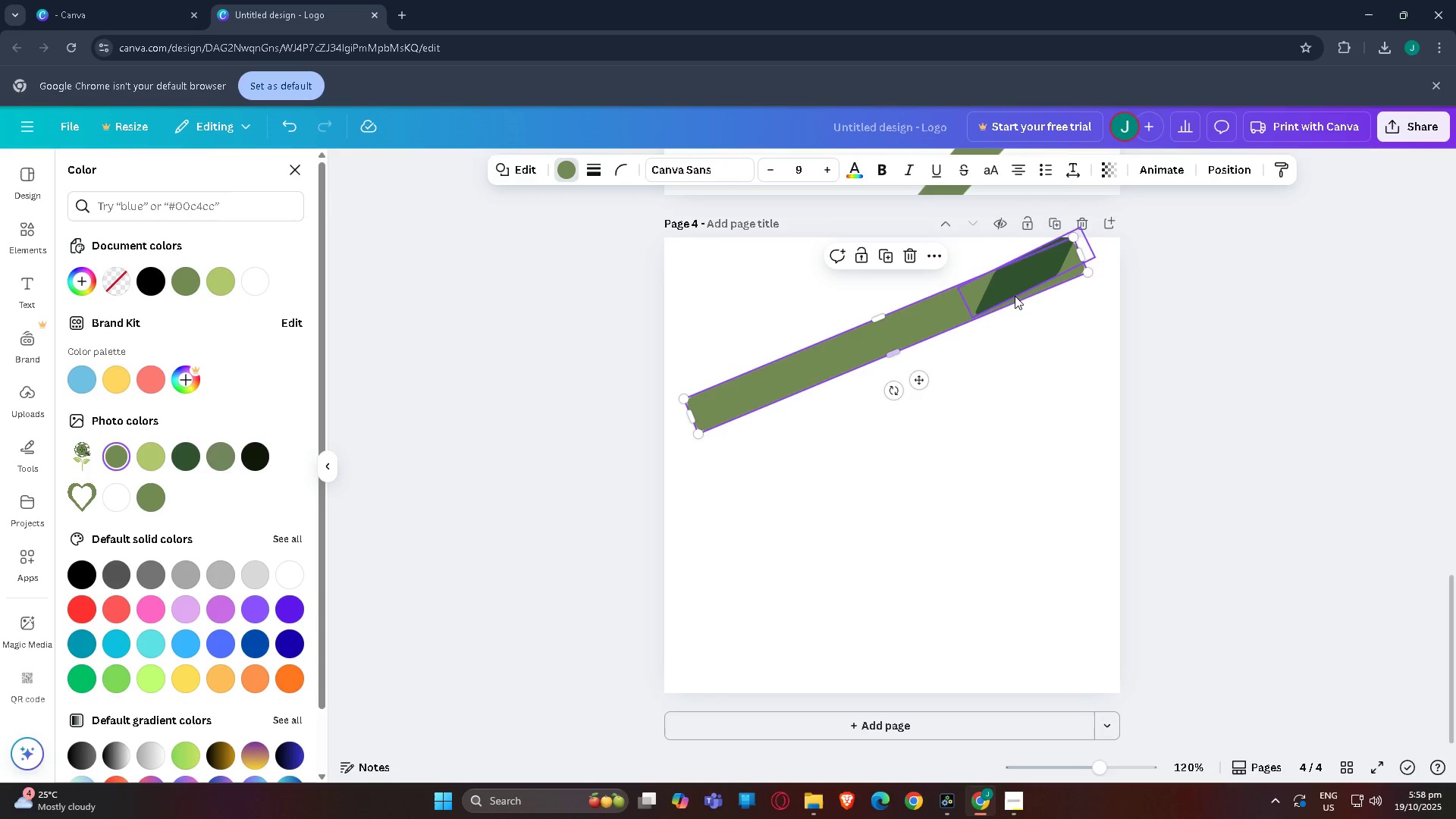 
wait(6.95)
 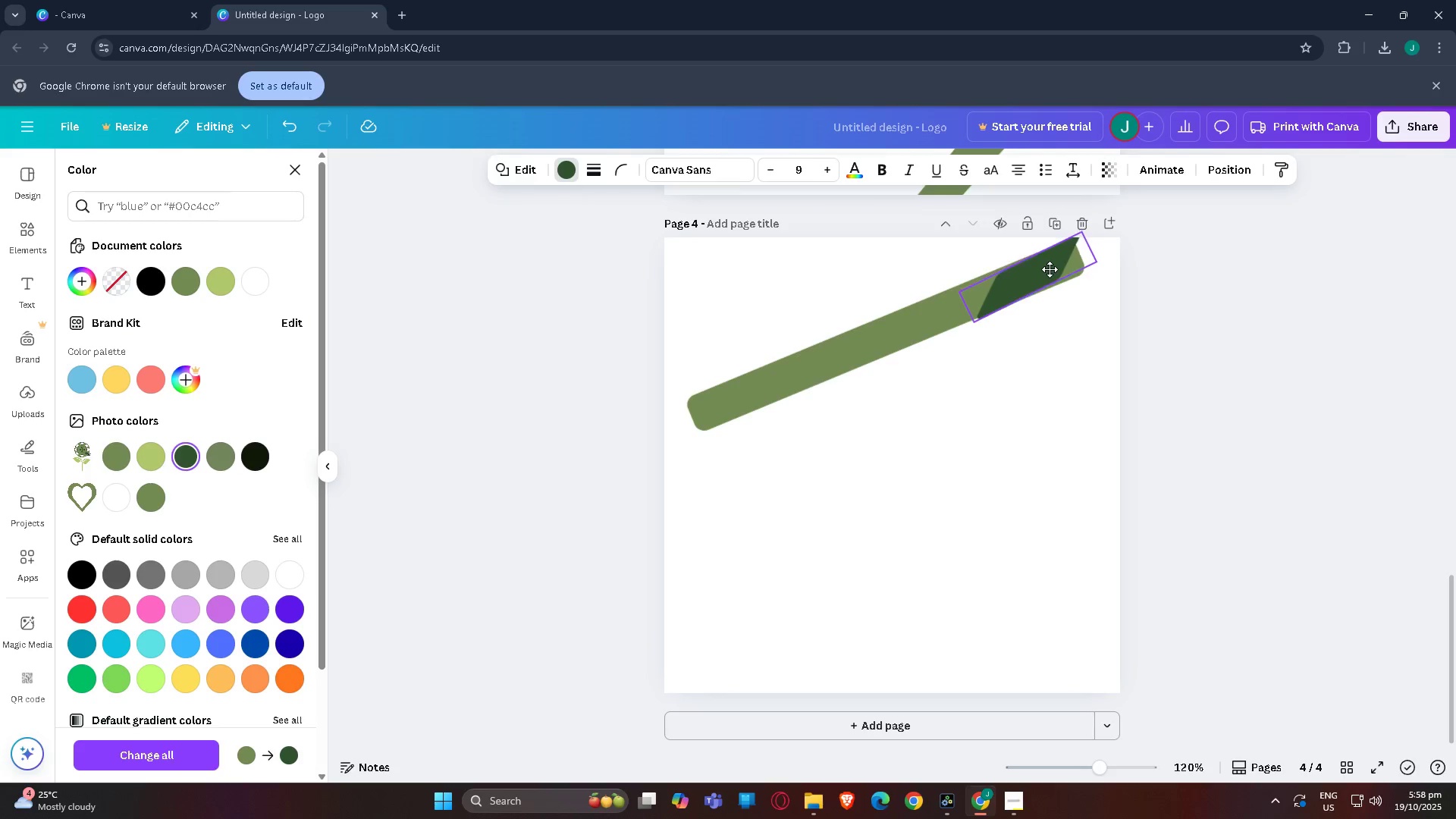 
double_click([1107, 363])
 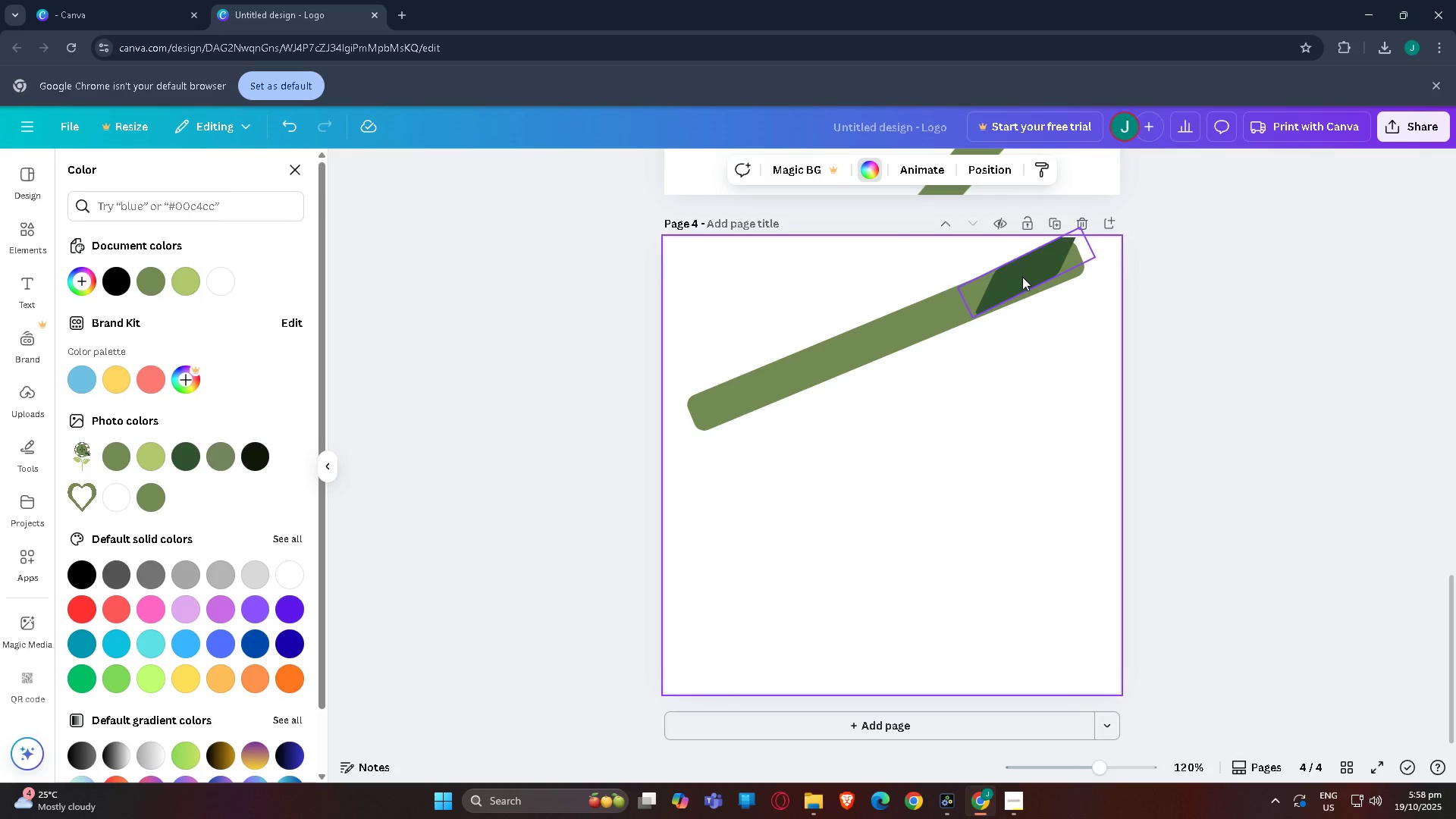 
left_click([1024, 278])
 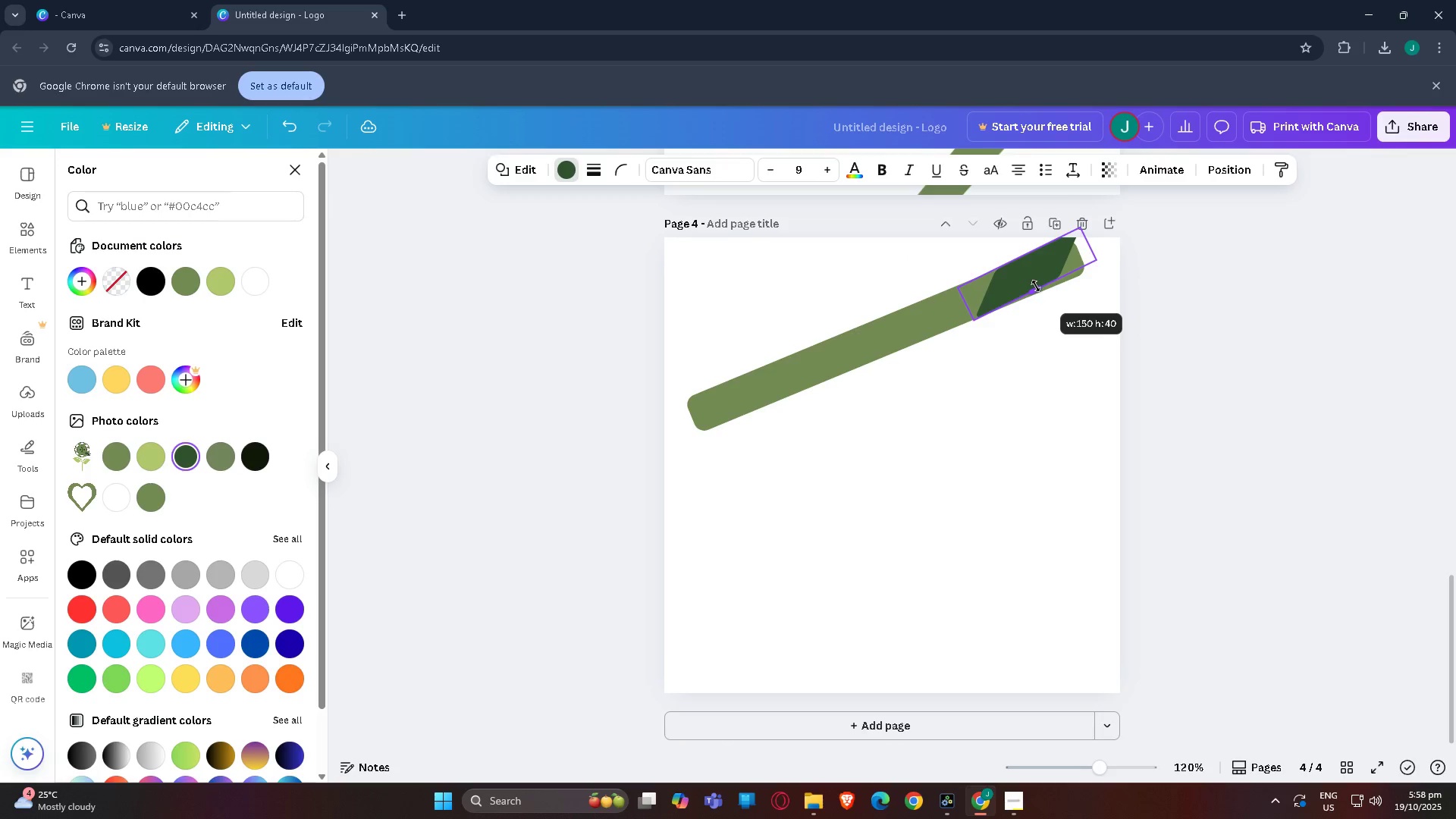 
left_click_drag(start_coordinate=[1029, 275], to_coordinate=[1014, 286])
 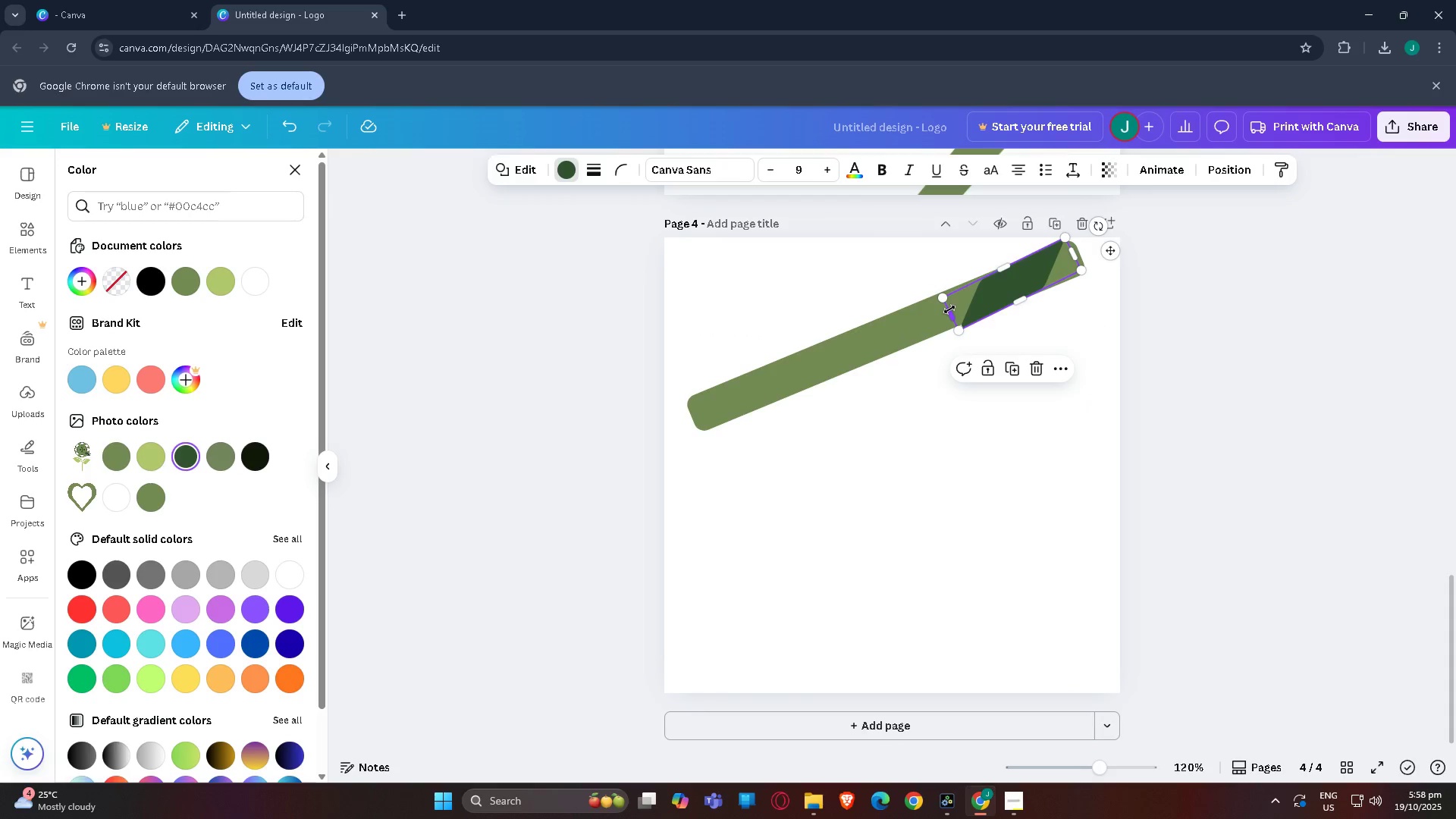 
left_click_drag(start_coordinate=[949, 309], to_coordinate=[959, 305])
 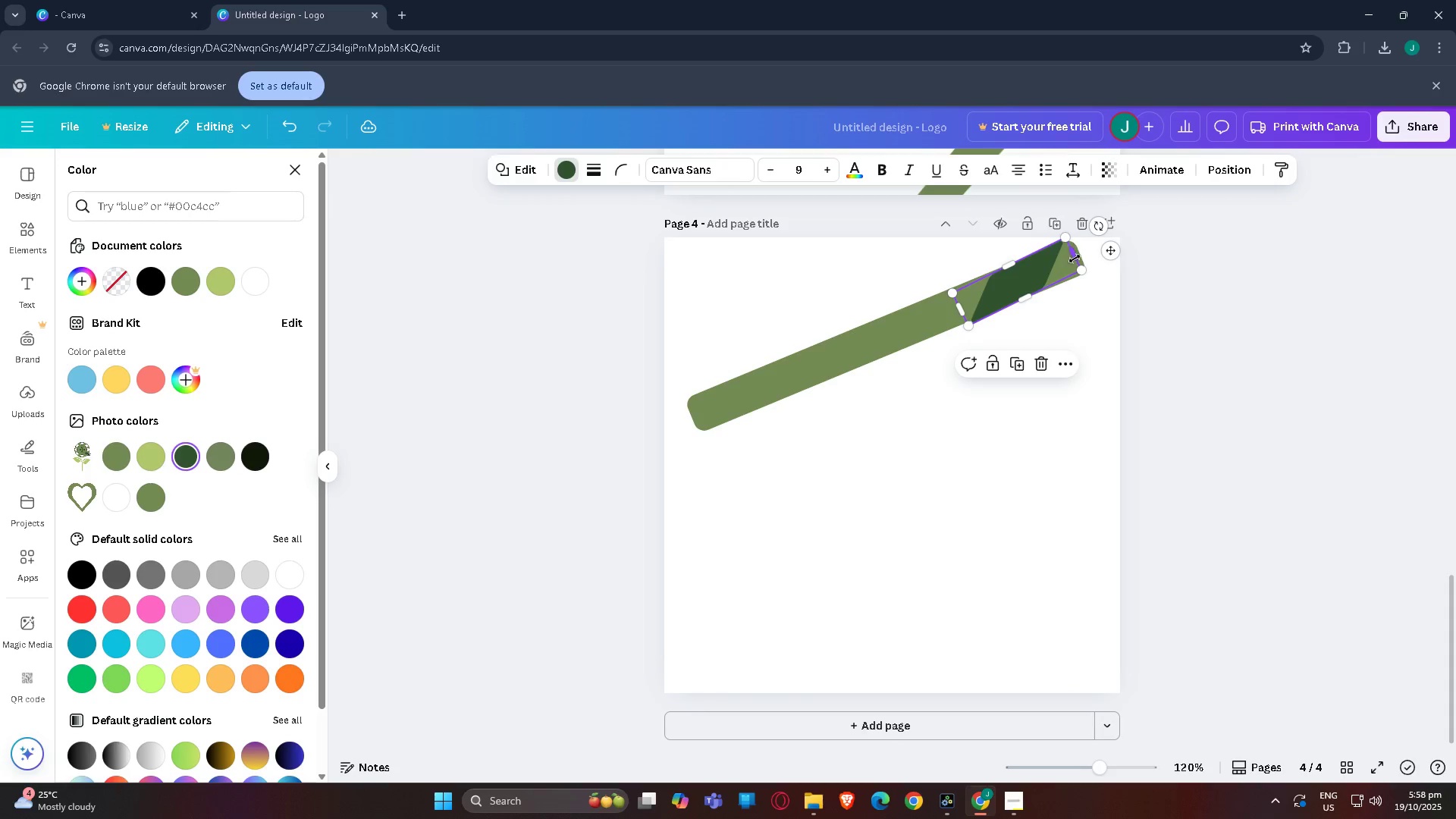 
left_click_drag(start_coordinate=[1090, 226], to_coordinate=[1101, 225])
 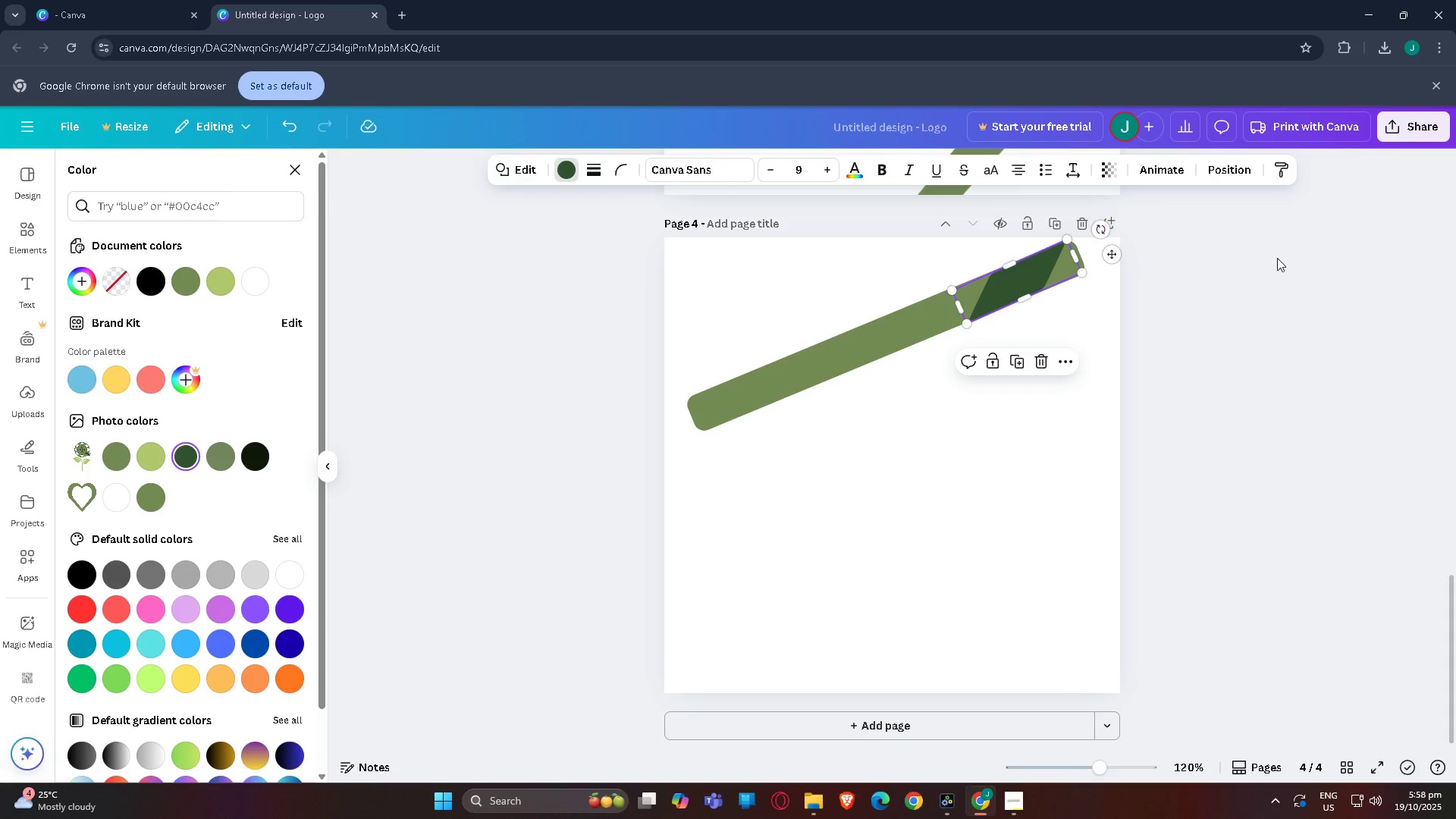 
left_click([1277, 258])
 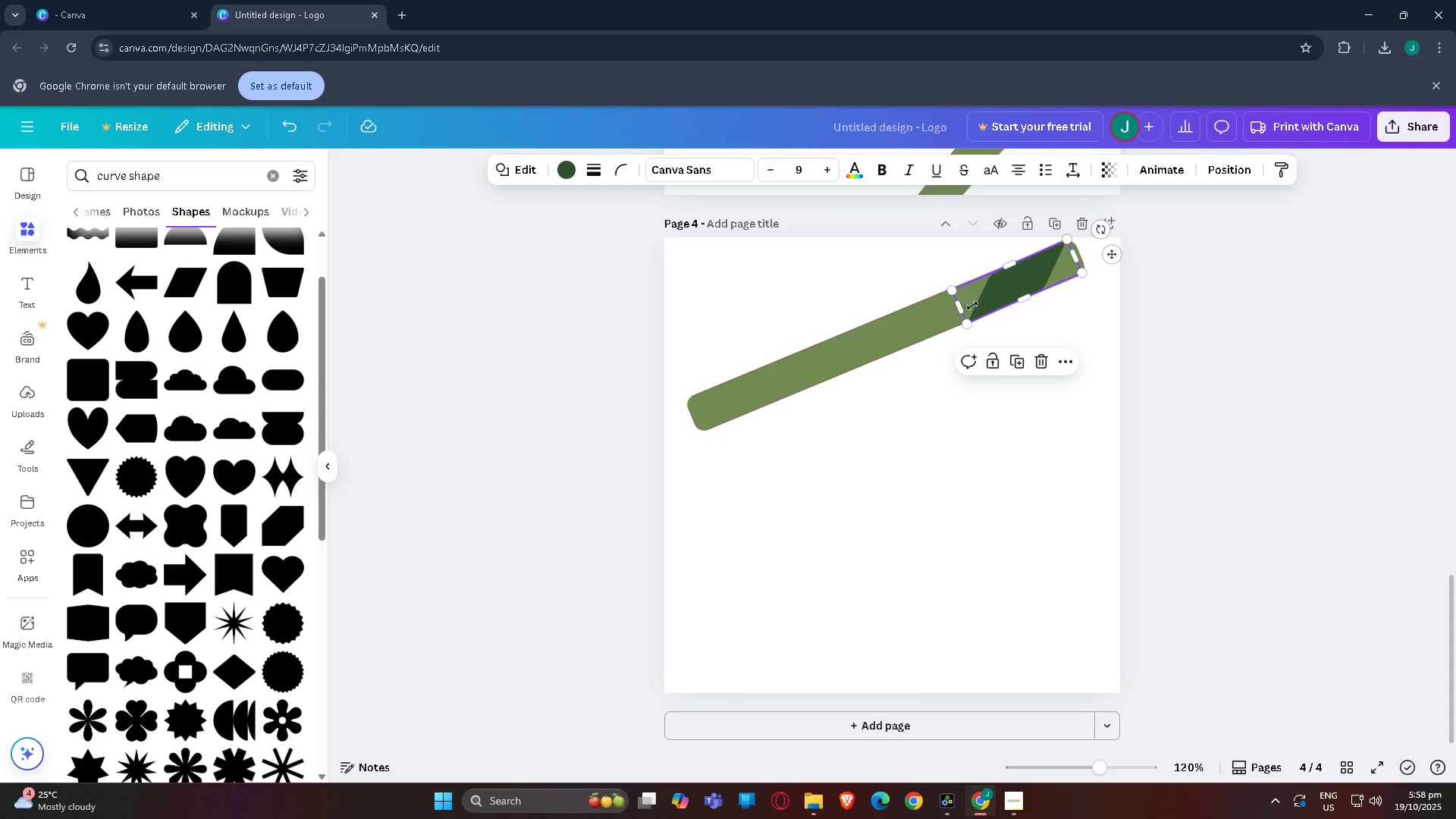 
left_click([1001, 300])
 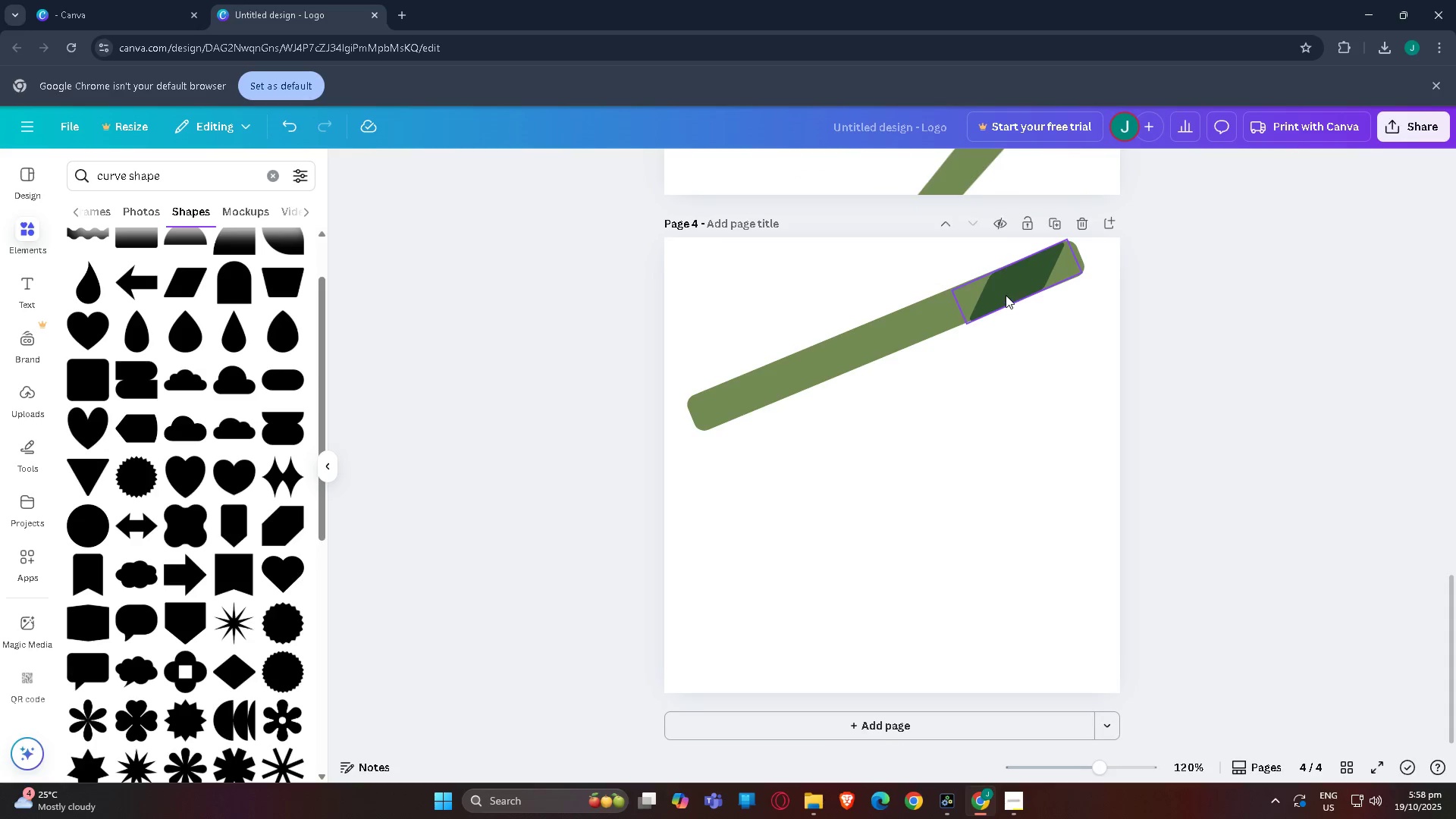 
left_click([1006, 295])
 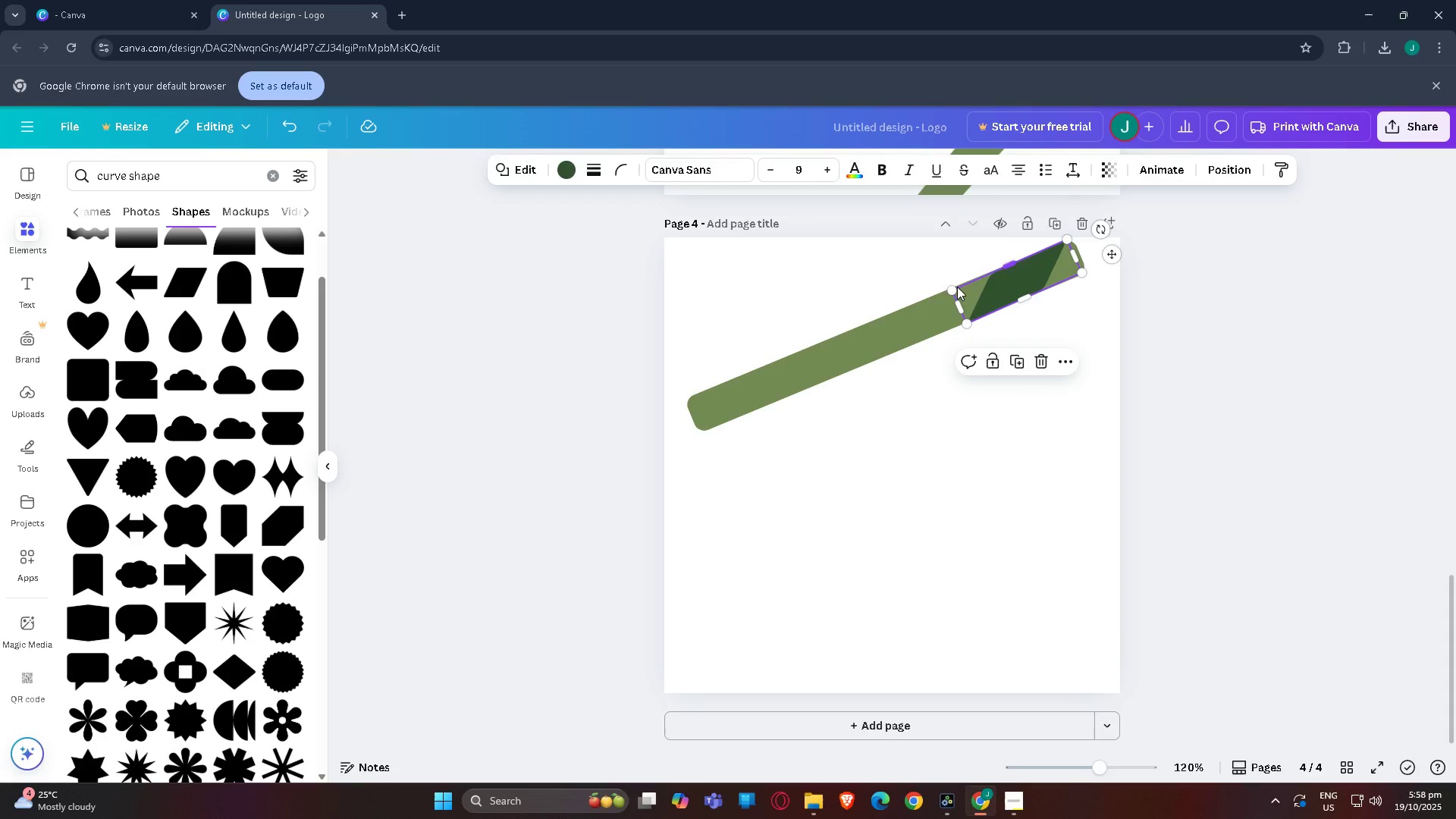 
left_click_drag(start_coordinate=[951, 288], to_coordinate=[946, 287])
 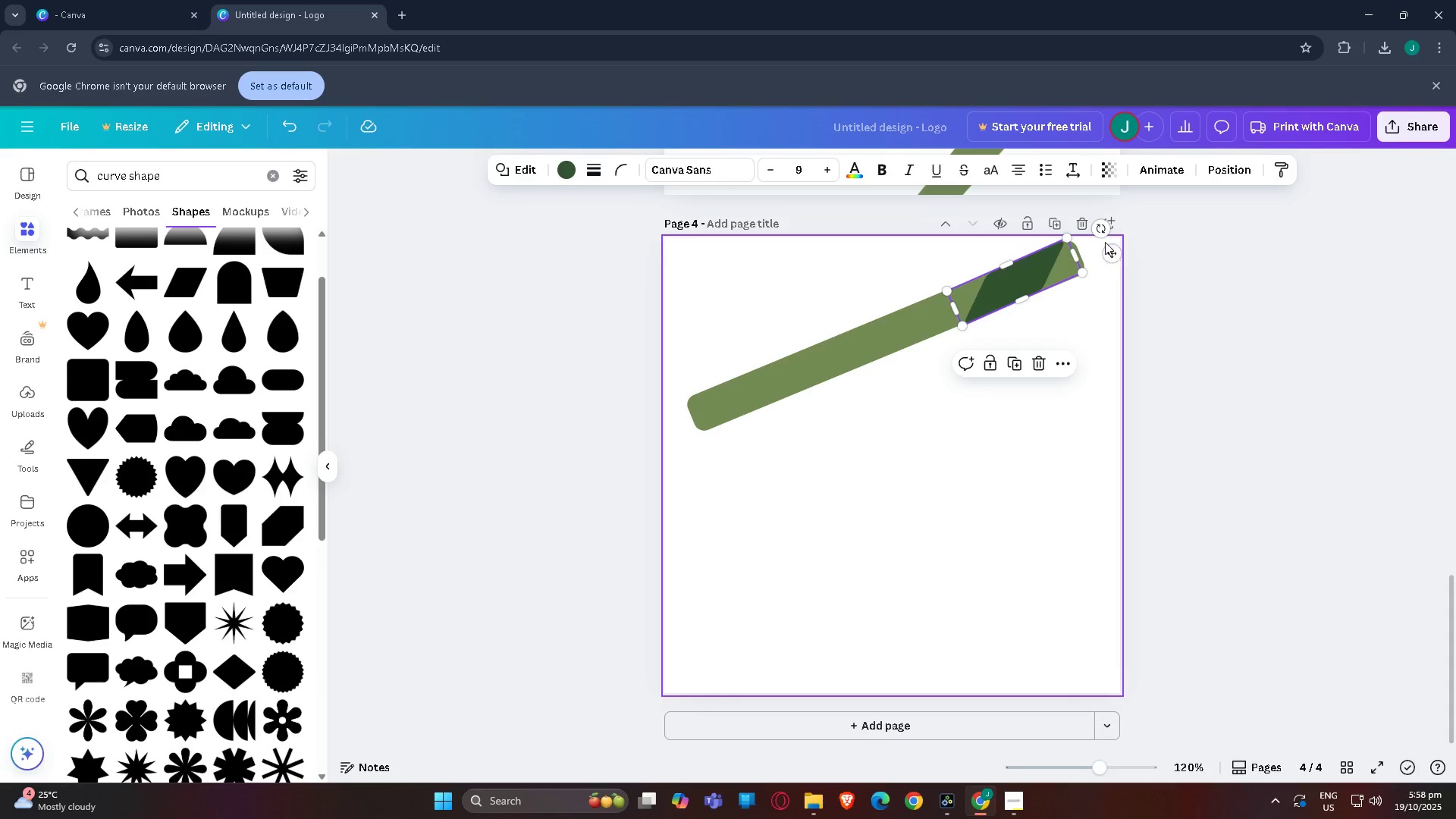 
left_click_drag(start_coordinate=[1102, 234], to_coordinate=[1106, 236])
 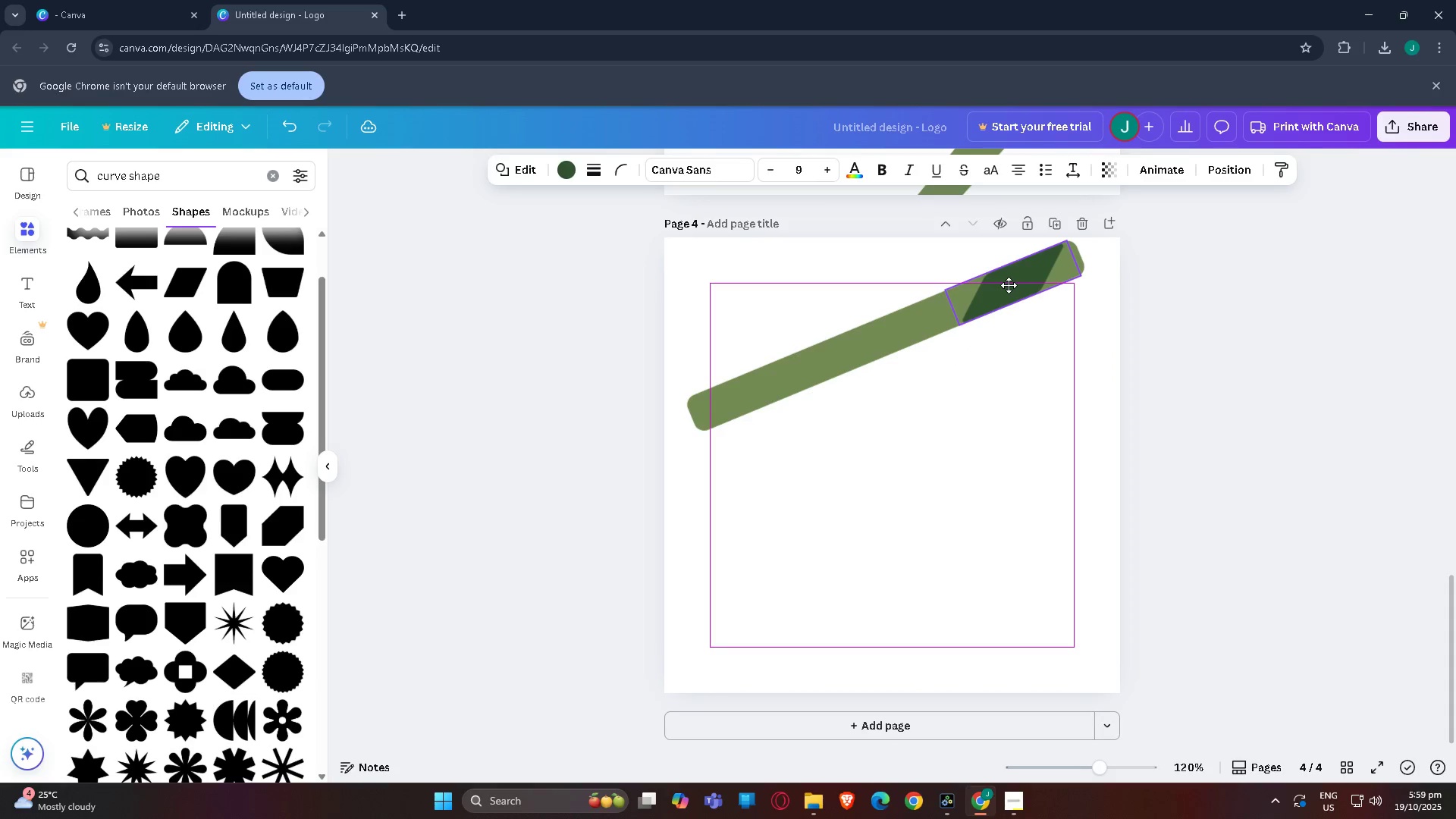 
wait(7.5)
 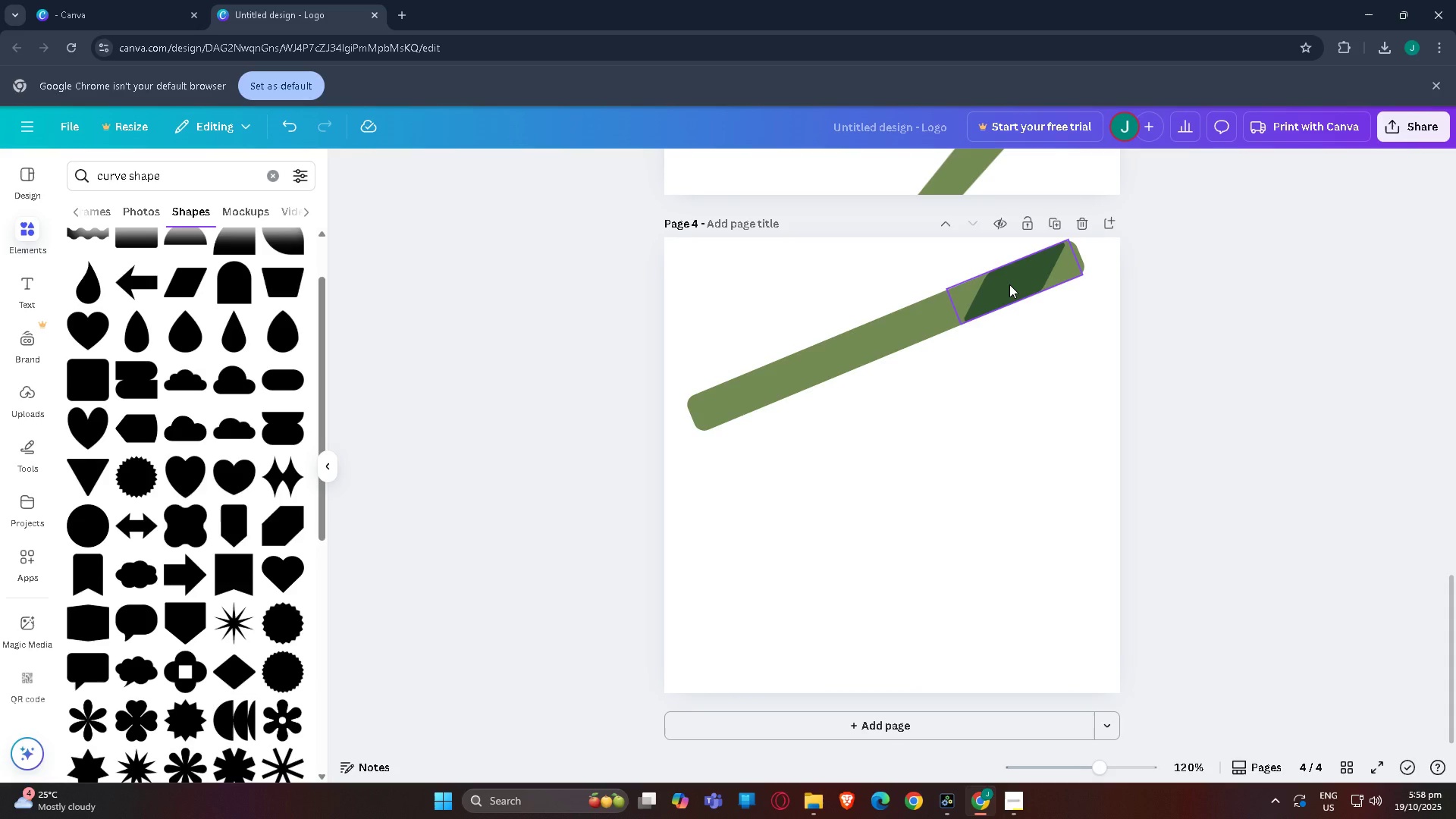 
left_click([1028, 281])
 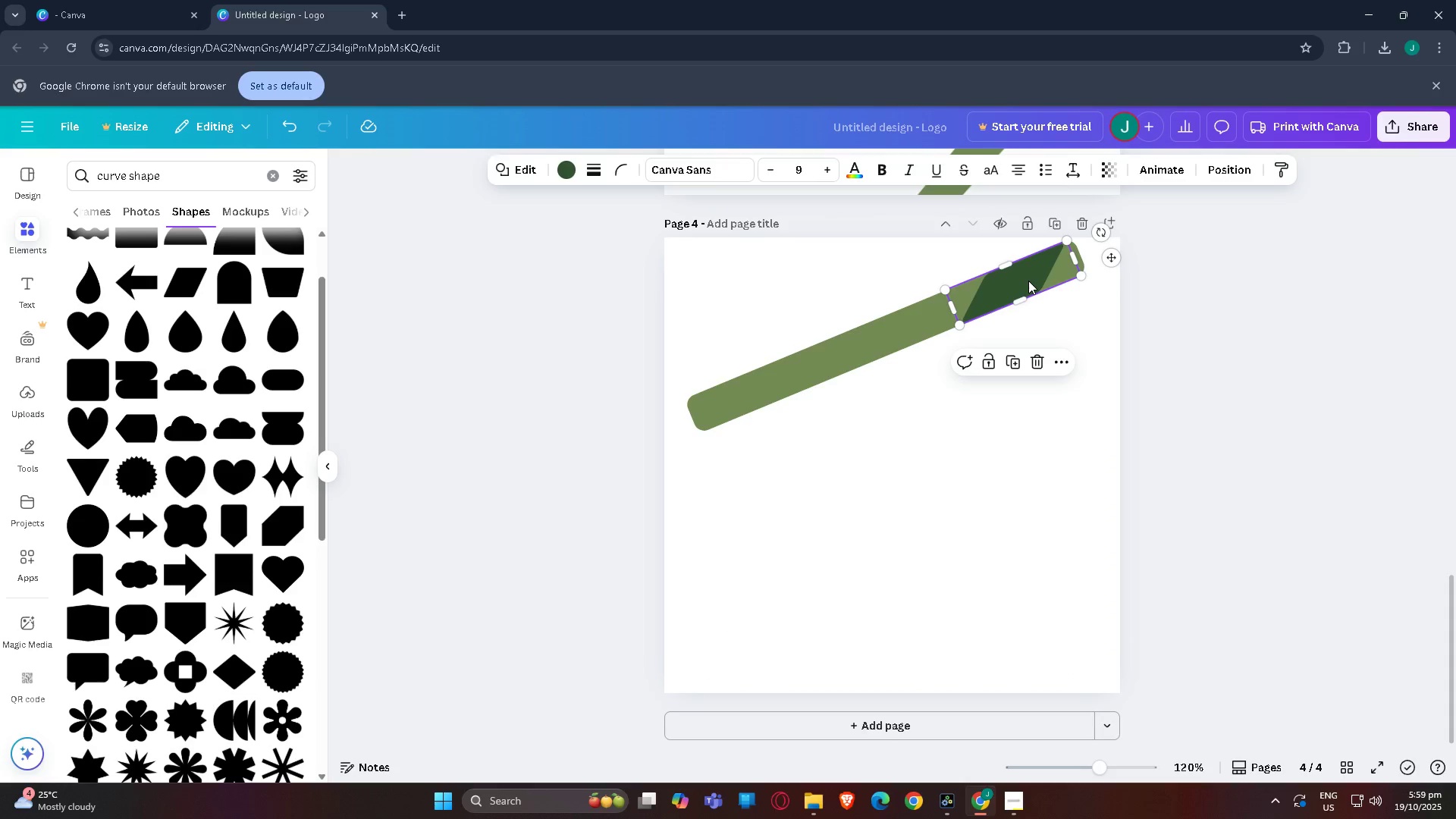 
key(Control+X)
 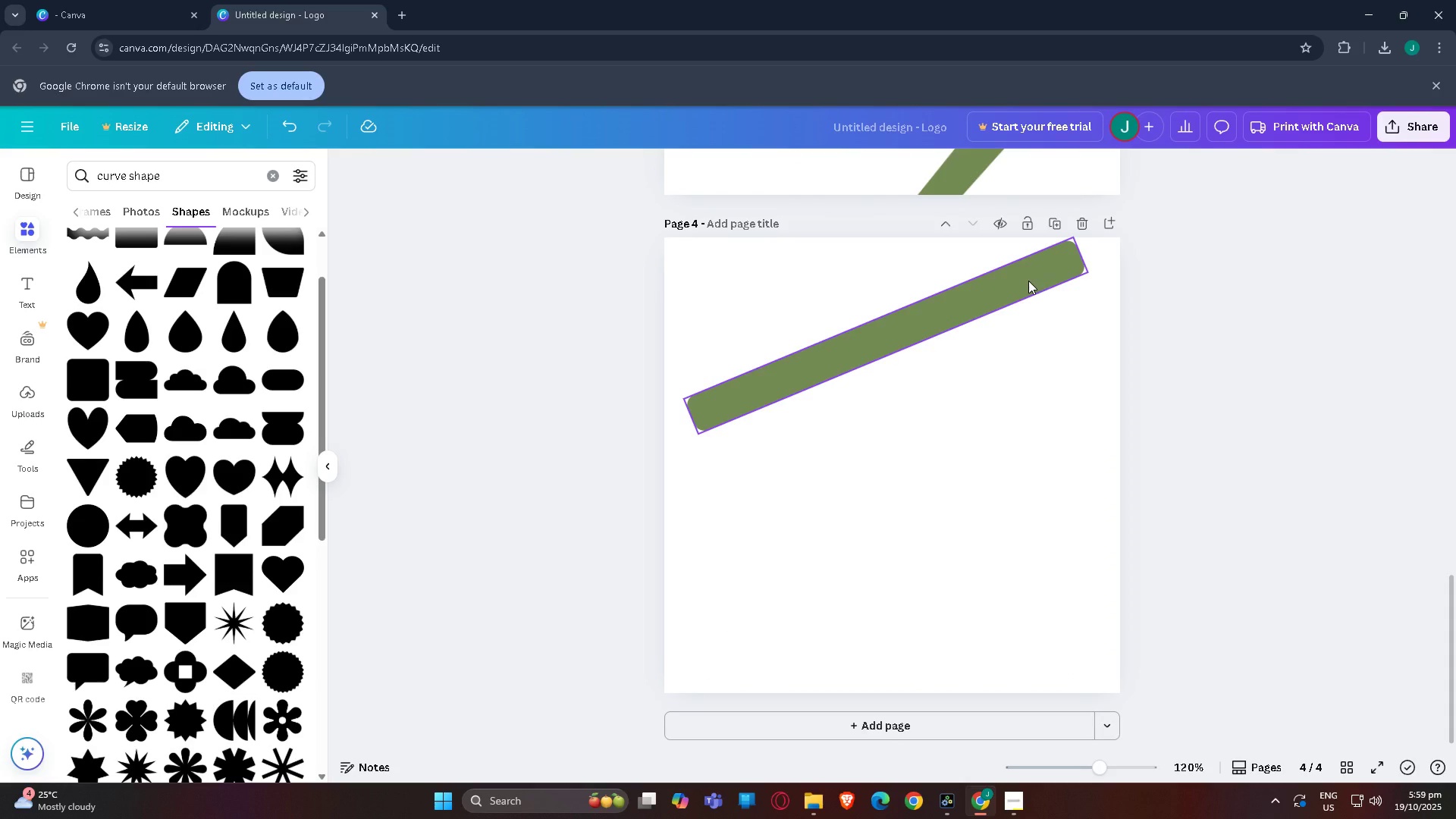 
key(Control+Z)
 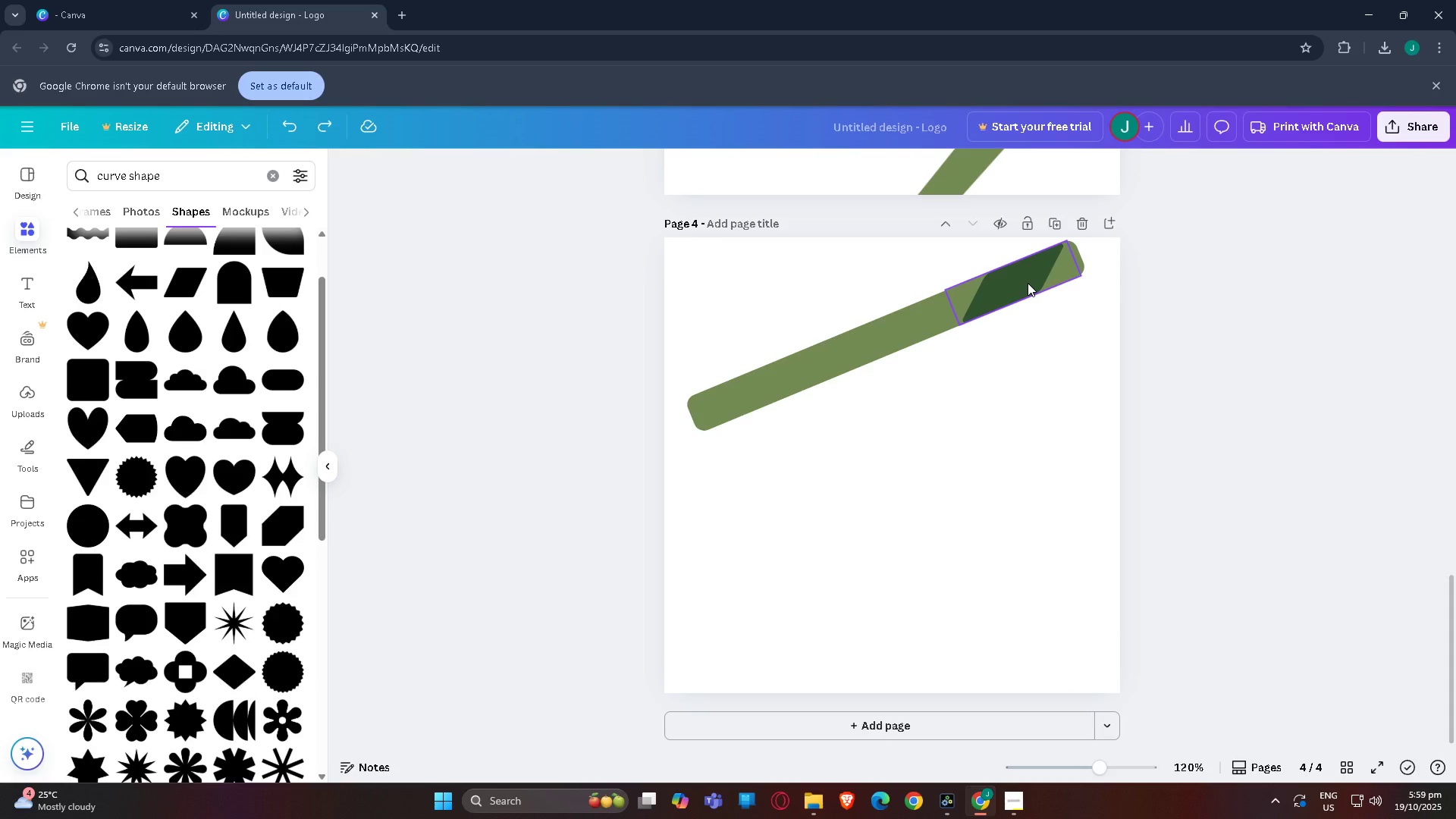 
key(Control+C)
 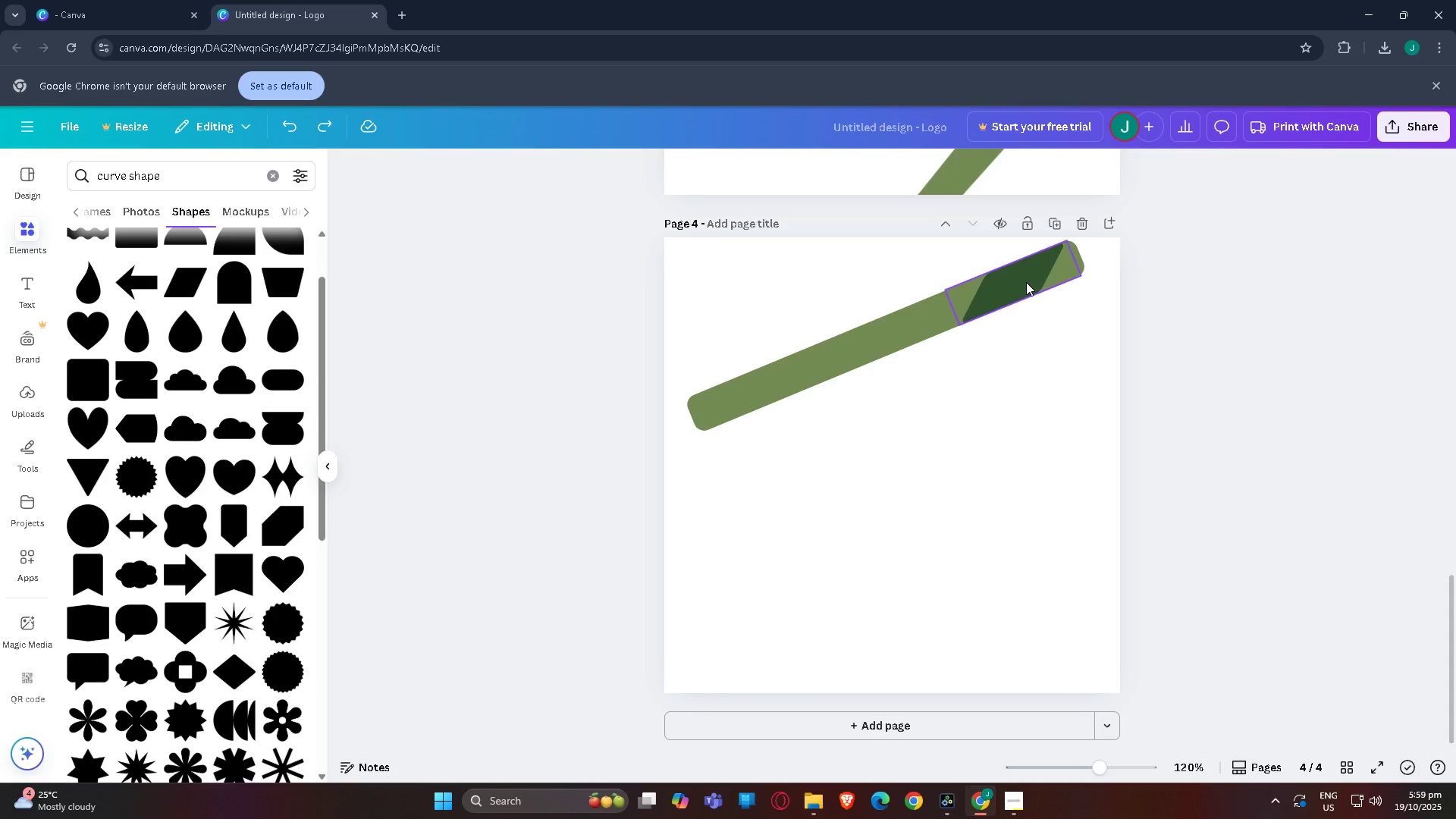 
key(Control+V)
 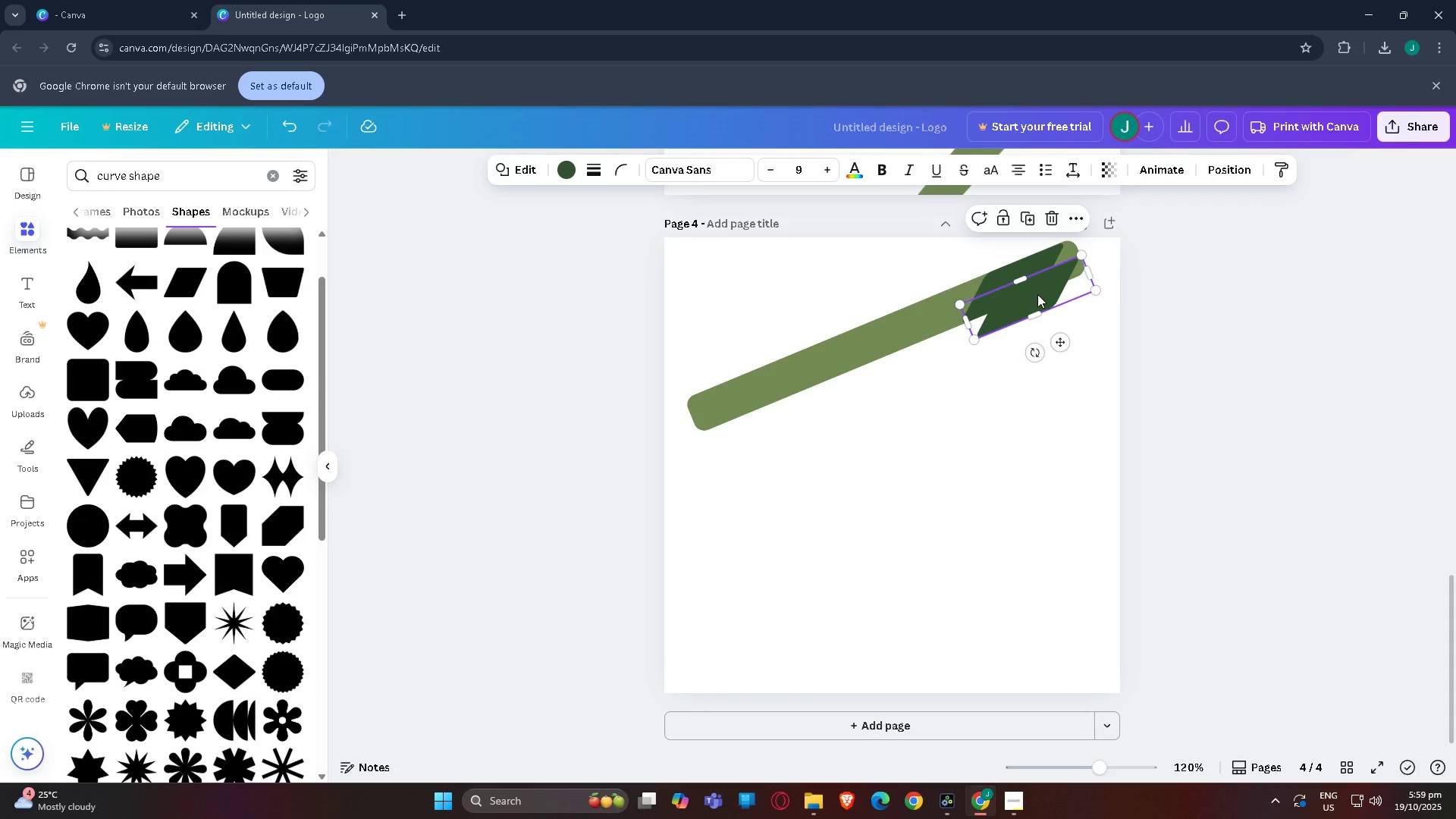 
left_click_drag(start_coordinate=[1032, 300], to_coordinate=[913, 323])
 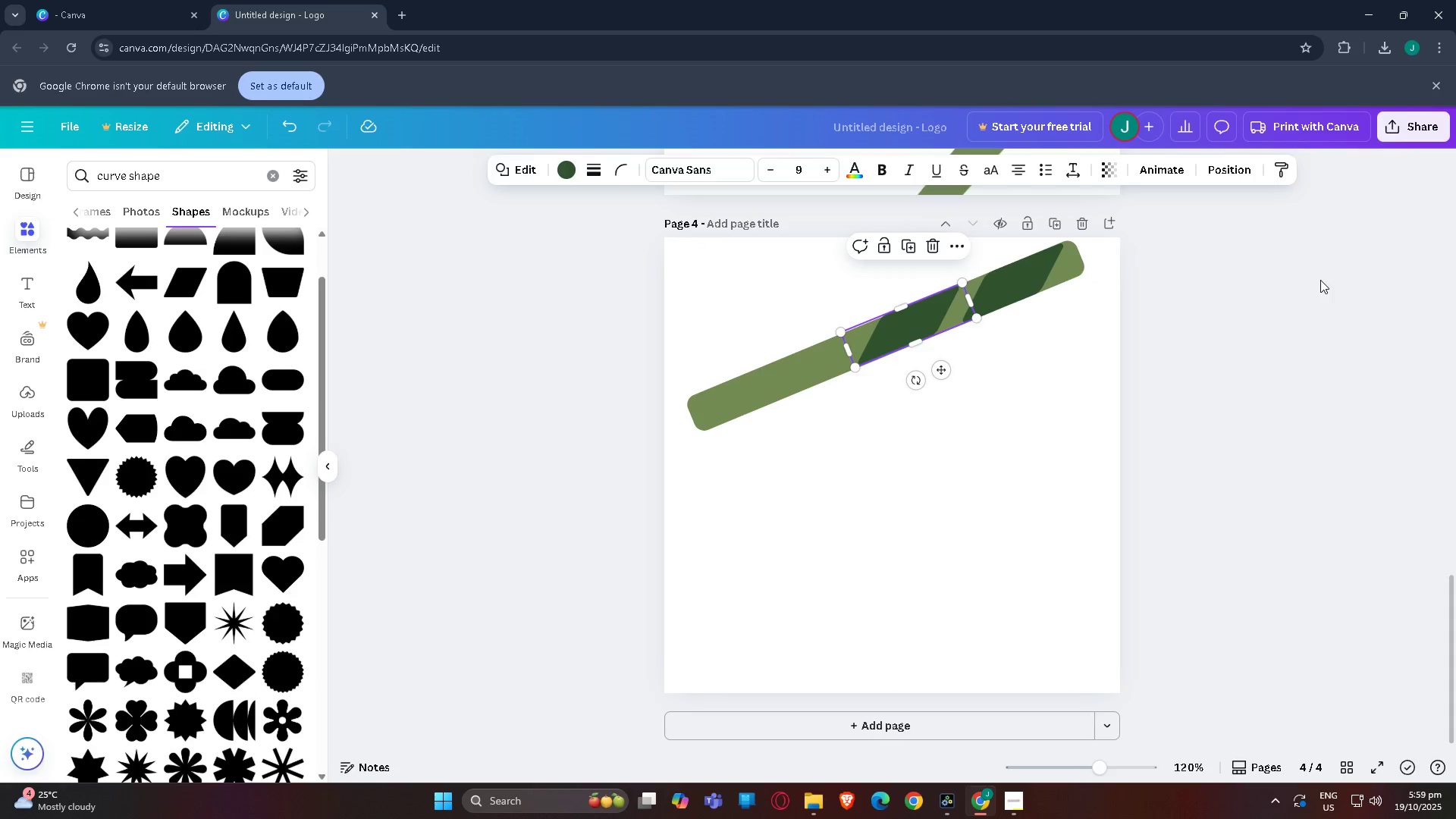 
left_click([1320, 280])
 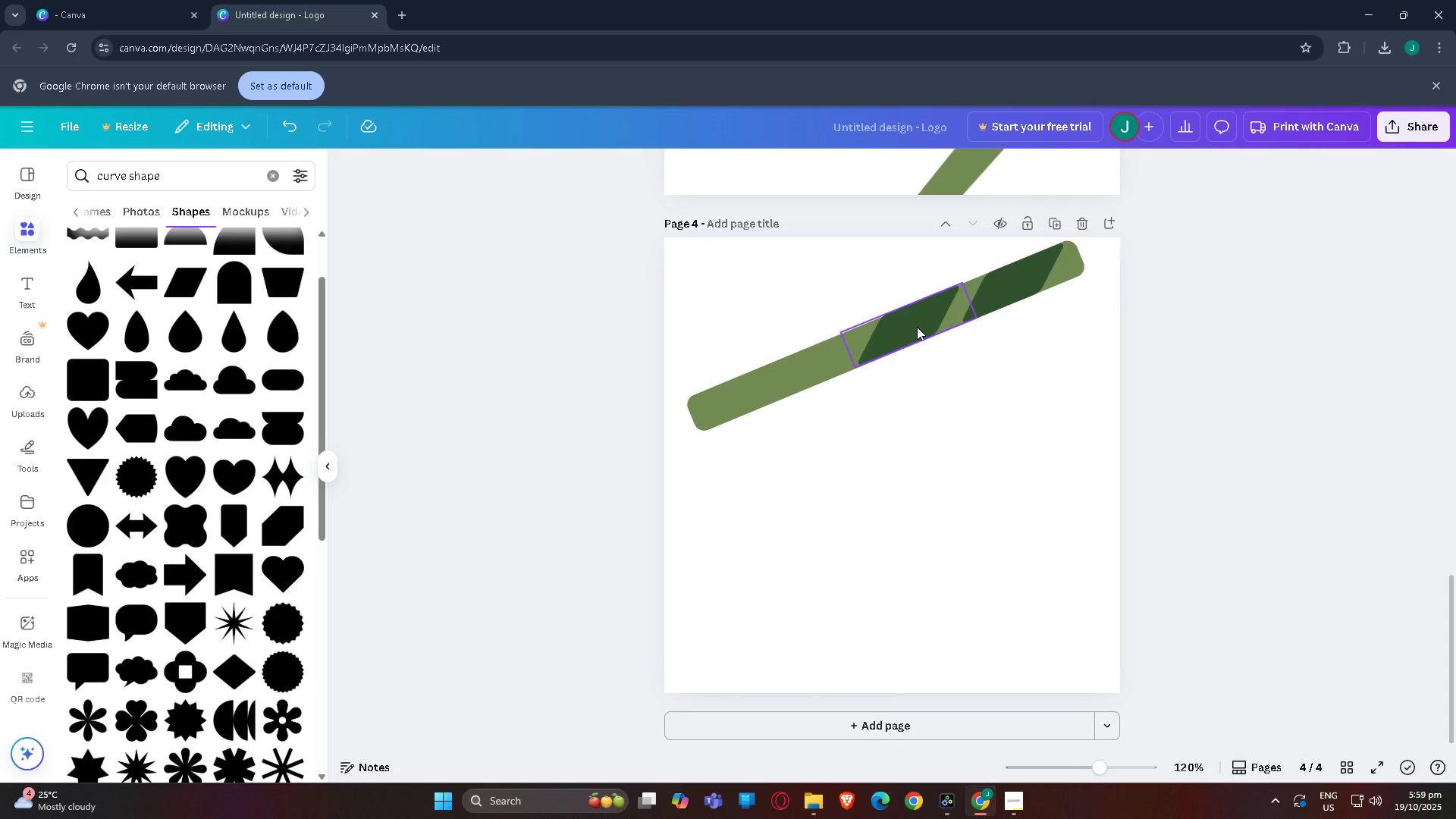 
left_click([917, 327])
 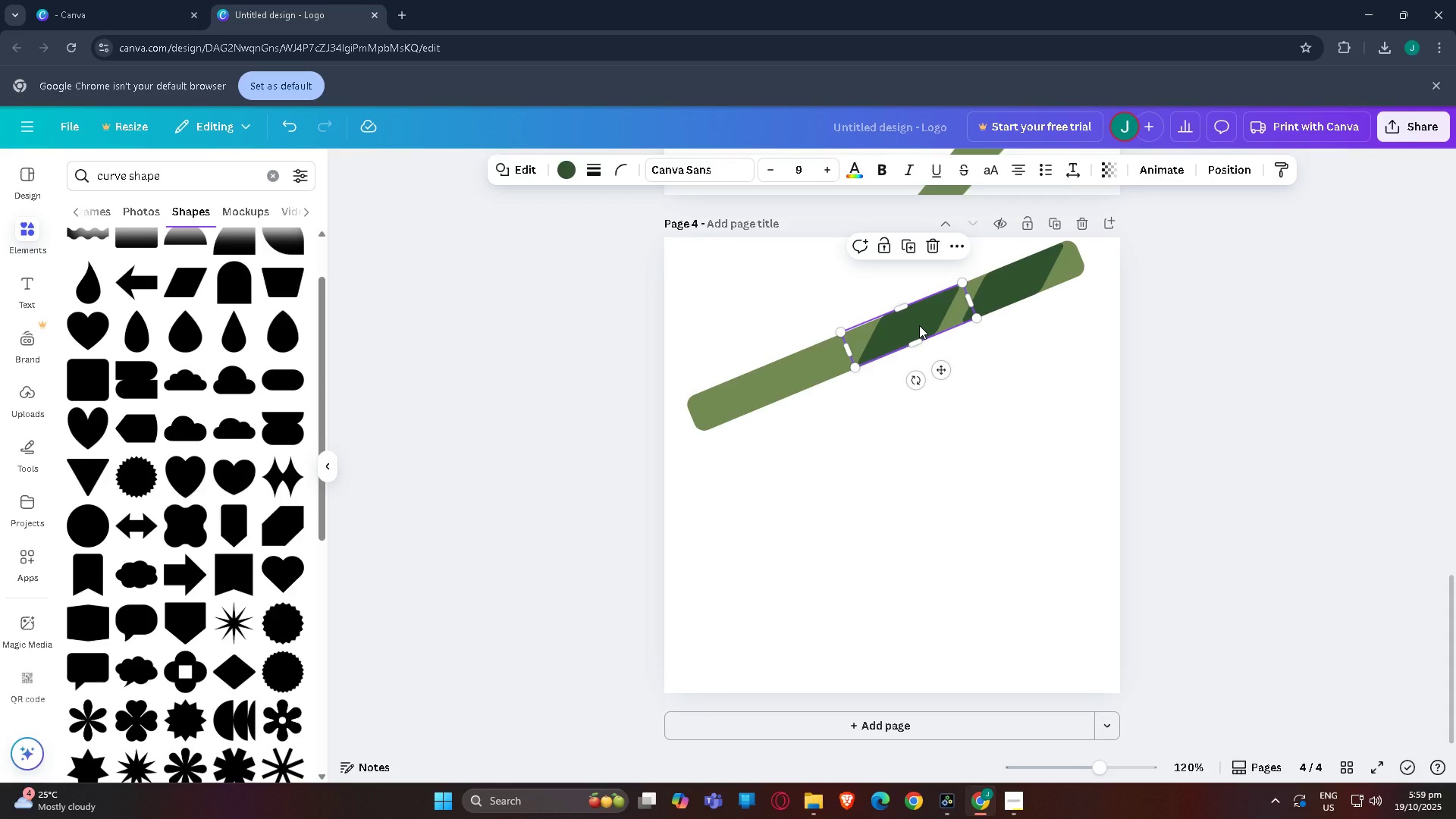 
key(Control+C)
 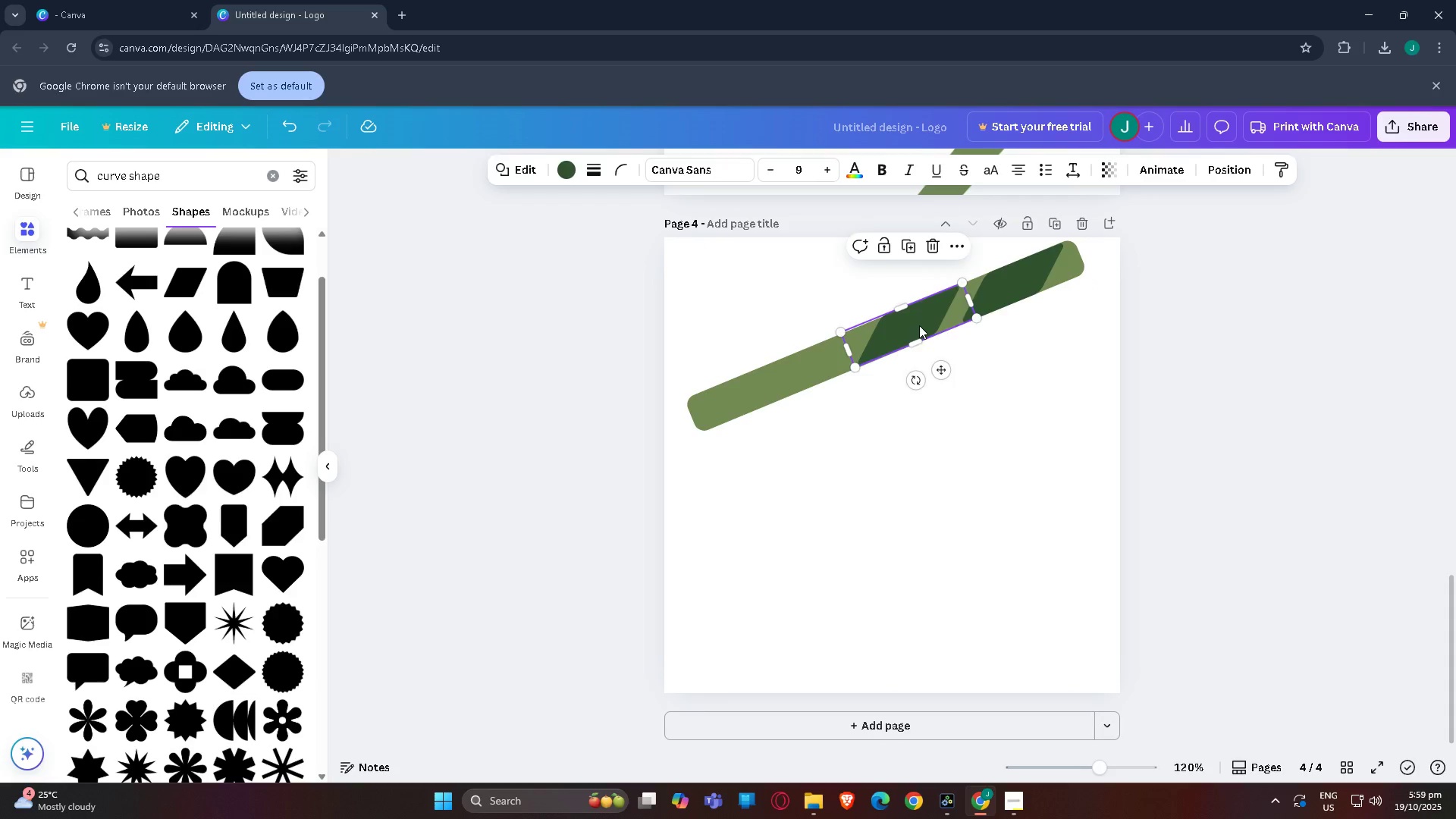 
key(Control+V)
 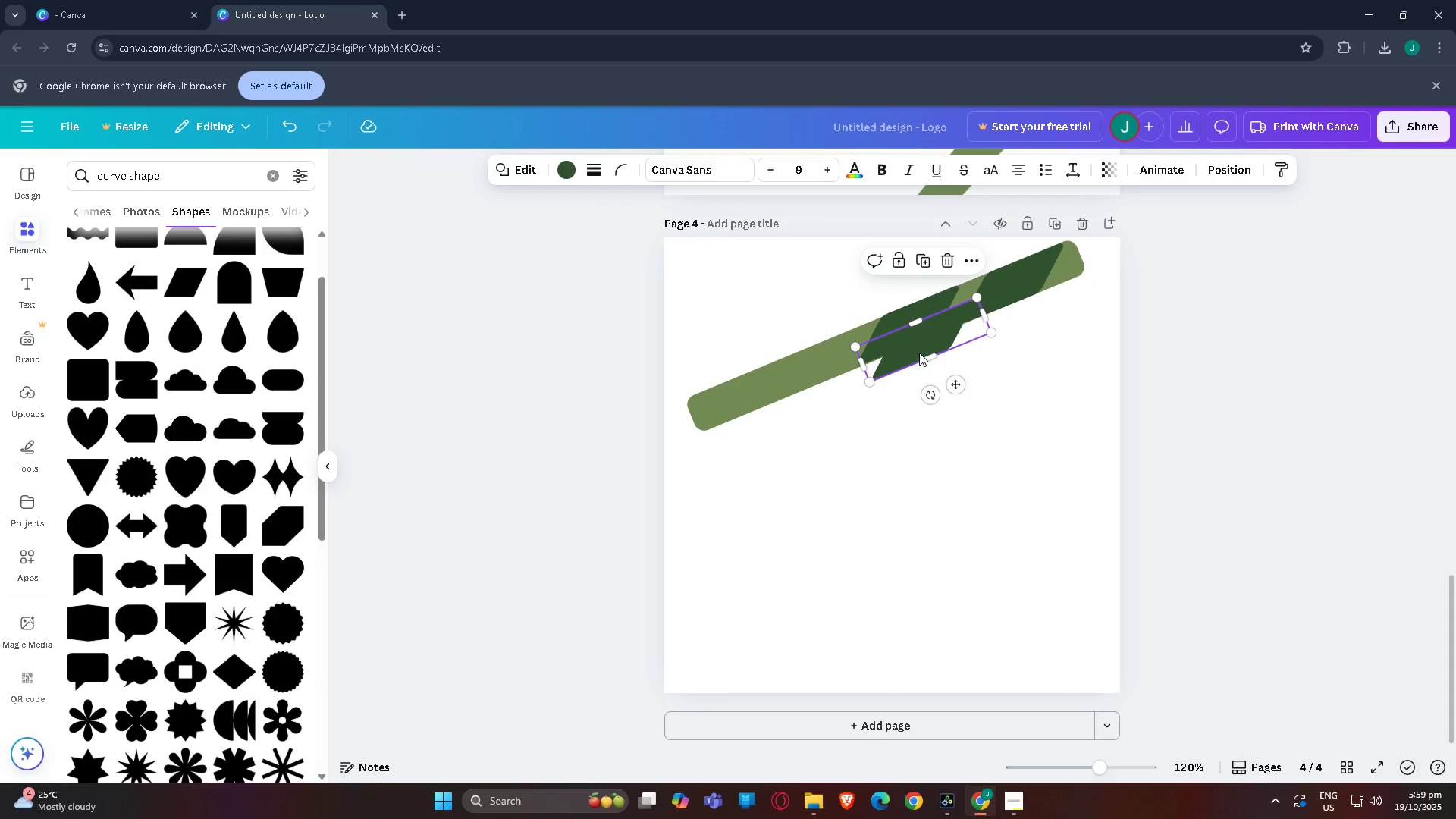 
left_click_drag(start_coordinate=[915, 353], to_coordinate=[804, 377])
 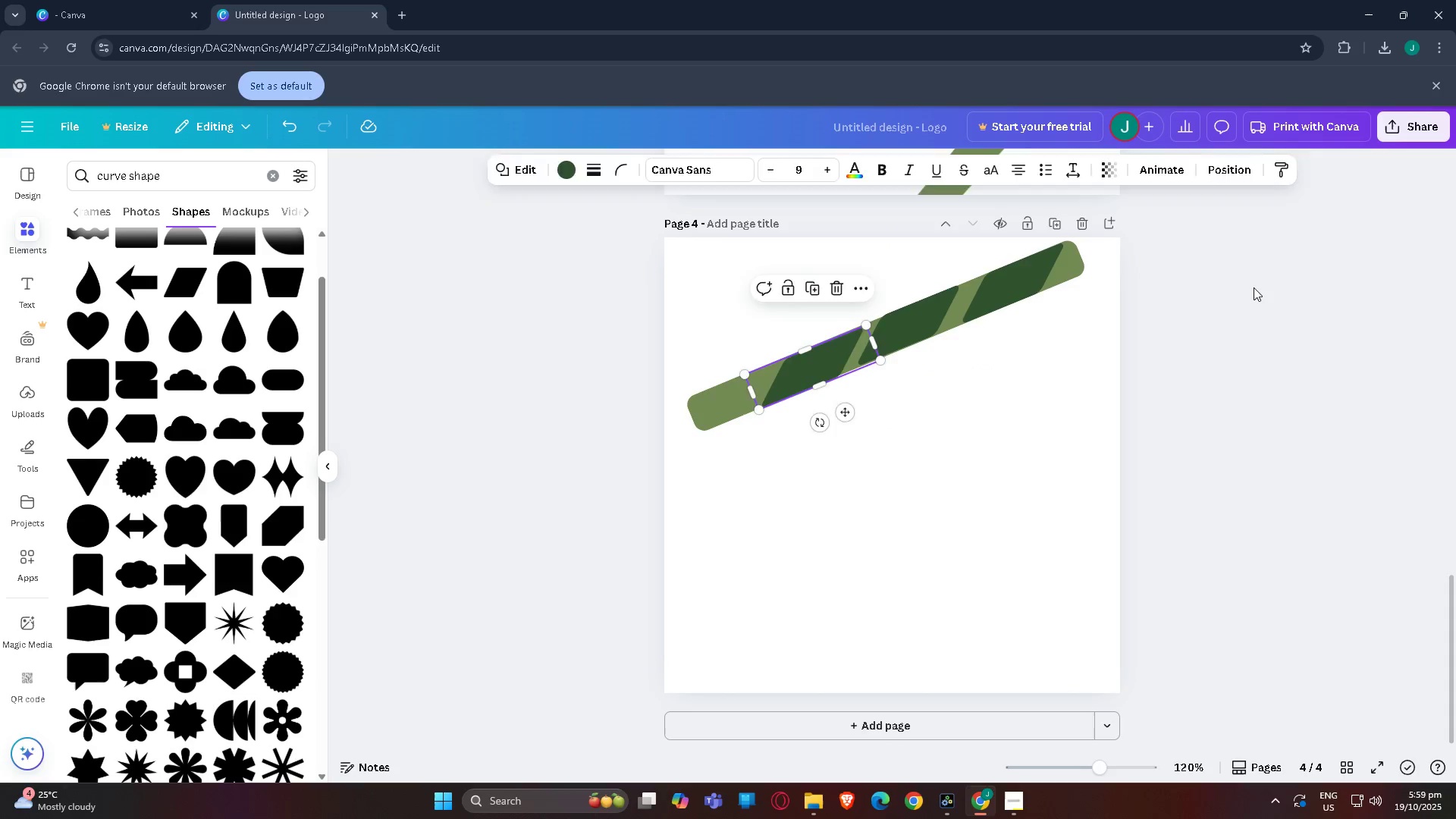 
left_click([1254, 287])
 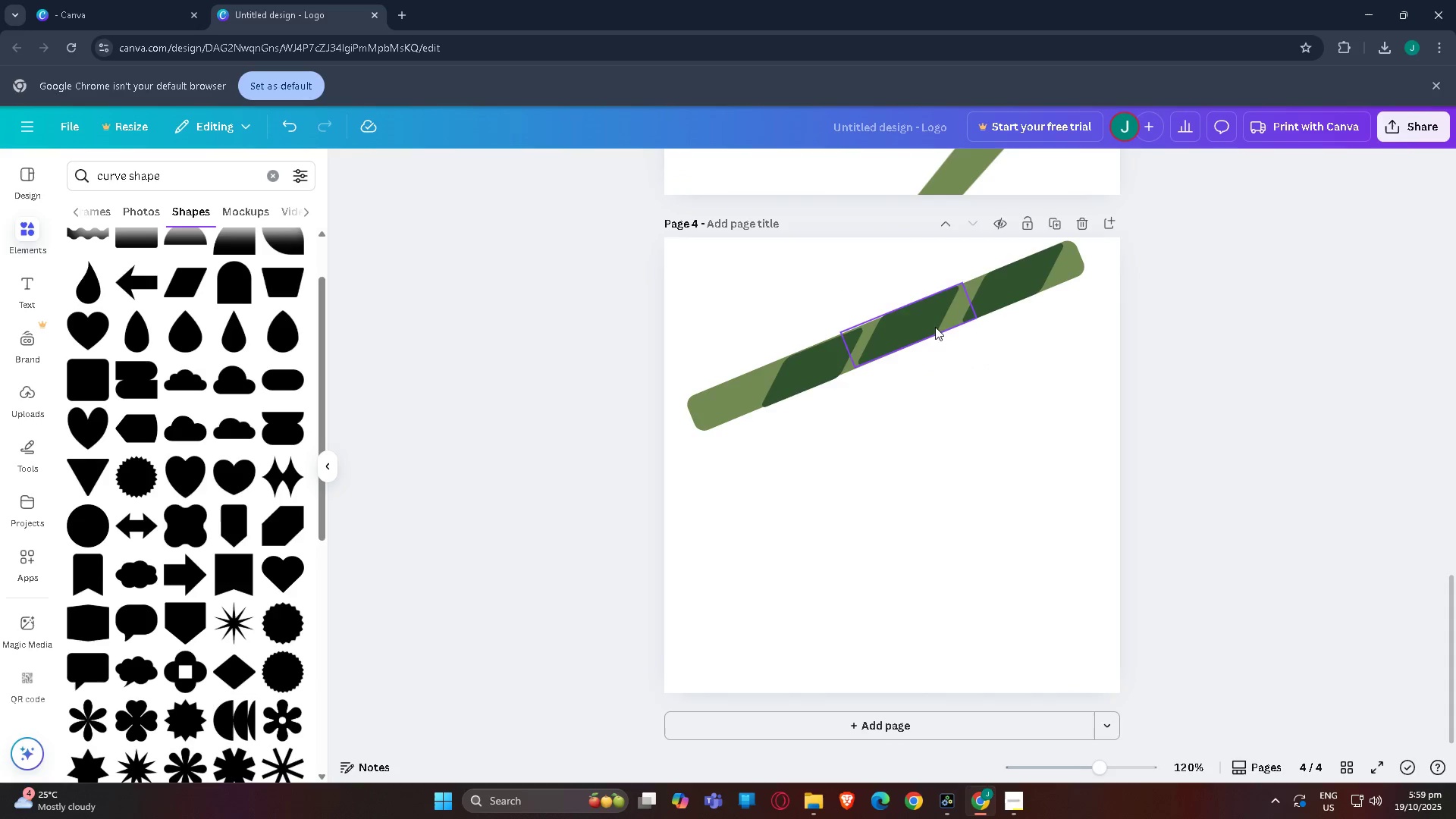 
wait(6.83)
 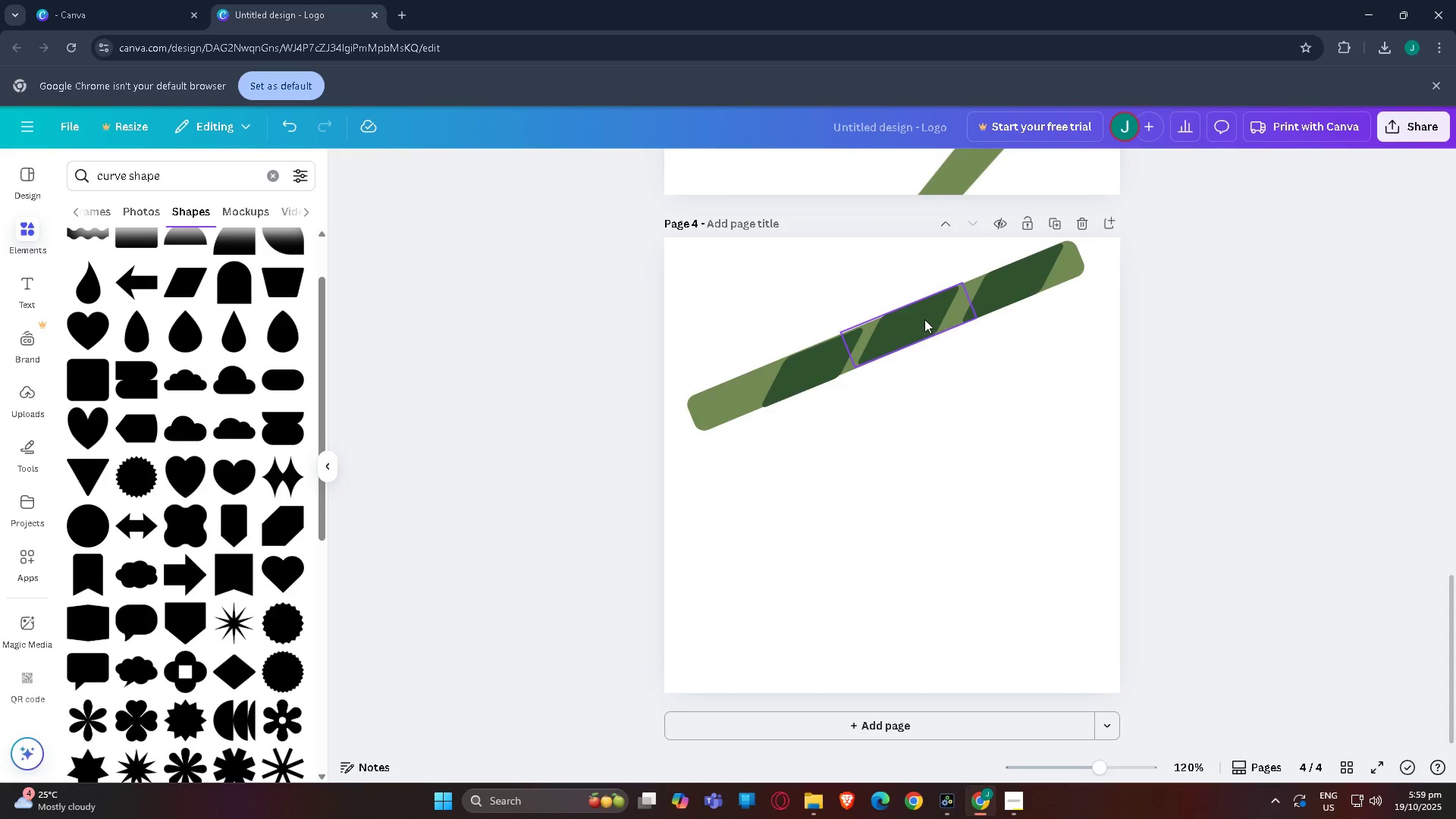 
left_click([909, 335])
 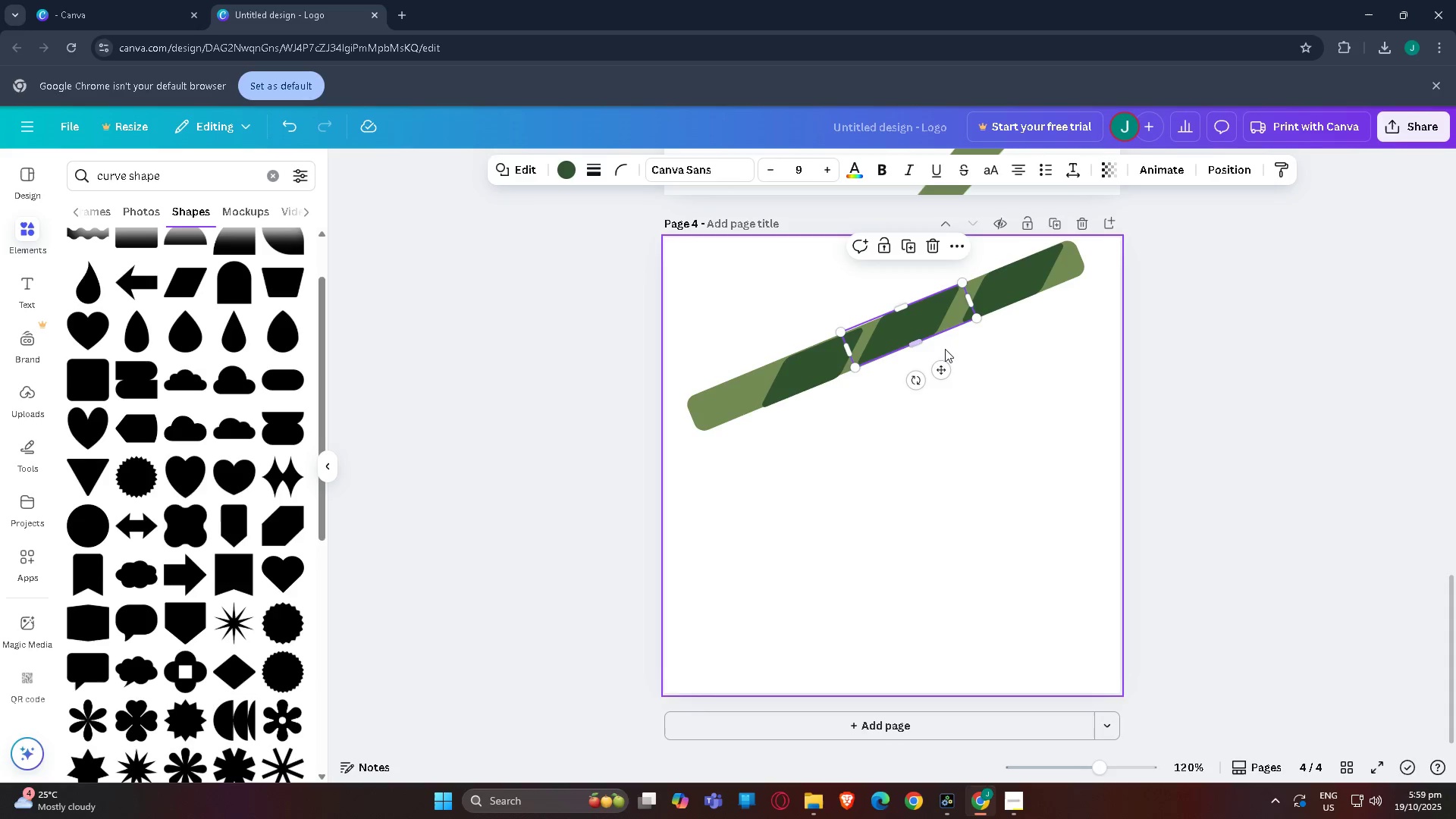 
left_click_drag(start_coordinate=[943, 375], to_coordinate=[949, 375])
 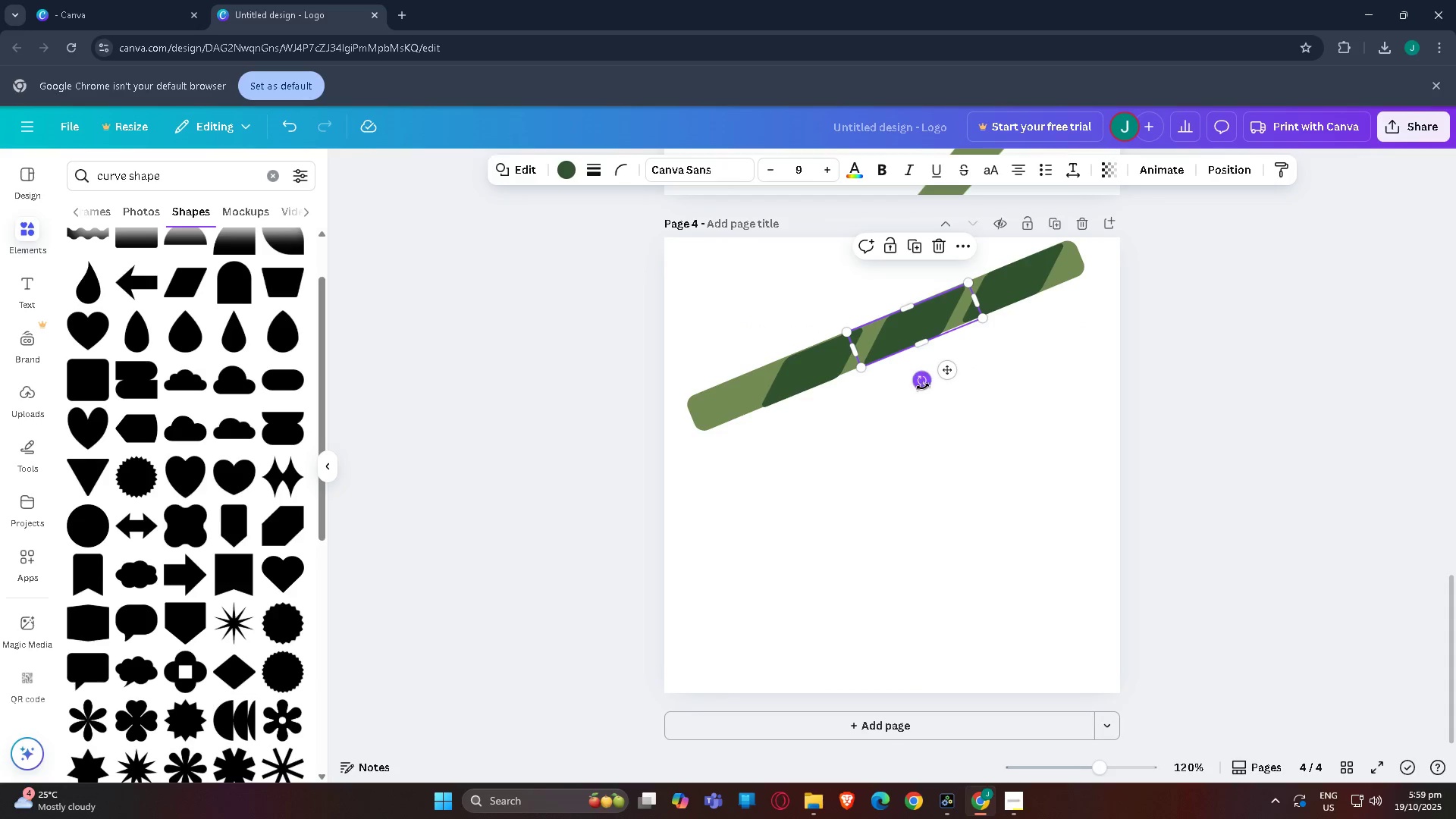 
left_click_drag(start_coordinate=[923, 387], to_coordinate=[927, 406])
 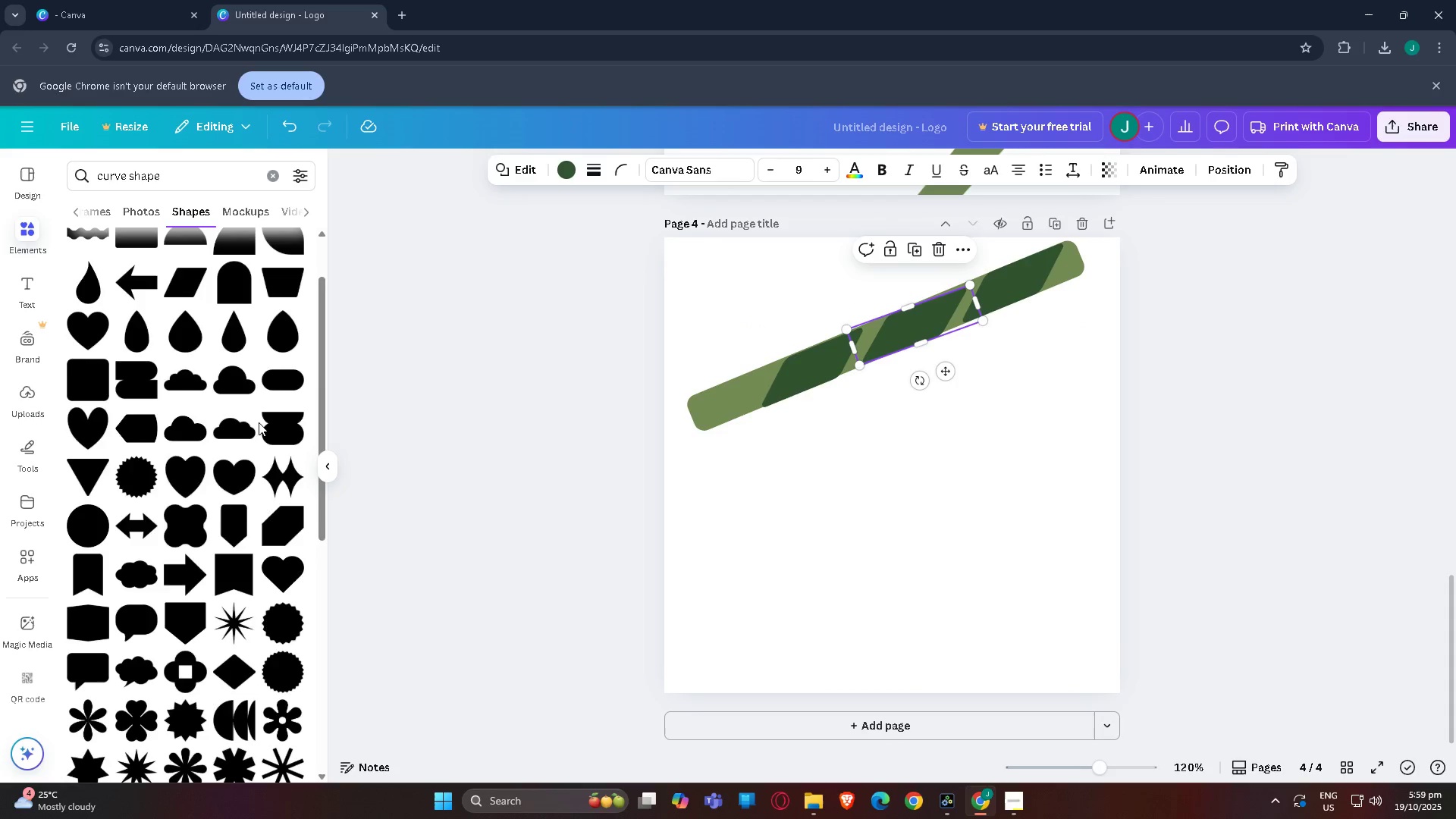 
scroll: coordinate [258, 422], scroll_direction: up, amount: 6.0
 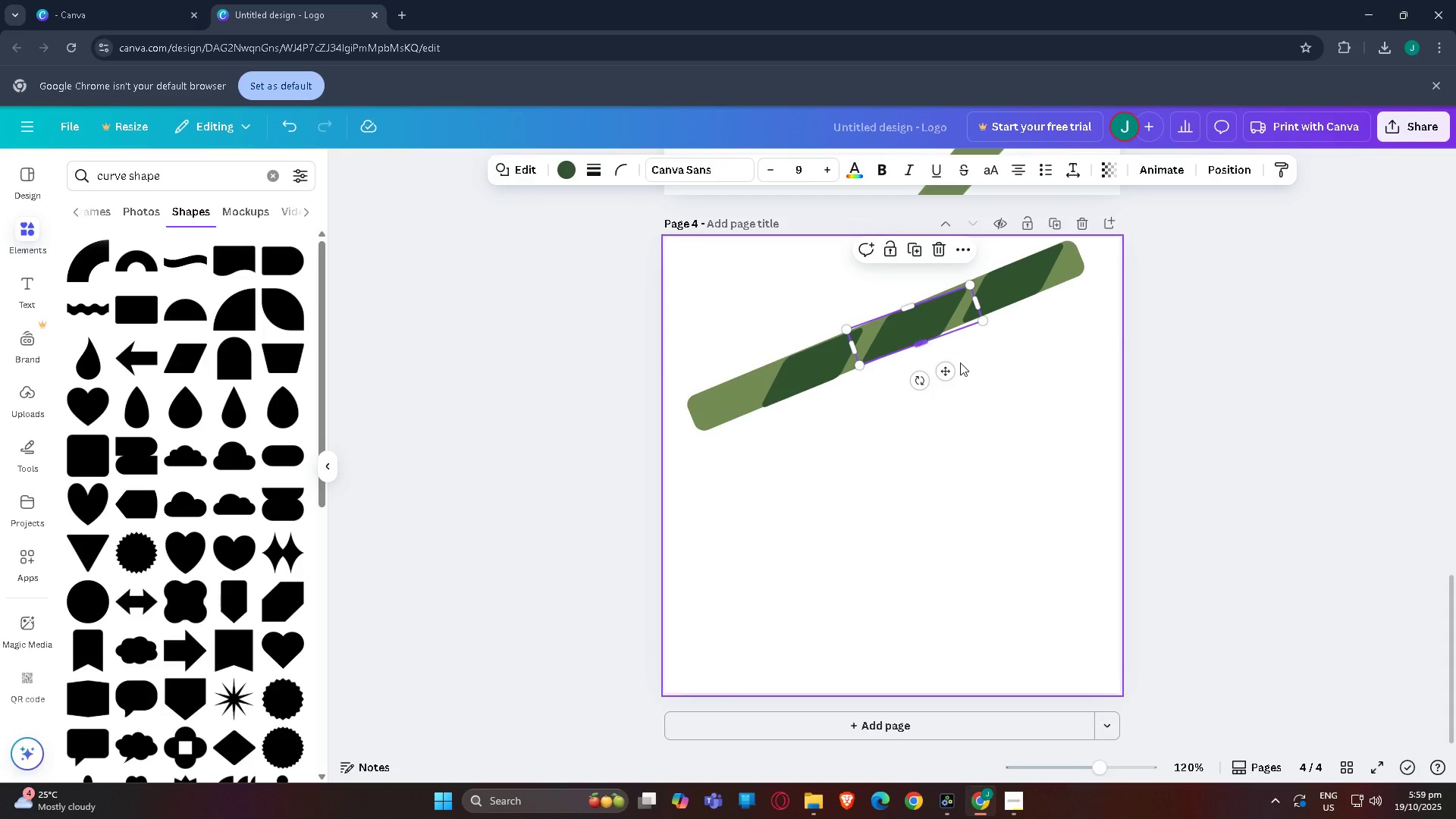 
double_click([989, 288])
 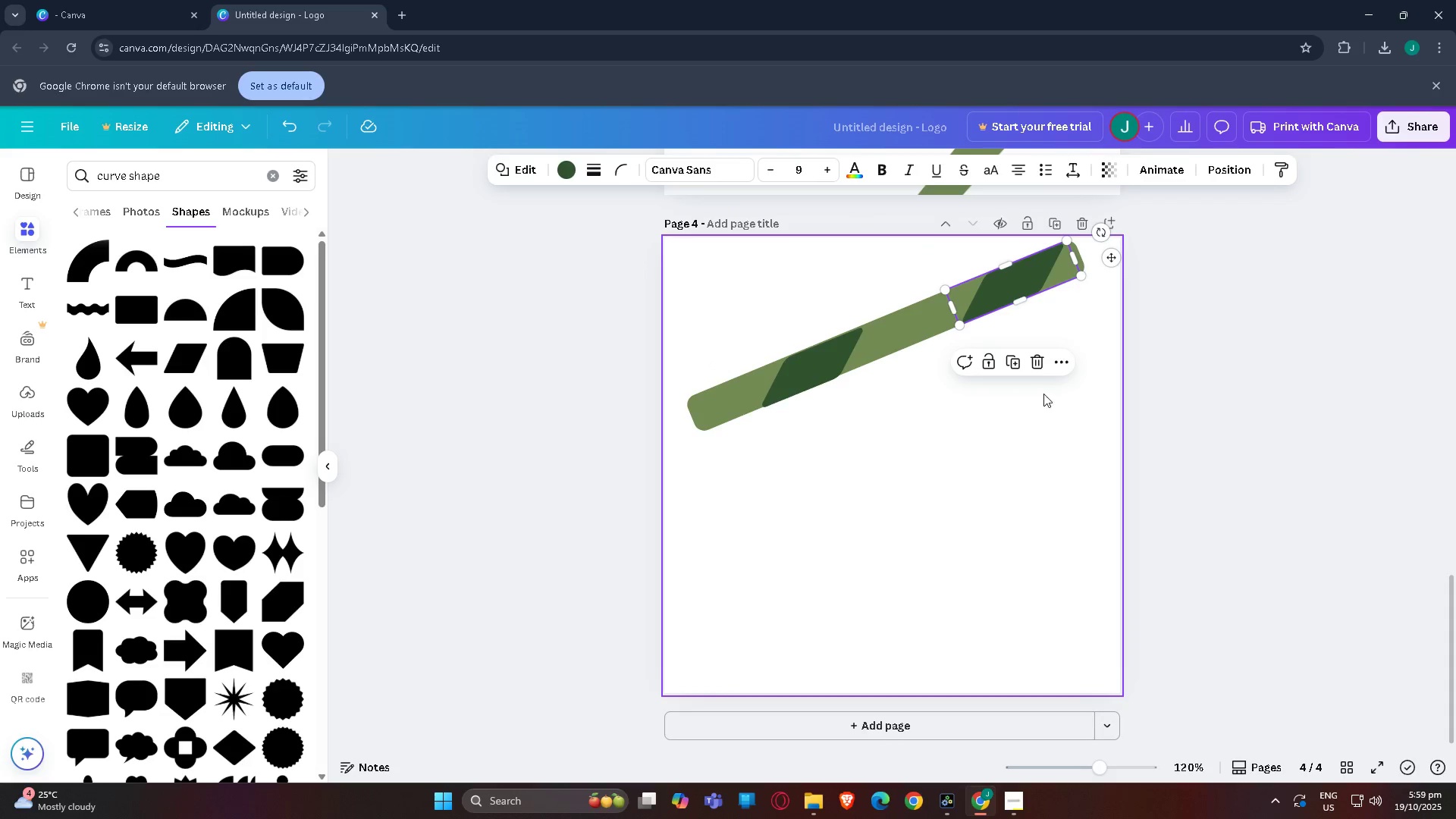 
left_click([1039, 362])
 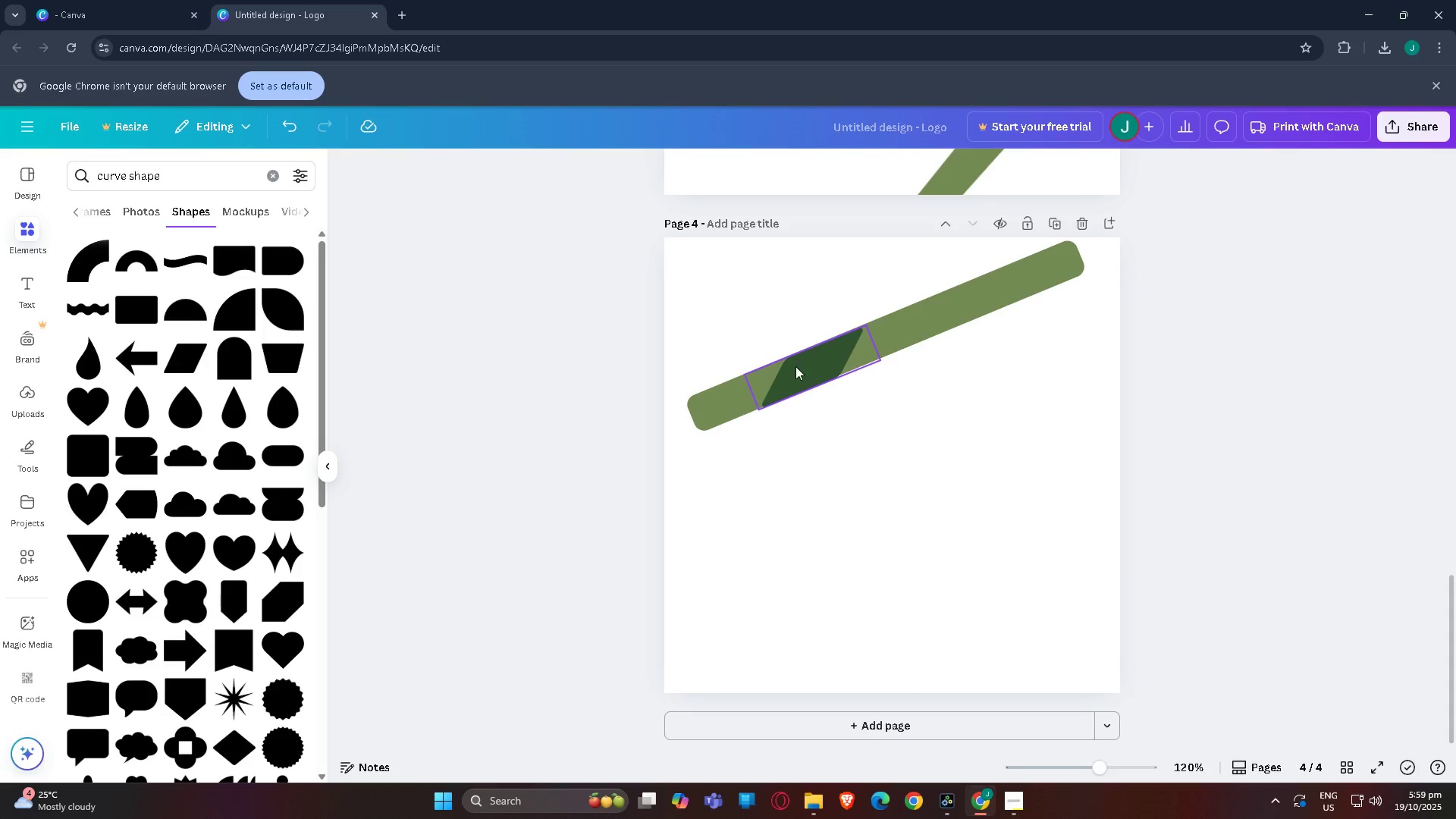 
left_click([795, 368])
 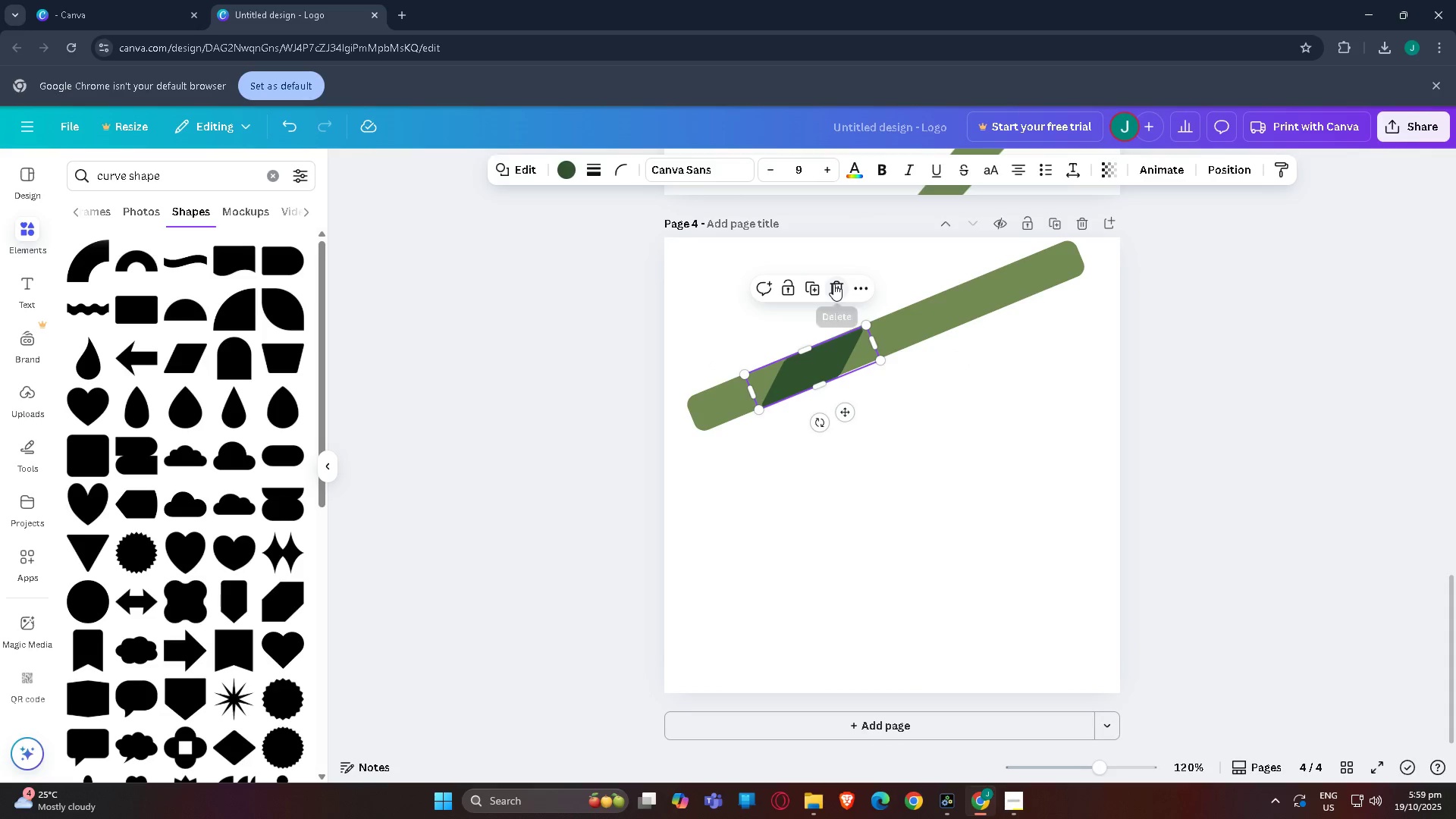 
left_click([833, 284])
 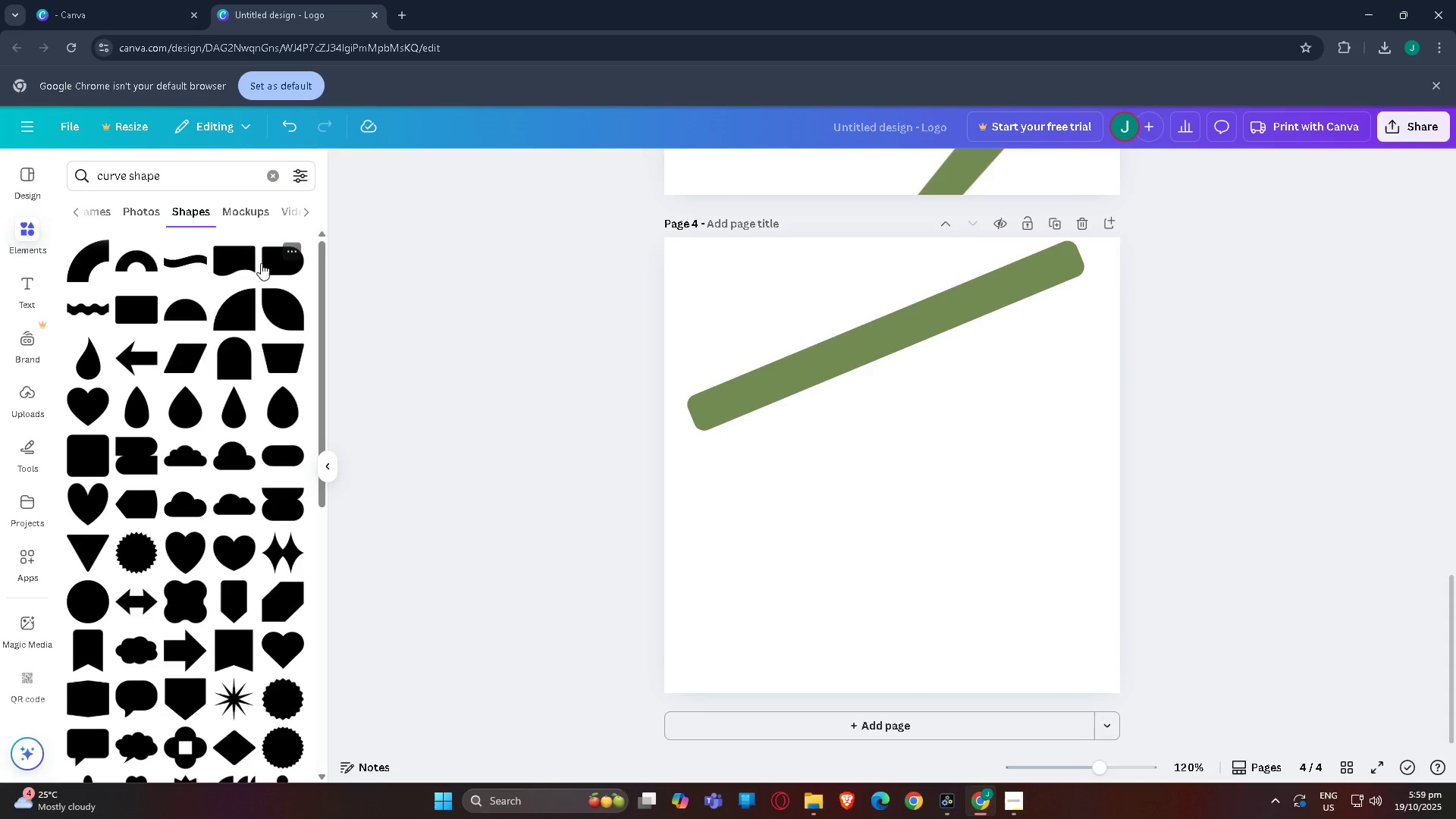 
left_click([268, 262])
 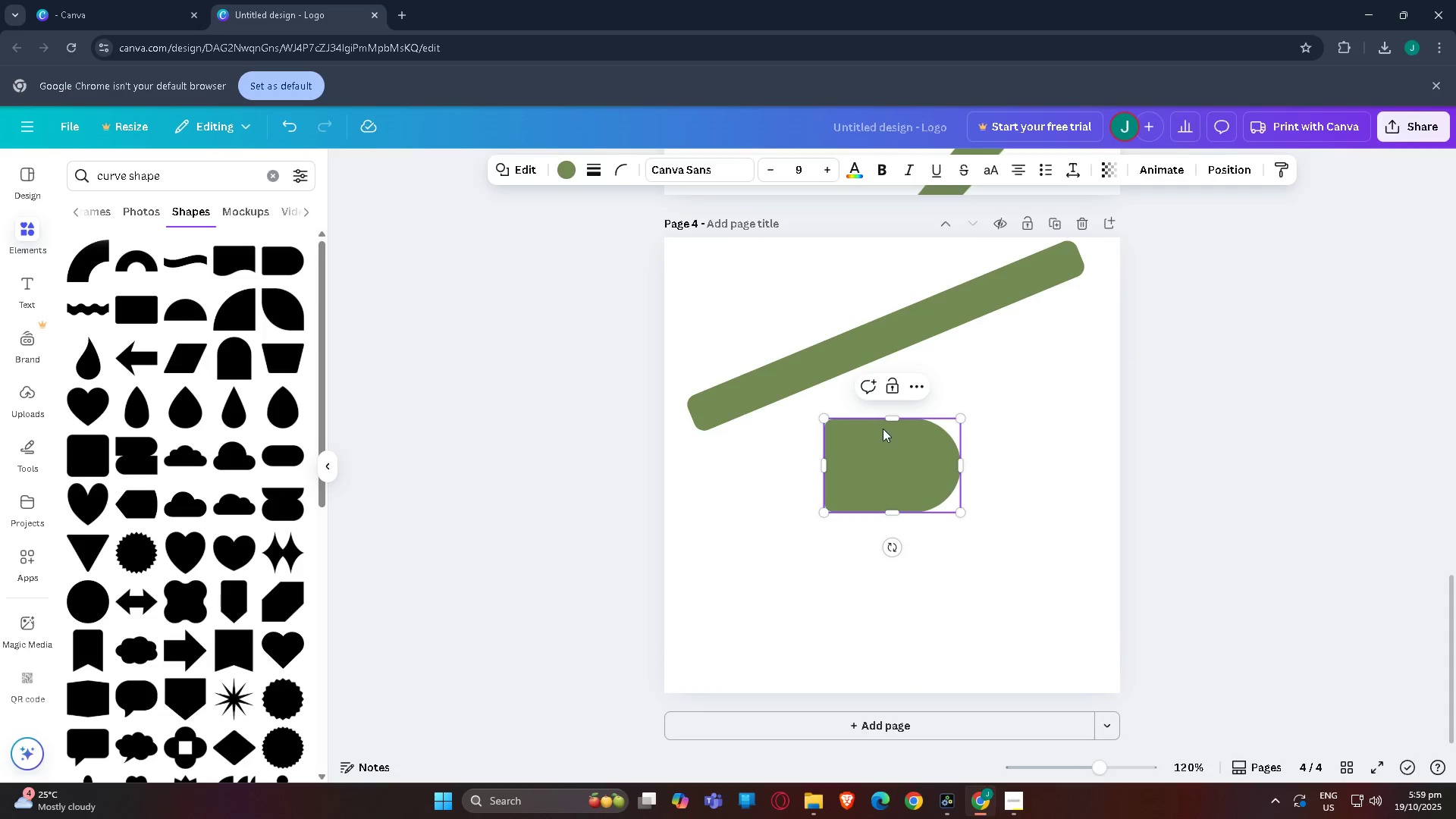 
left_click_drag(start_coordinate=[892, 415], to_coordinate=[891, 473])
 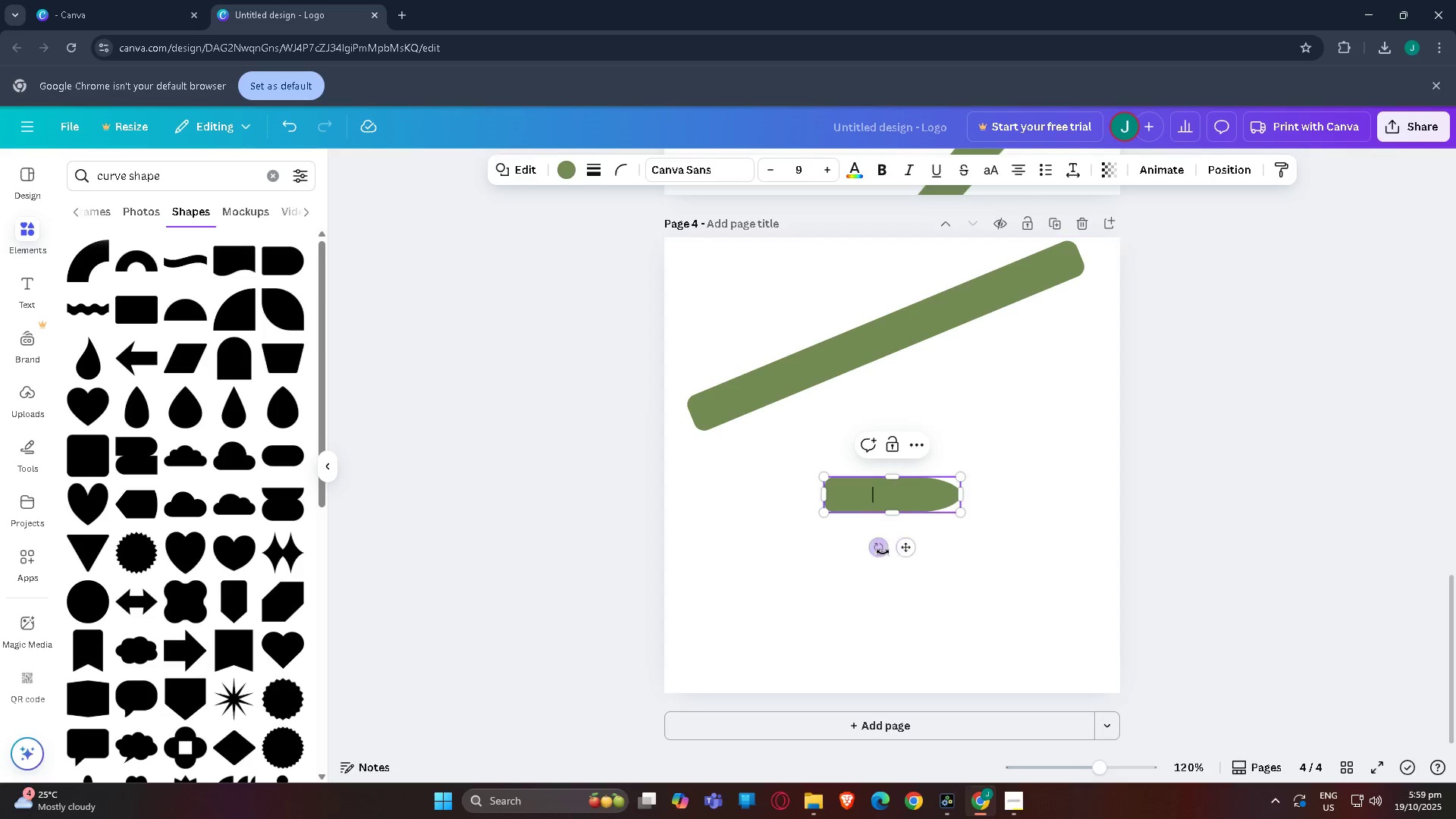 
left_click_drag(start_coordinate=[879, 552], to_coordinate=[916, 560])
 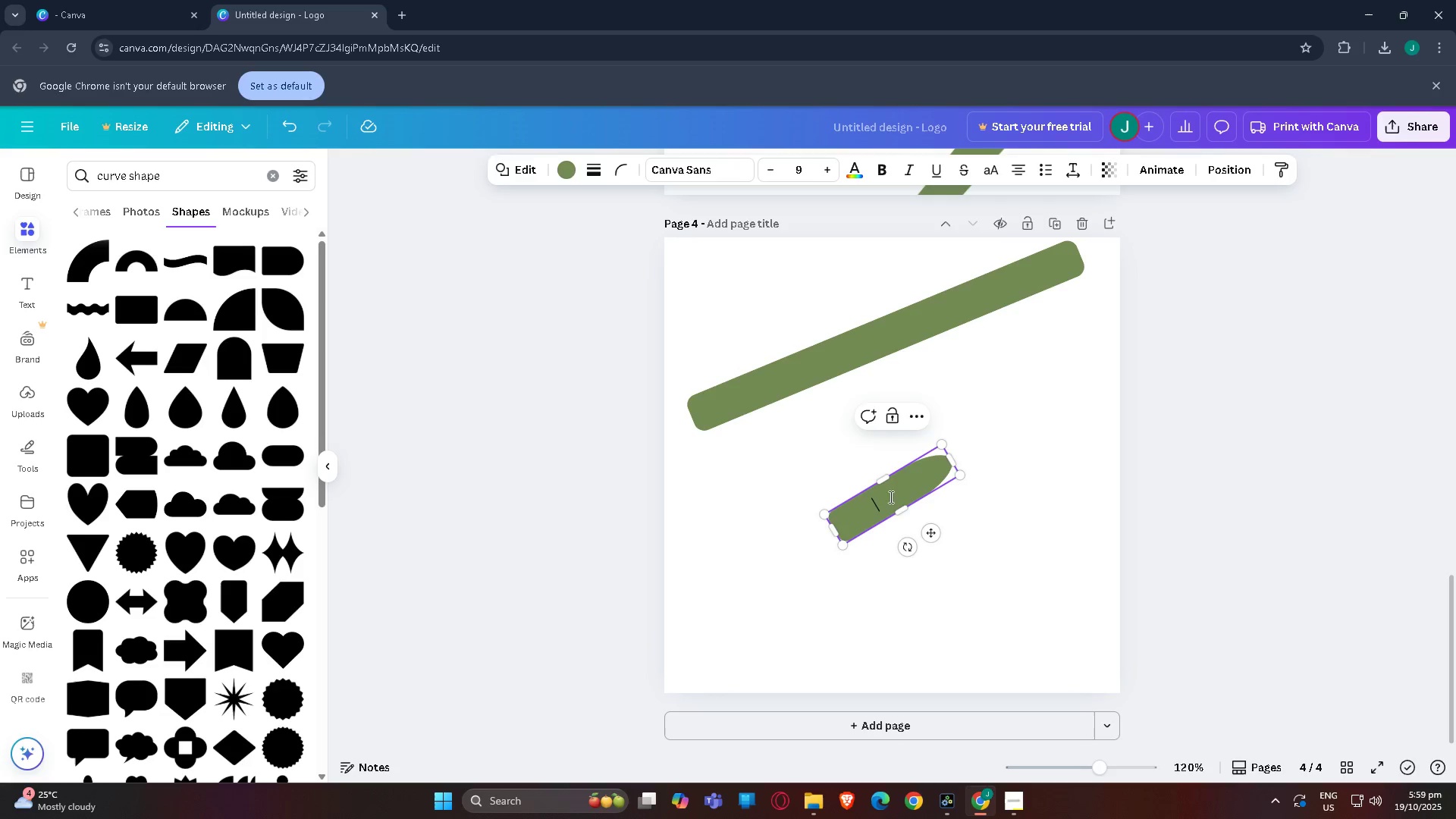 
left_click_drag(start_coordinate=[888, 494], to_coordinate=[890, 483])
 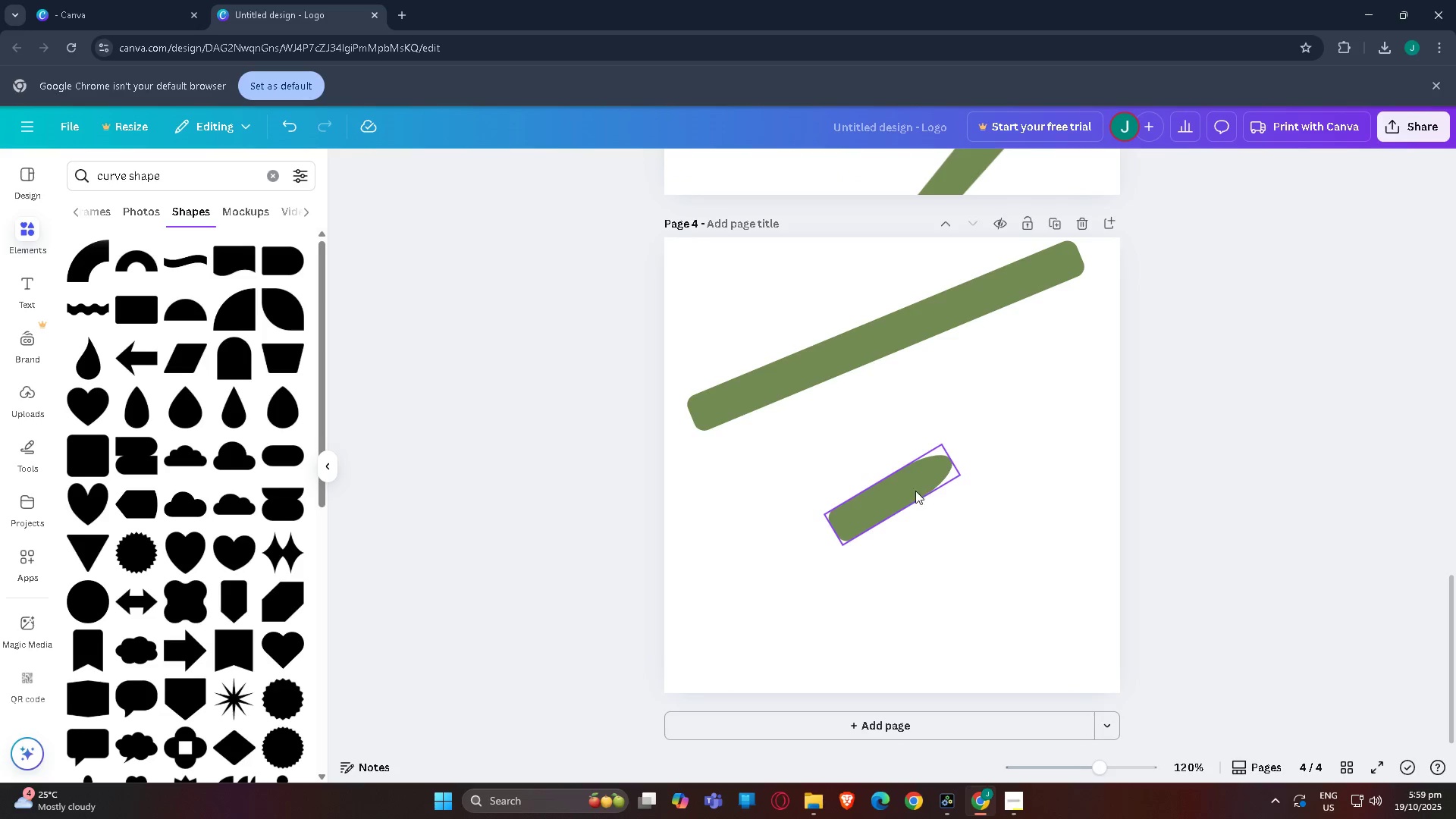 
left_click_drag(start_coordinate=[907, 488], to_coordinate=[1031, 278])
 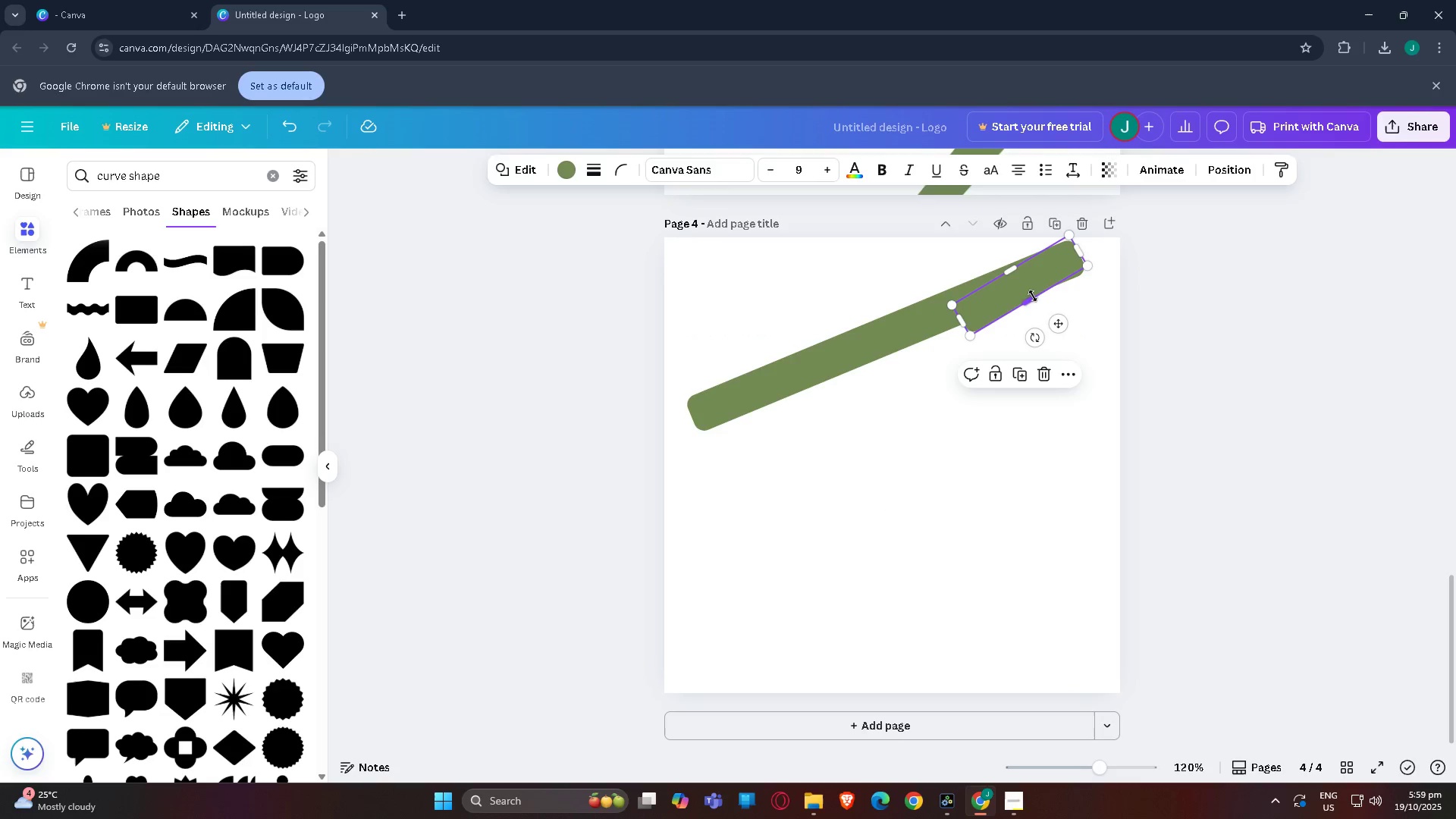 
left_click_drag(start_coordinate=[1031, 297], to_coordinate=[1031, 306])
 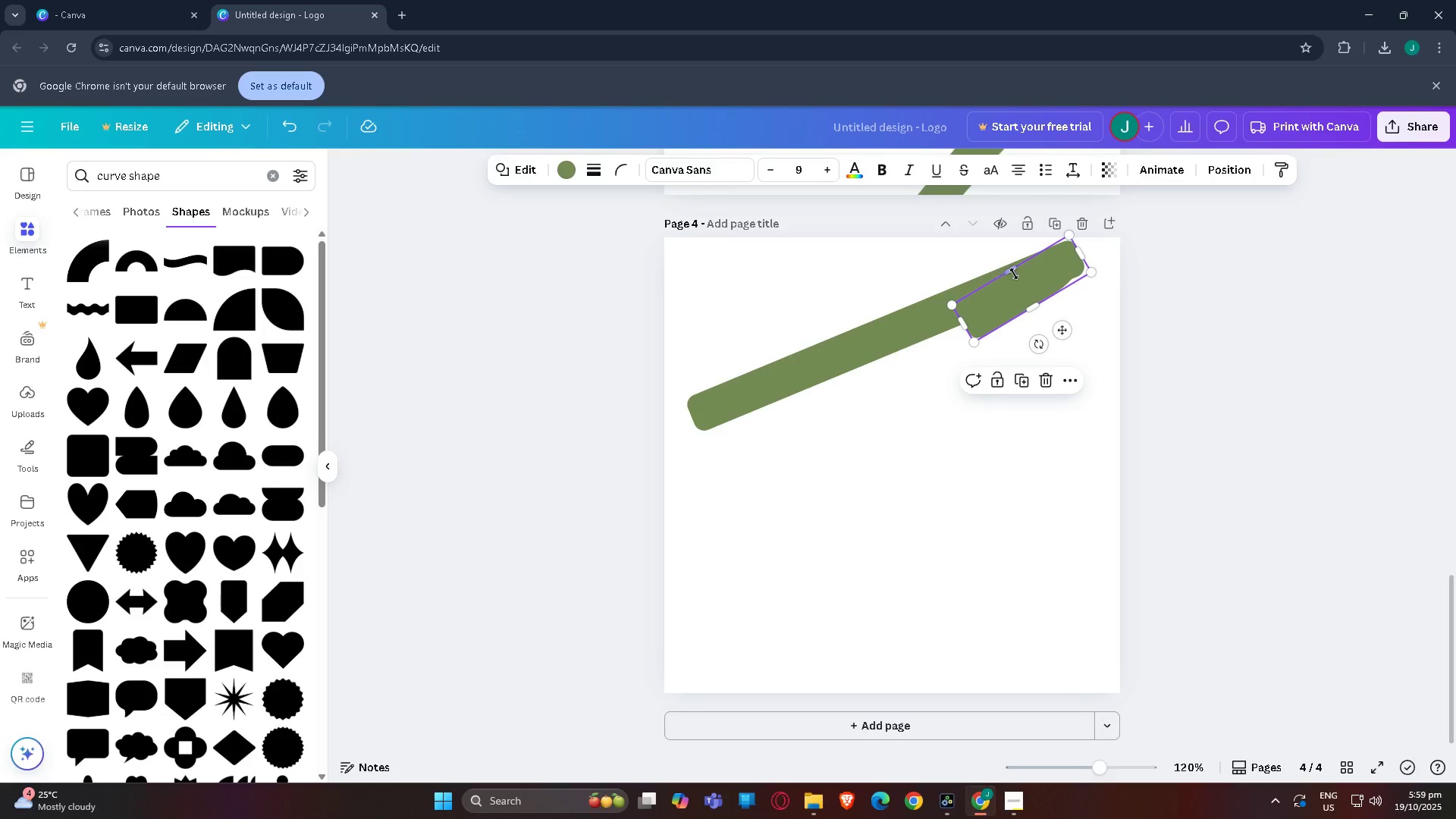 
left_click_drag(start_coordinate=[1012, 268], to_coordinate=[1008, 261])
 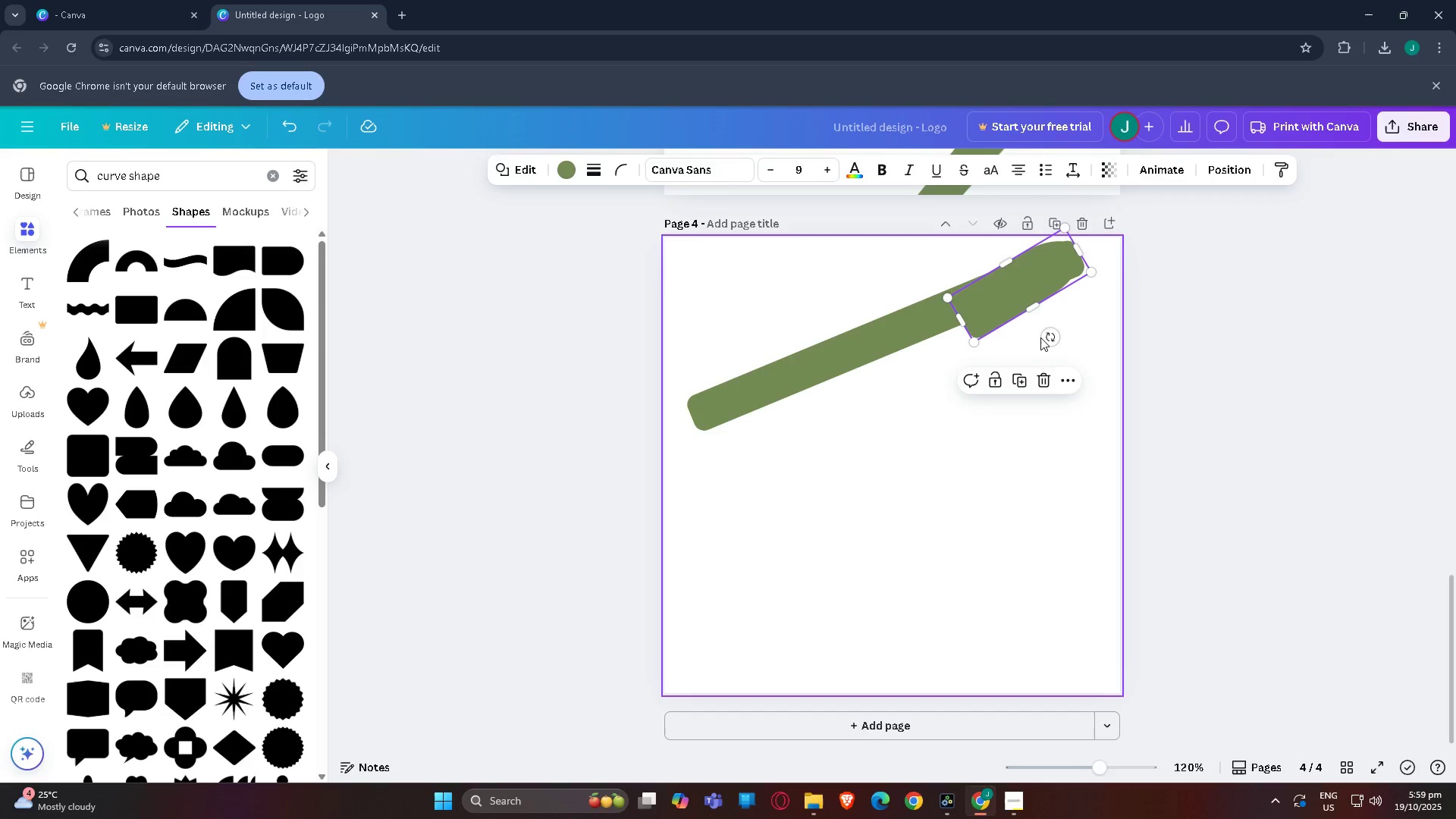 
left_click_drag(start_coordinate=[1050, 338], to_coordinate=[1040, 340])
 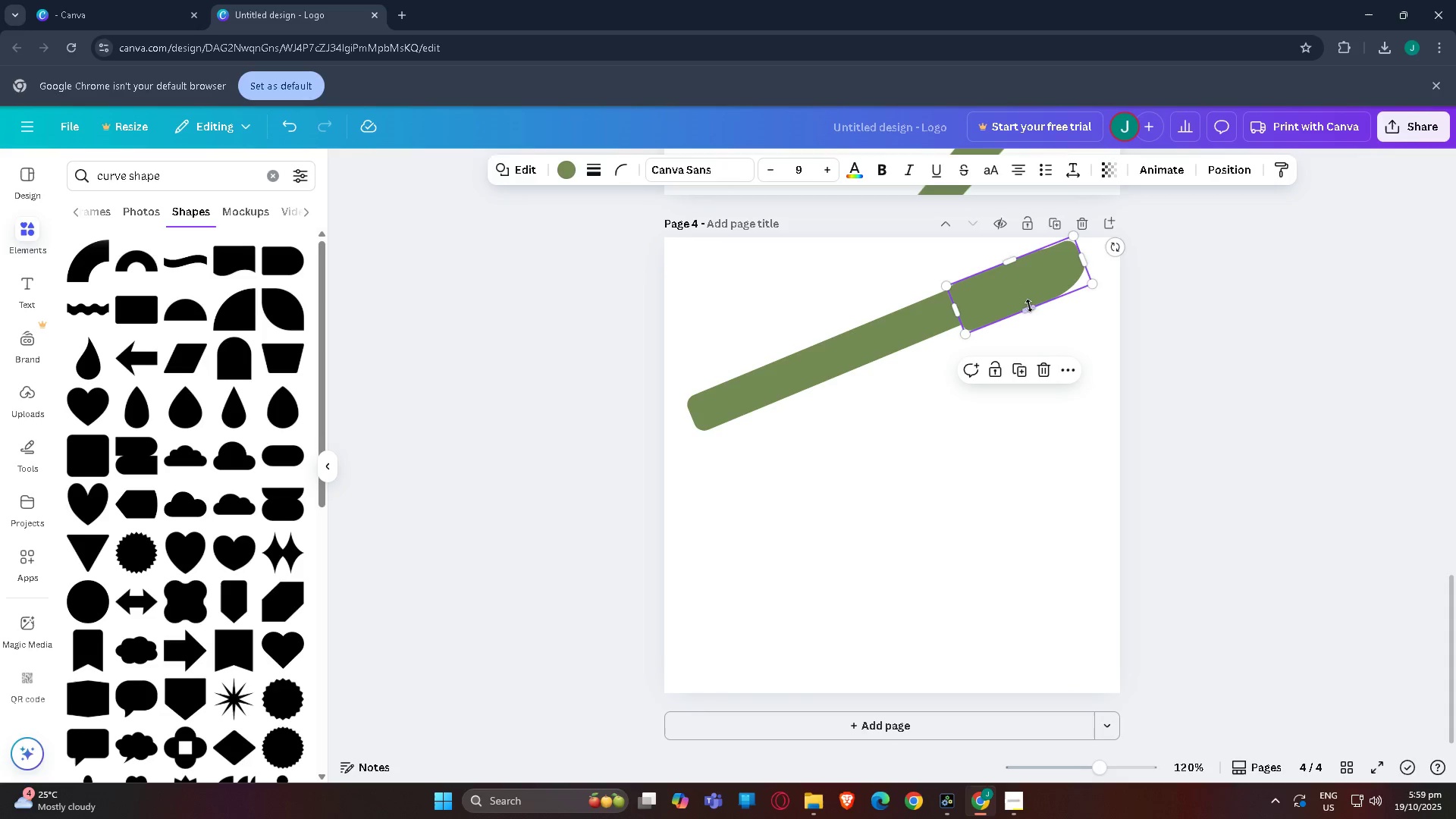 
left_click_drag(start_coordinate=[1025, 309], to_coordinate=[1021, 298])
 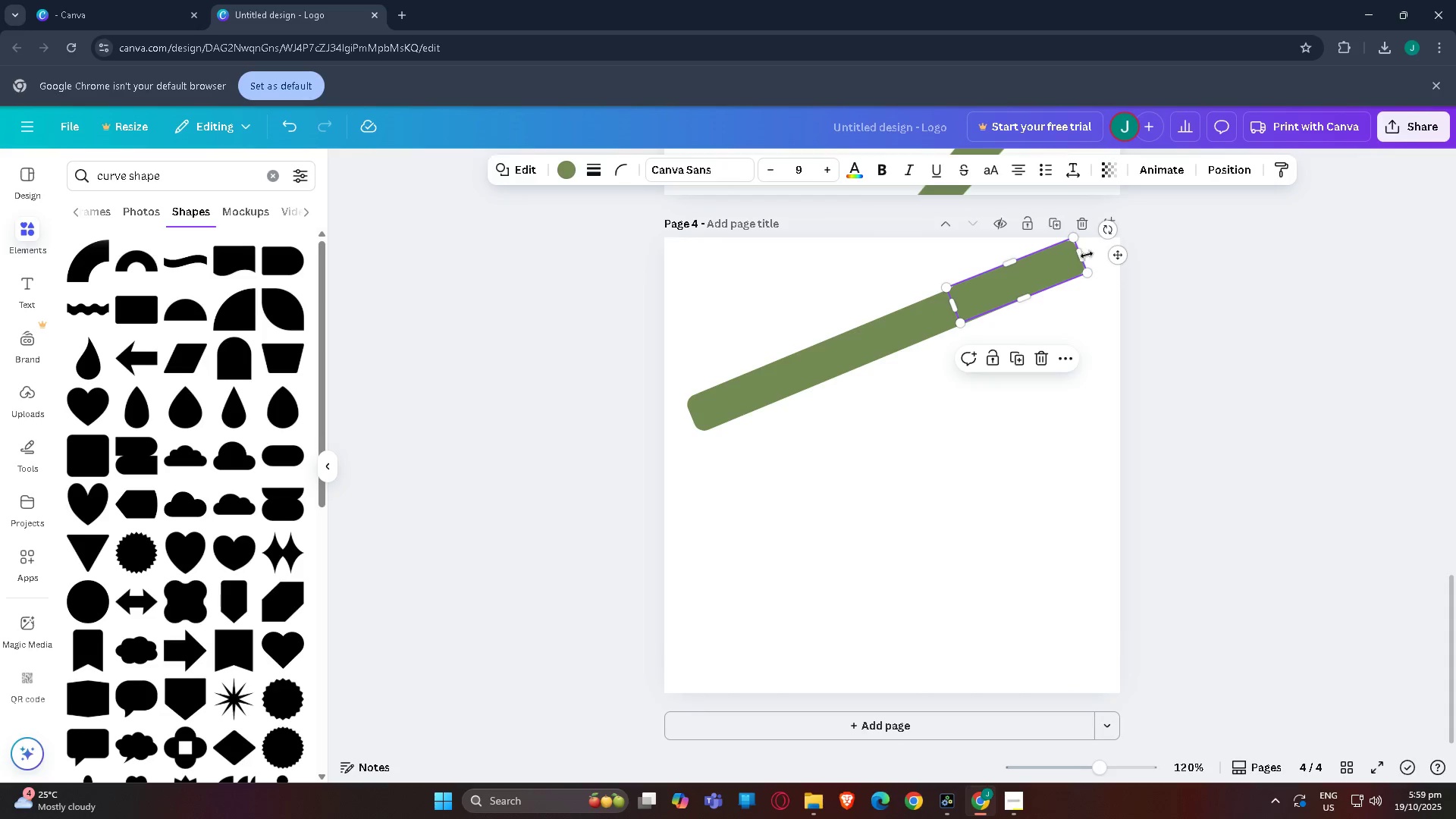 
left_click_drag(start_coordinate=[1079, 256], to_coordinate=[1072, 259])
 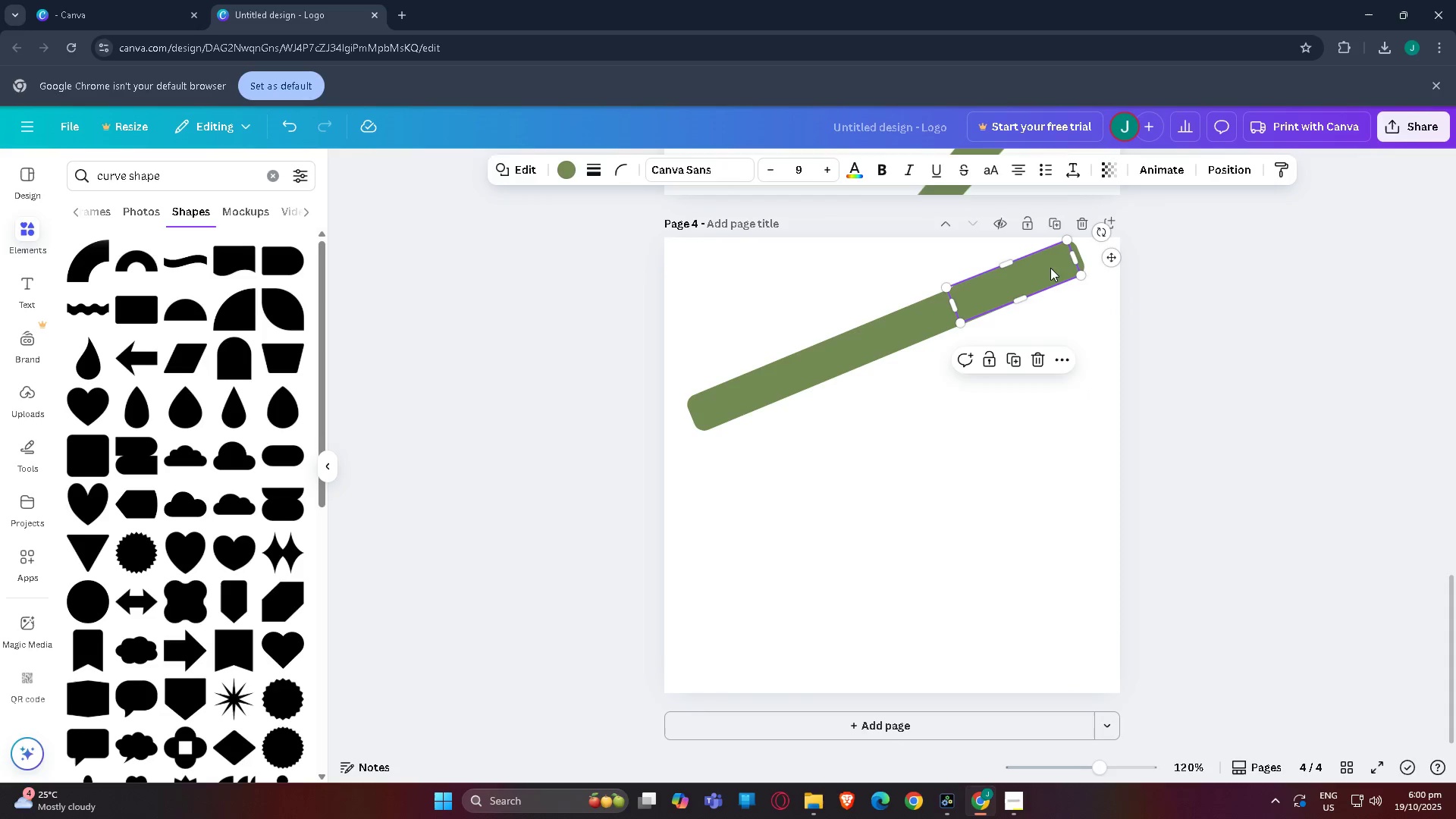 
left_click_drag(start_coordinate=[1050, 268], to_coordinate=[1058, 266])
 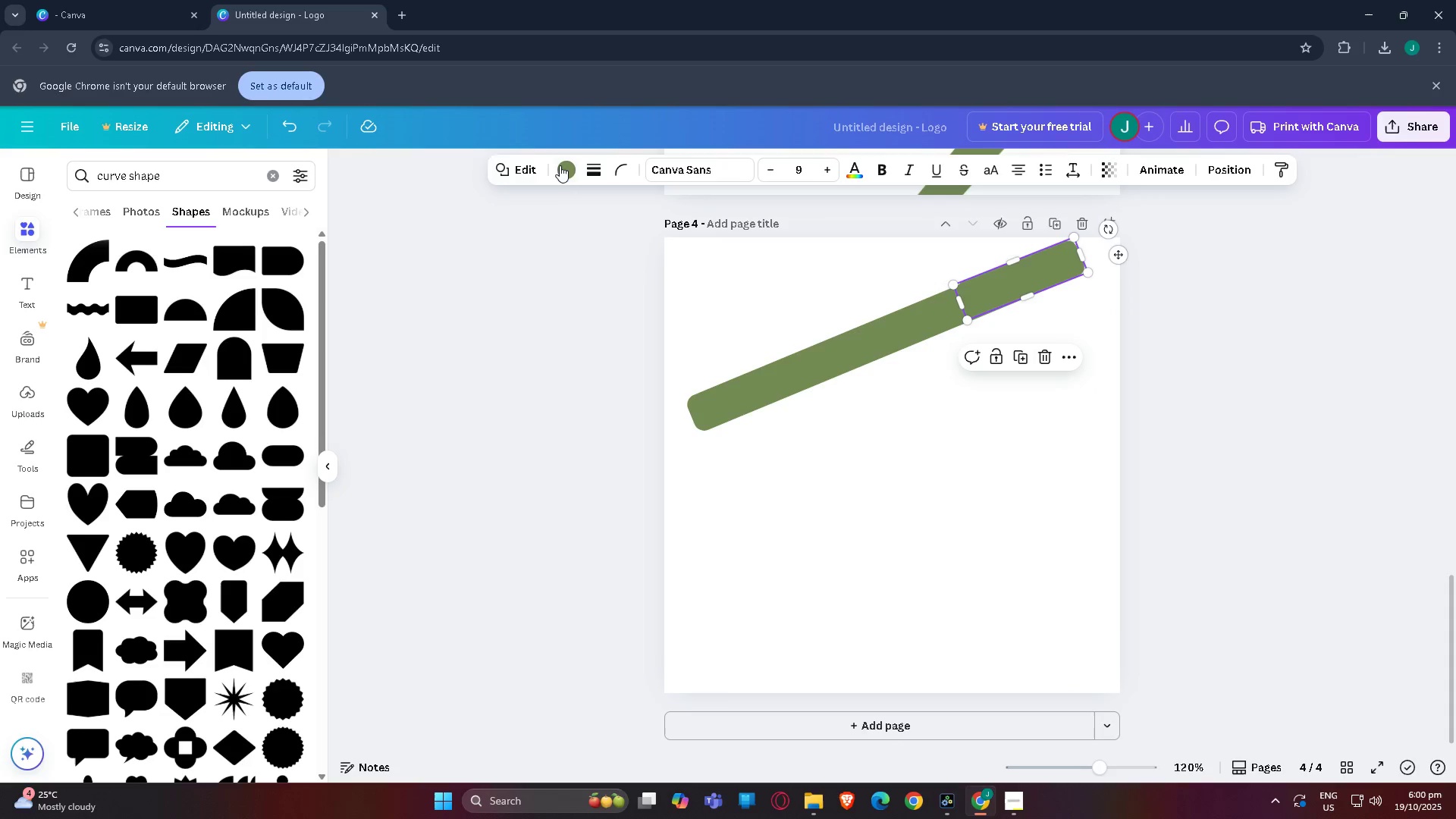 
left_click([563, 167])
 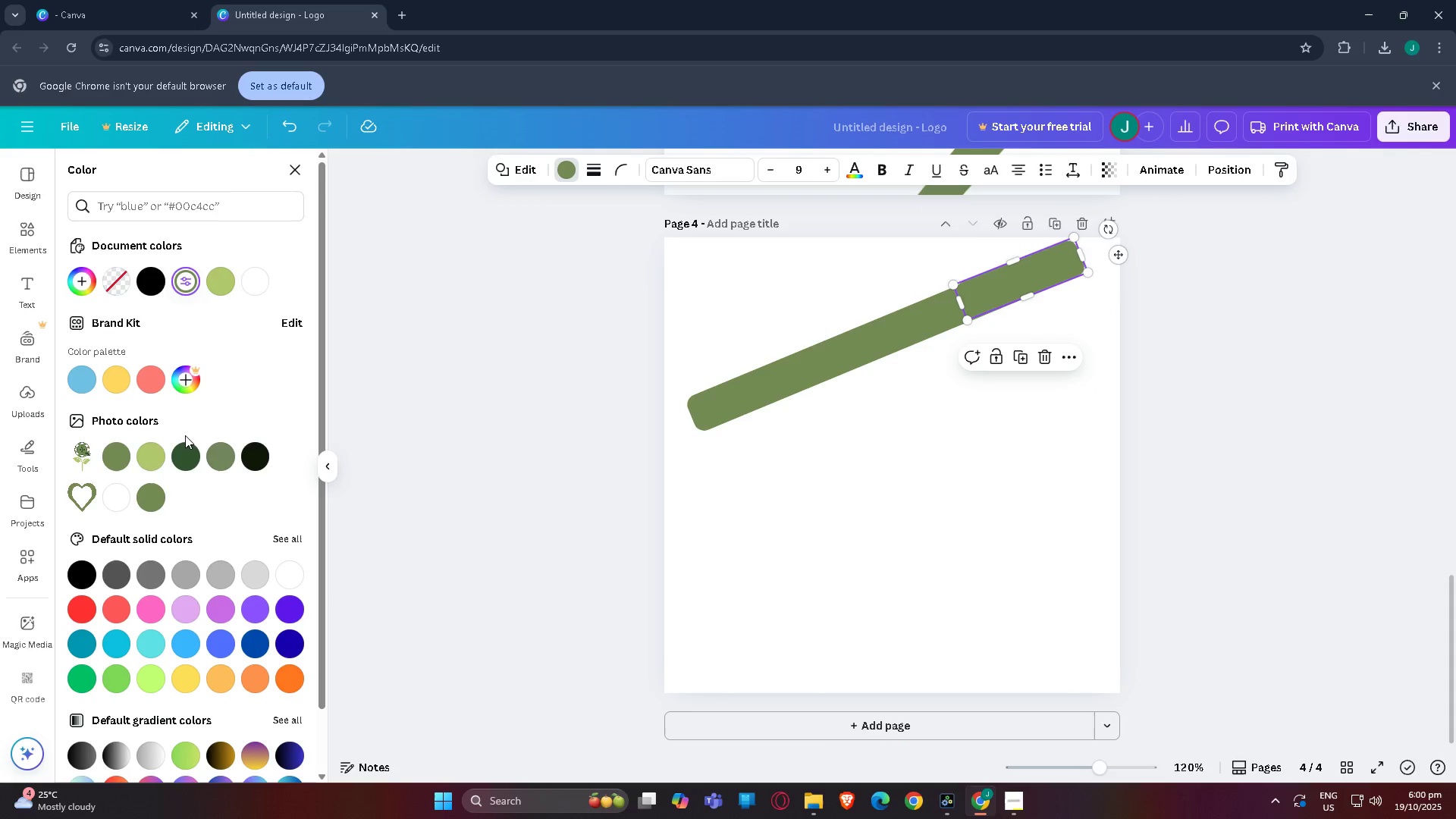 
left_click([192, 455])
 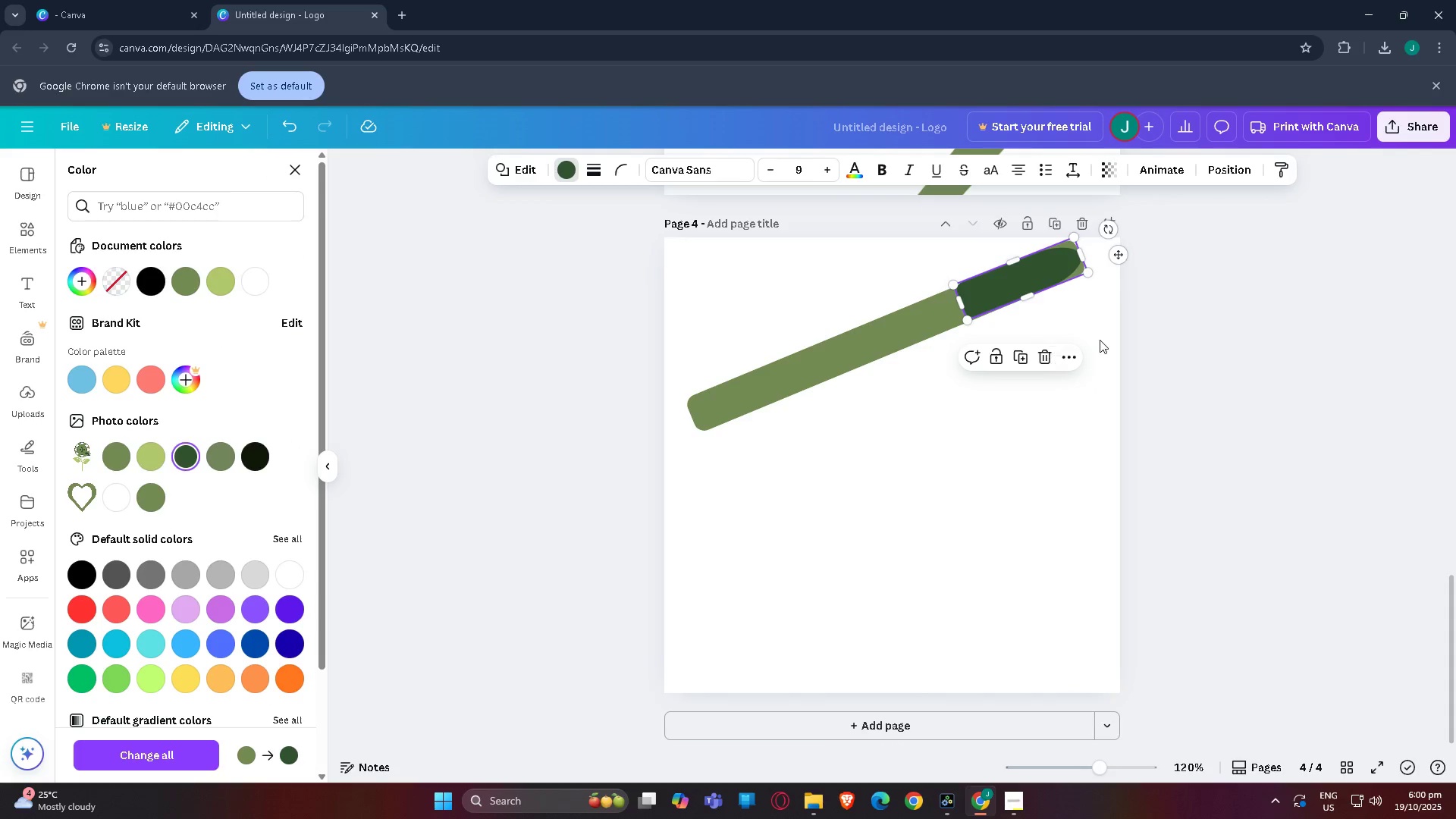 
left_click([1102, 339])
 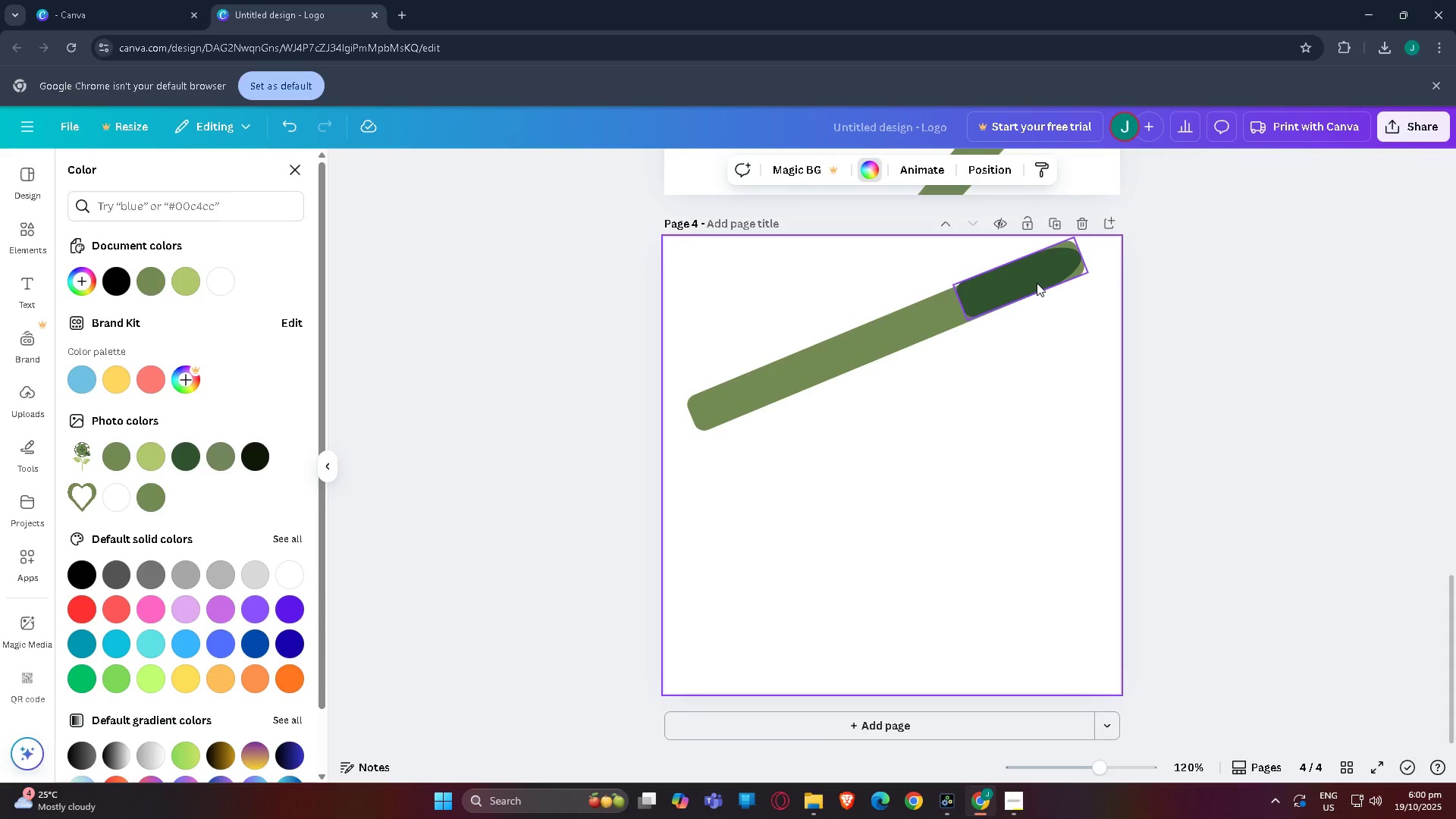 
left_click([1035, 283])
 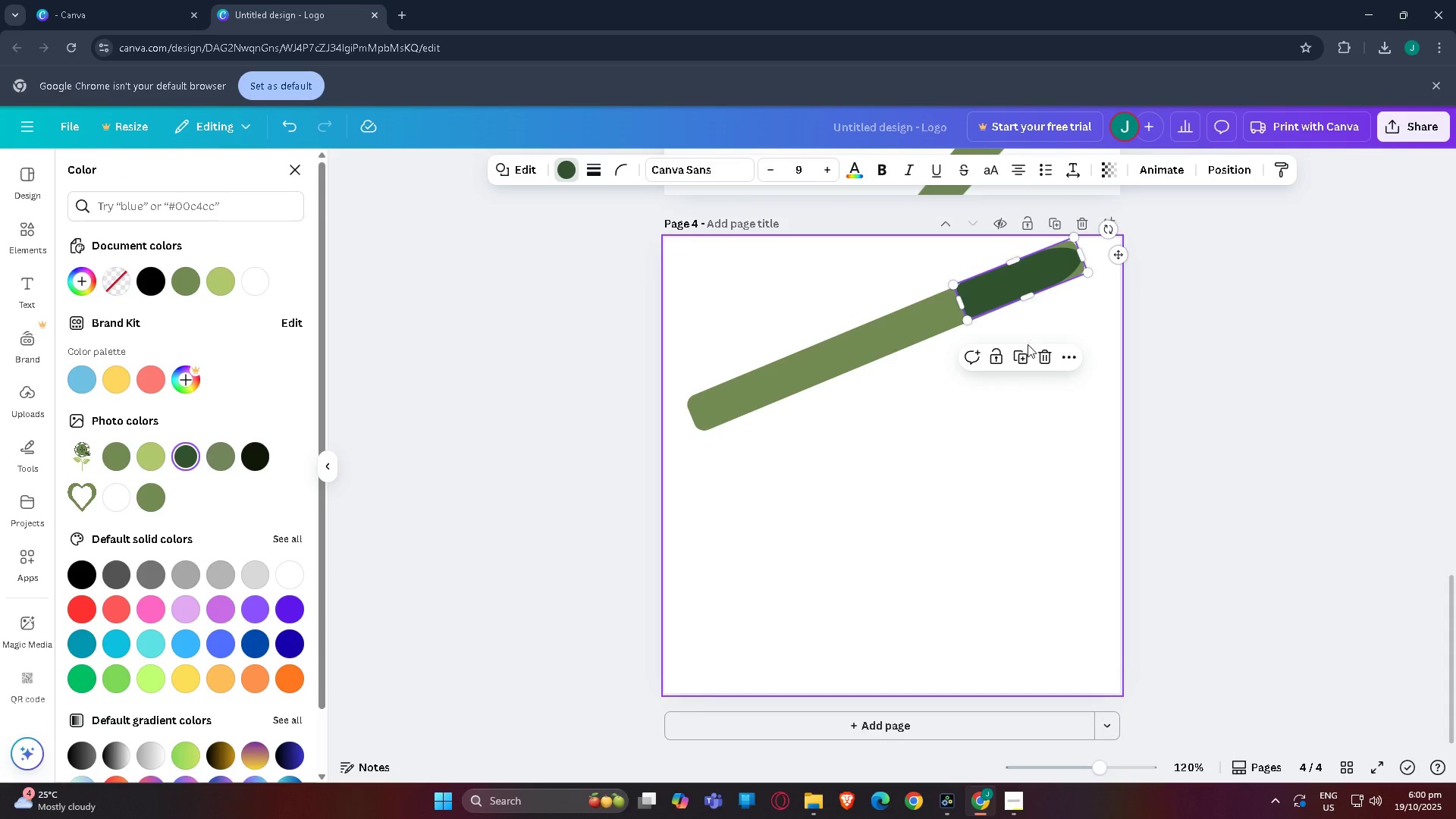 
left_click([1045, 356])
 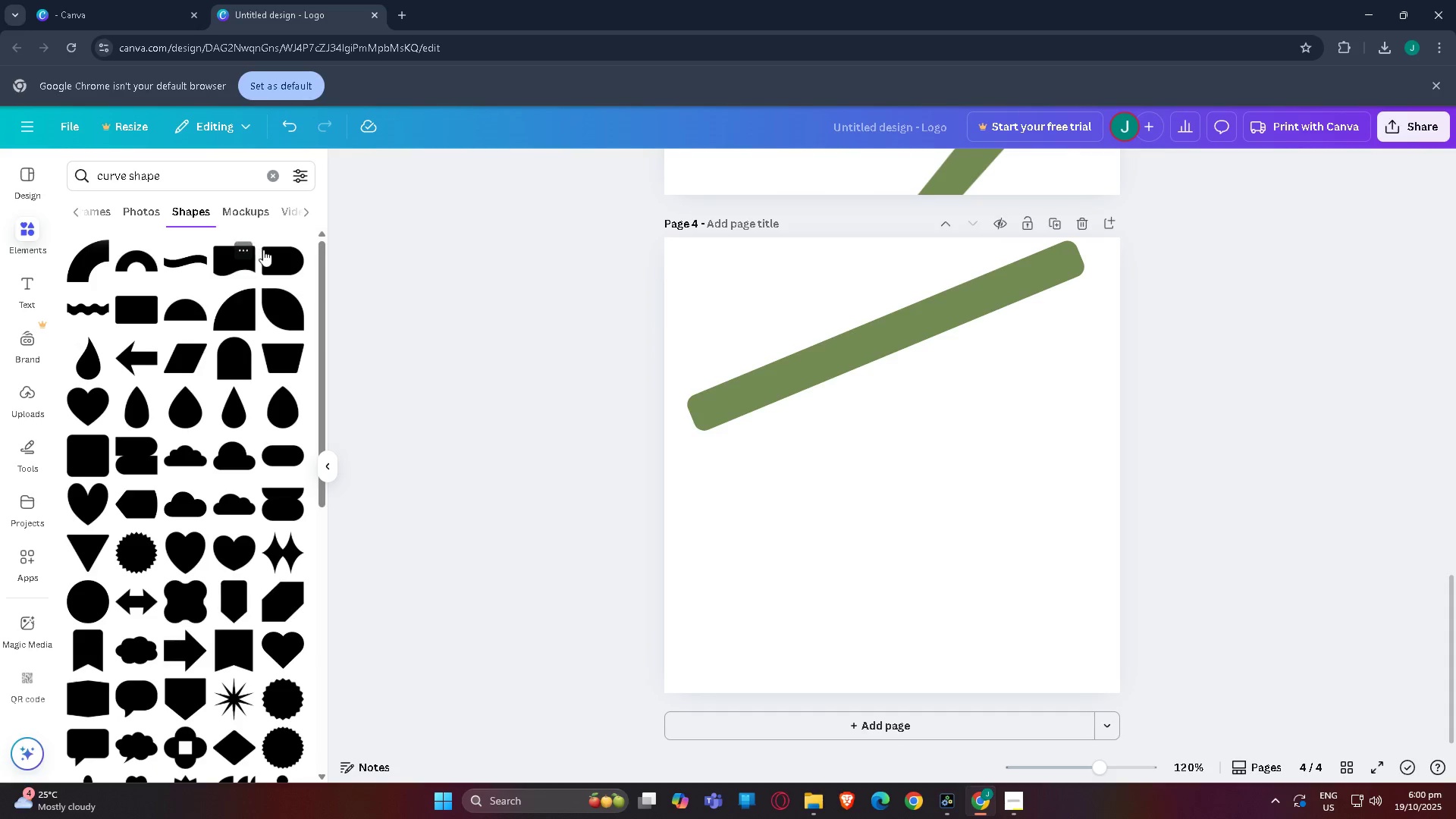 
scroll: coordinate [140, 351], scroll_direction: up, amount: 2.0
 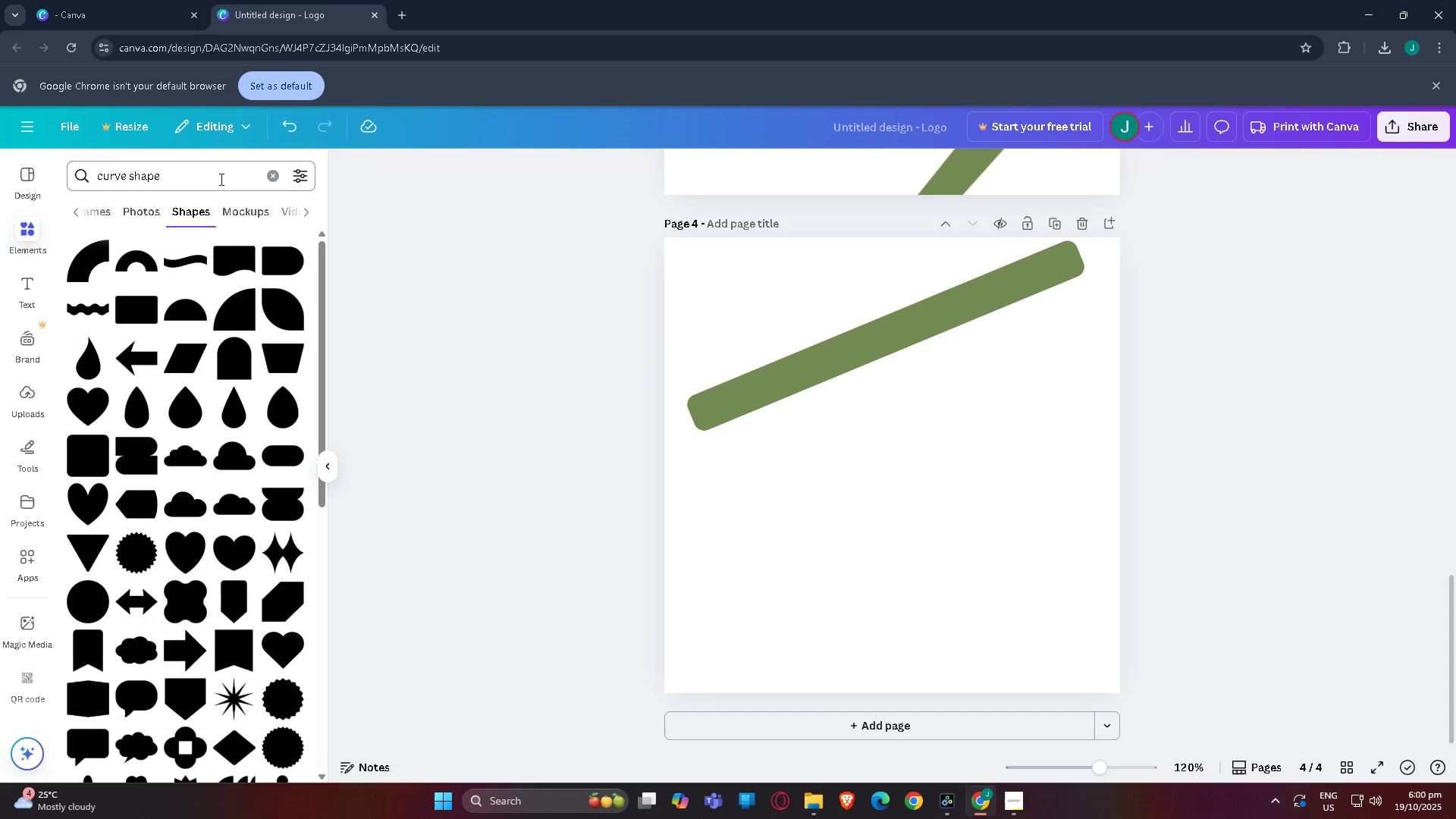 
left_click([267, 180])
 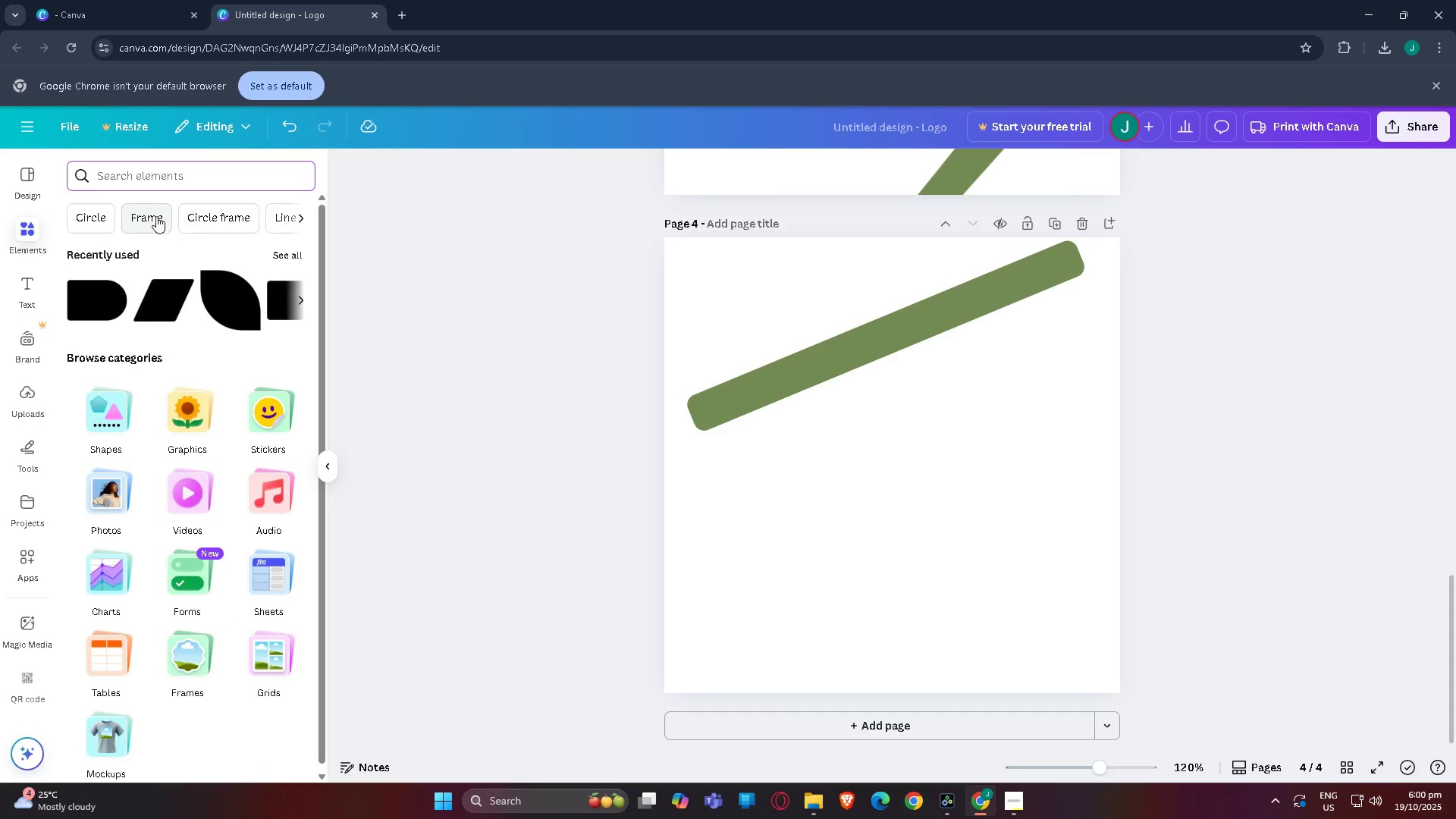 
left_click([136, 174])
 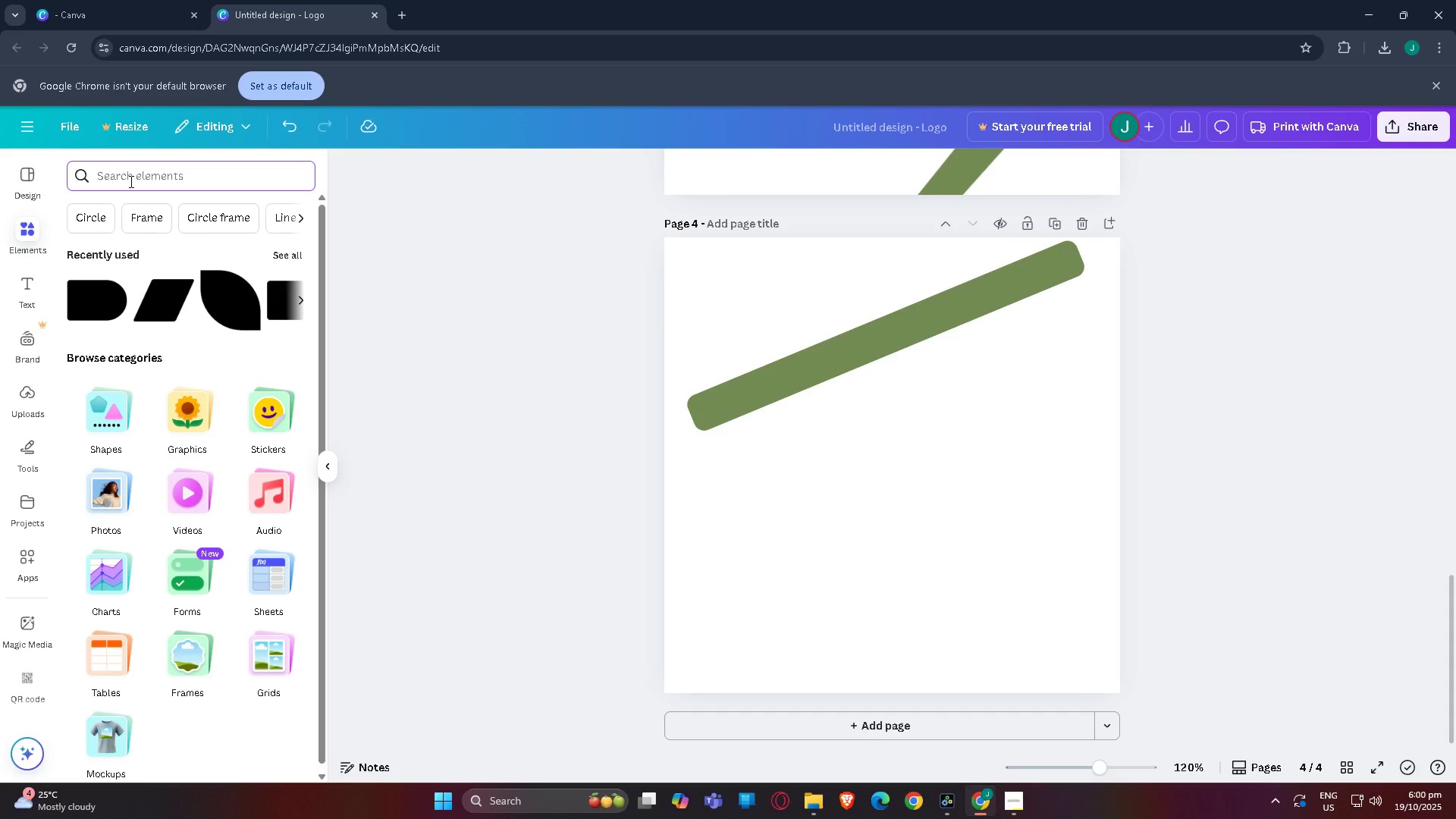 
type(shao)
key(Backspace)
key(Backspace)
type(pes)
key(Backspace)
key(Backspace)
key(Backspace)
type(apes)
 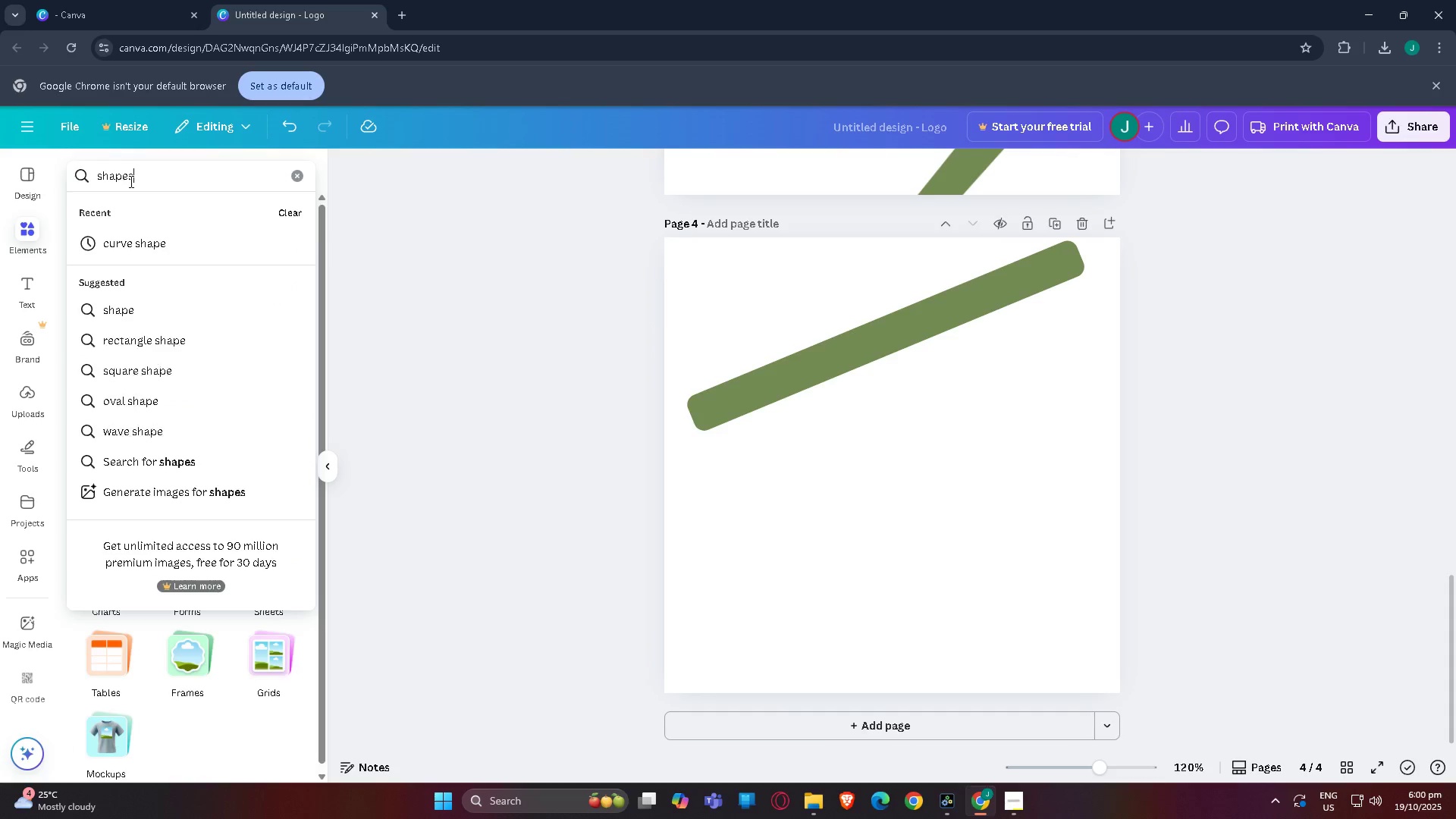 
key(Enter)
 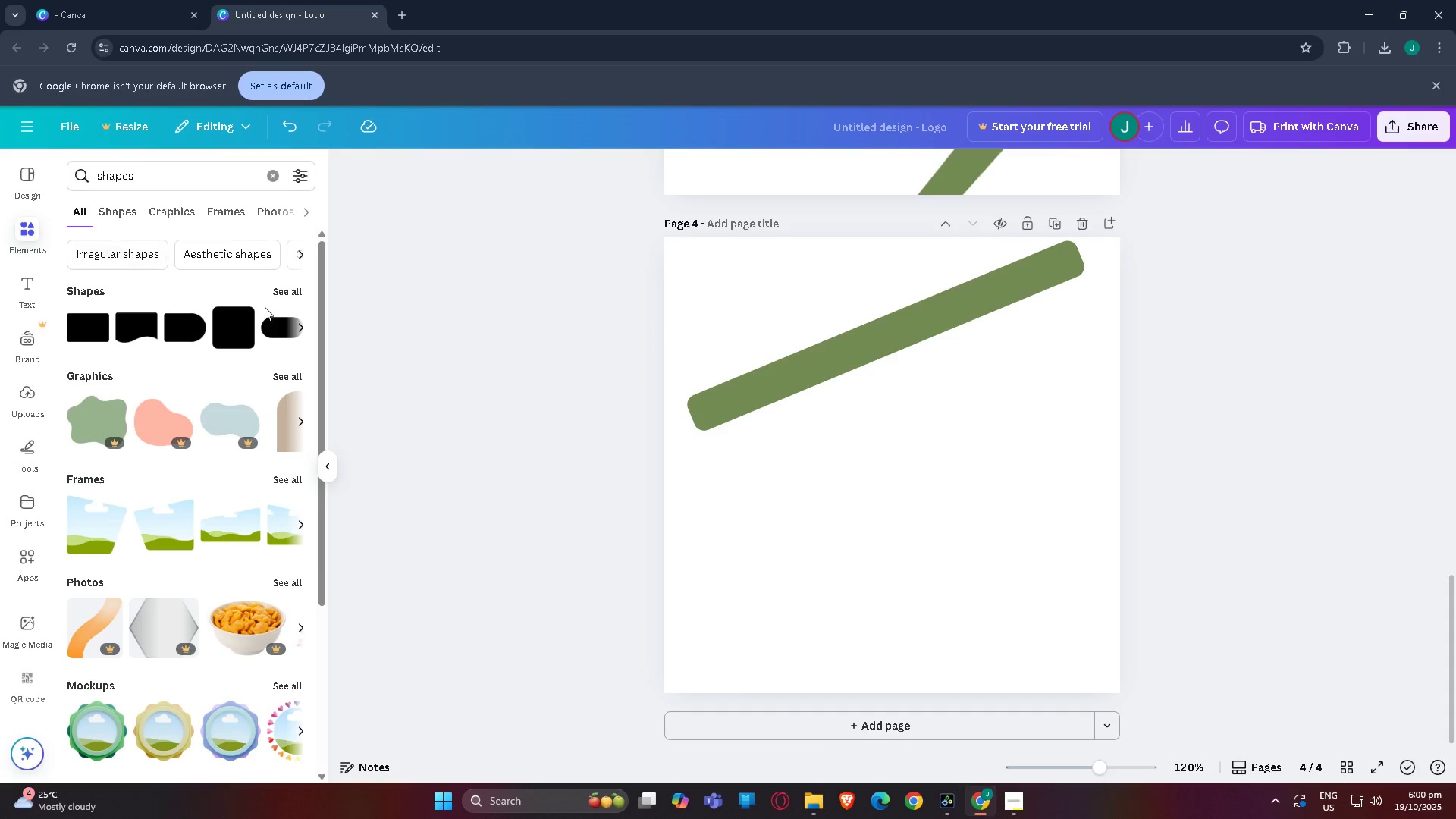 
left_click([281, 296])
 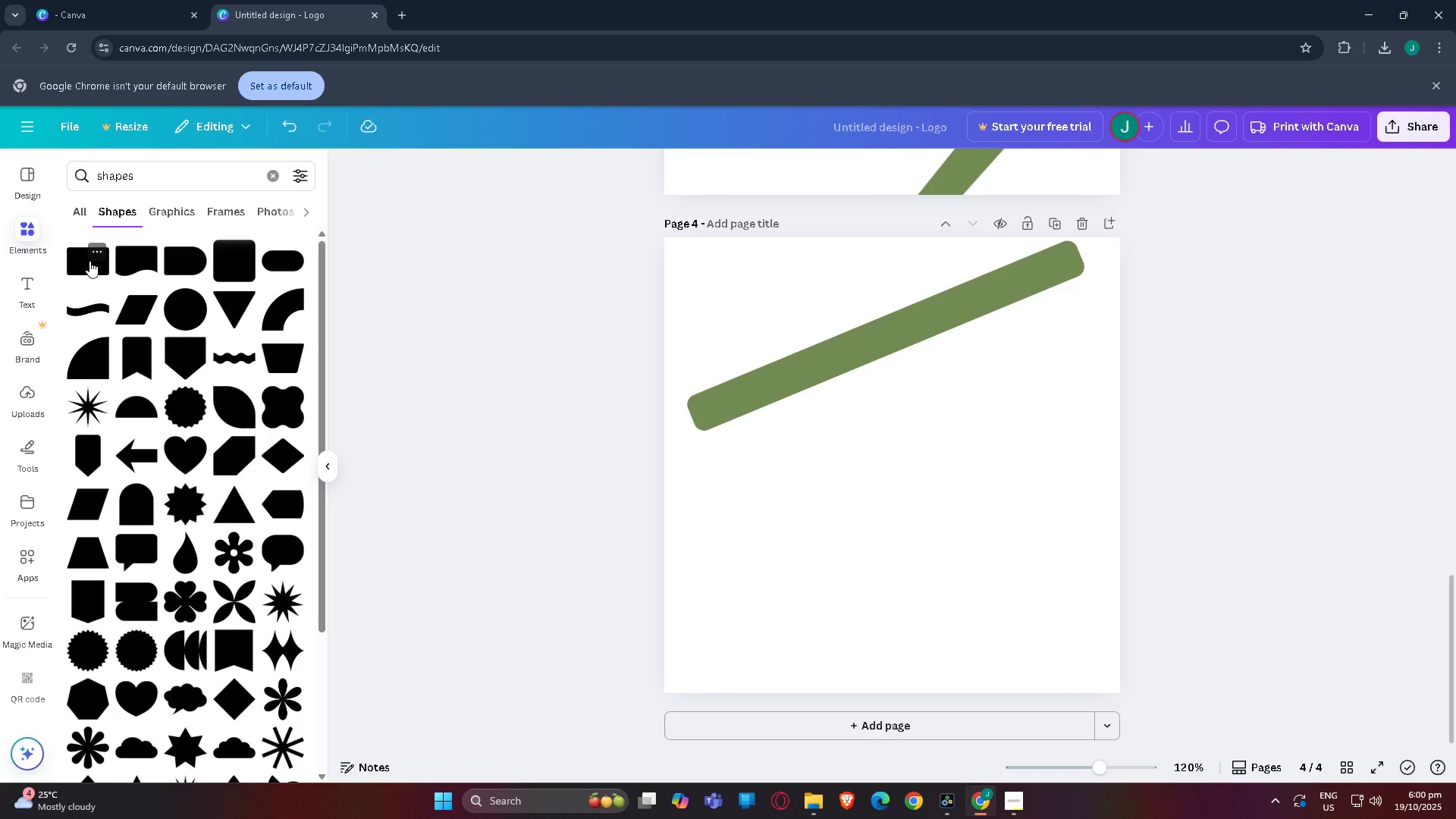 
left_click([88, 263])
 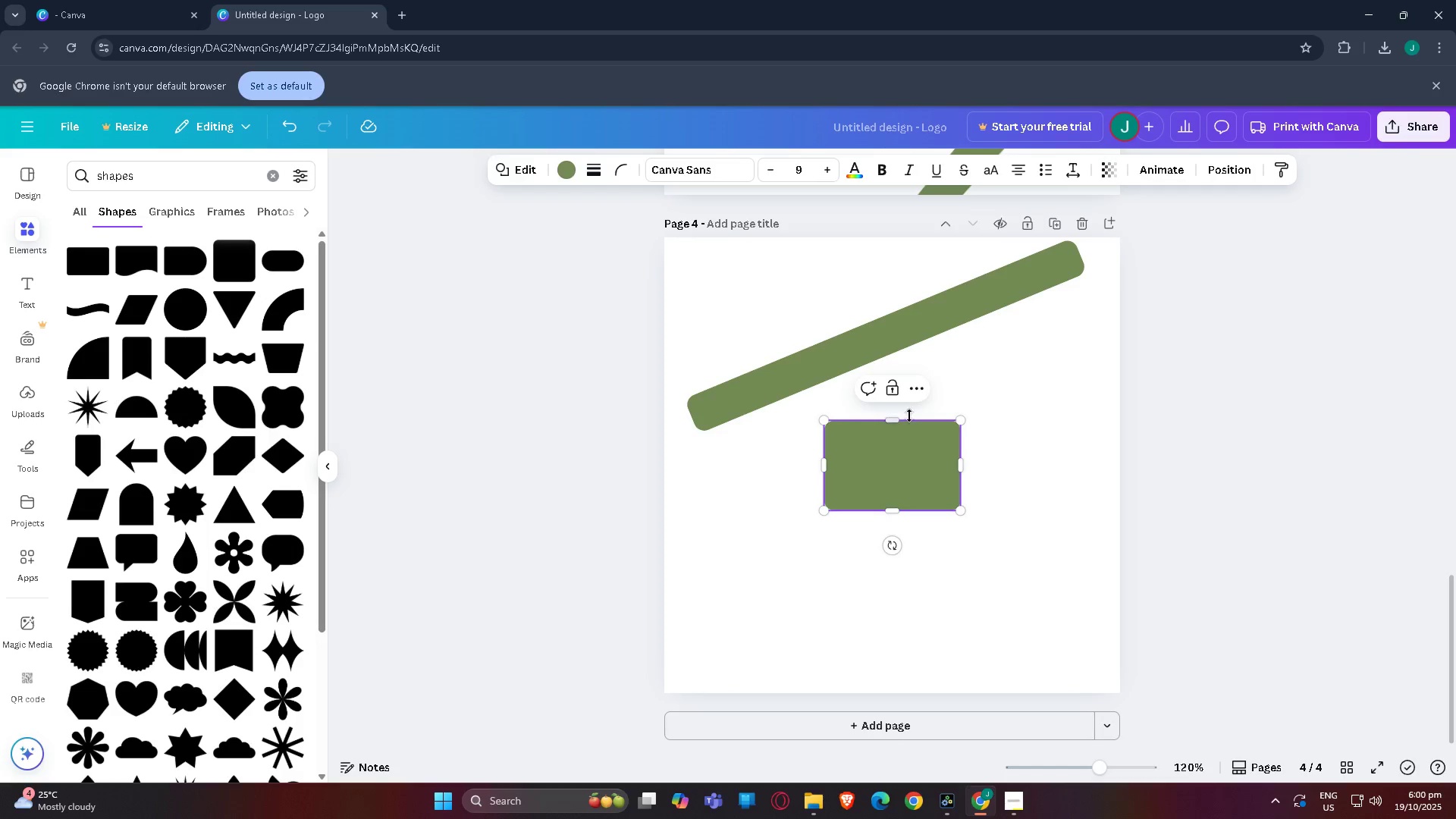 
left_click_drag(start_coordinate=[896, 423], to_coordinate=[909, 470])
 